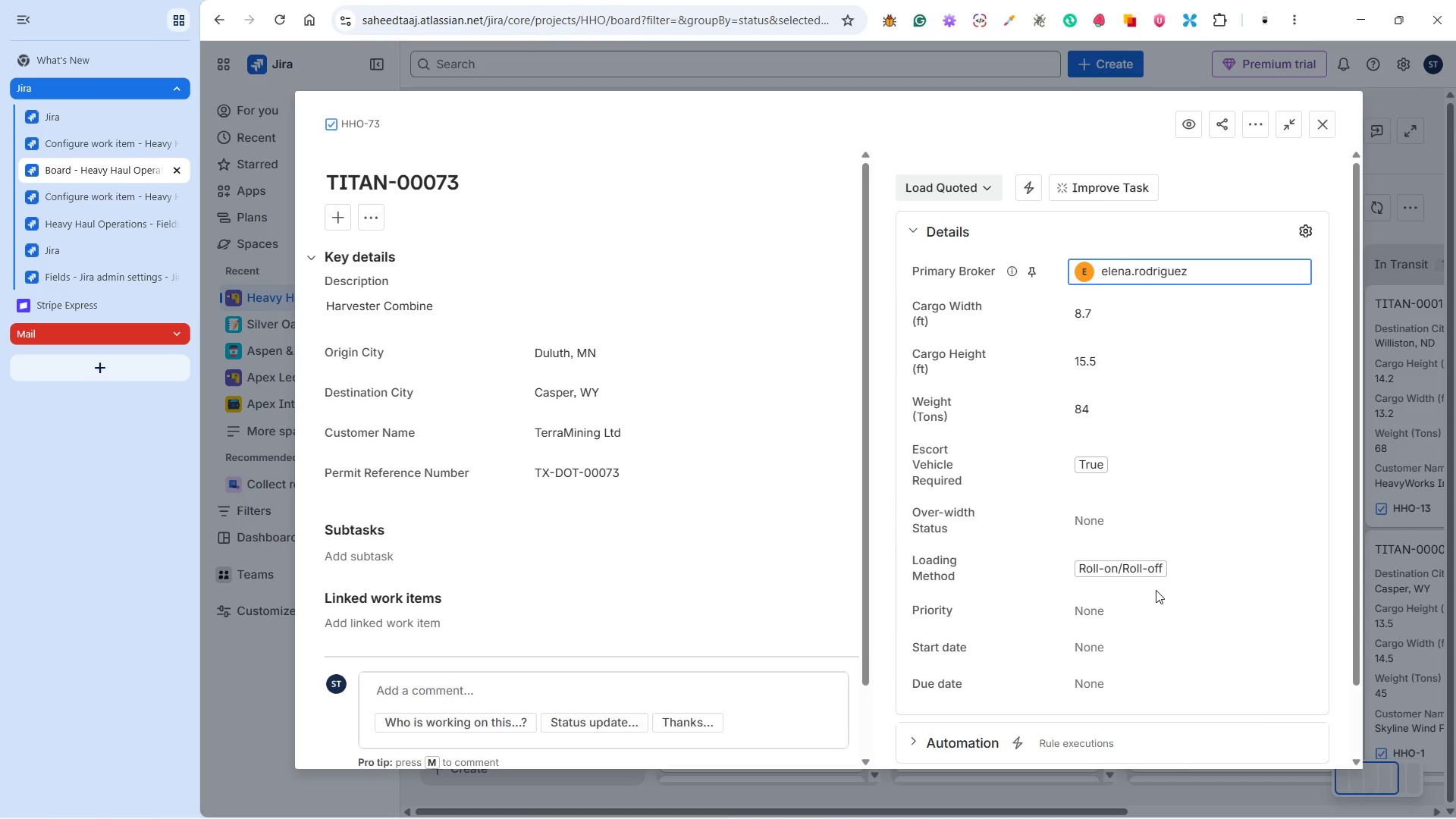 
left_click([1140, 532])
 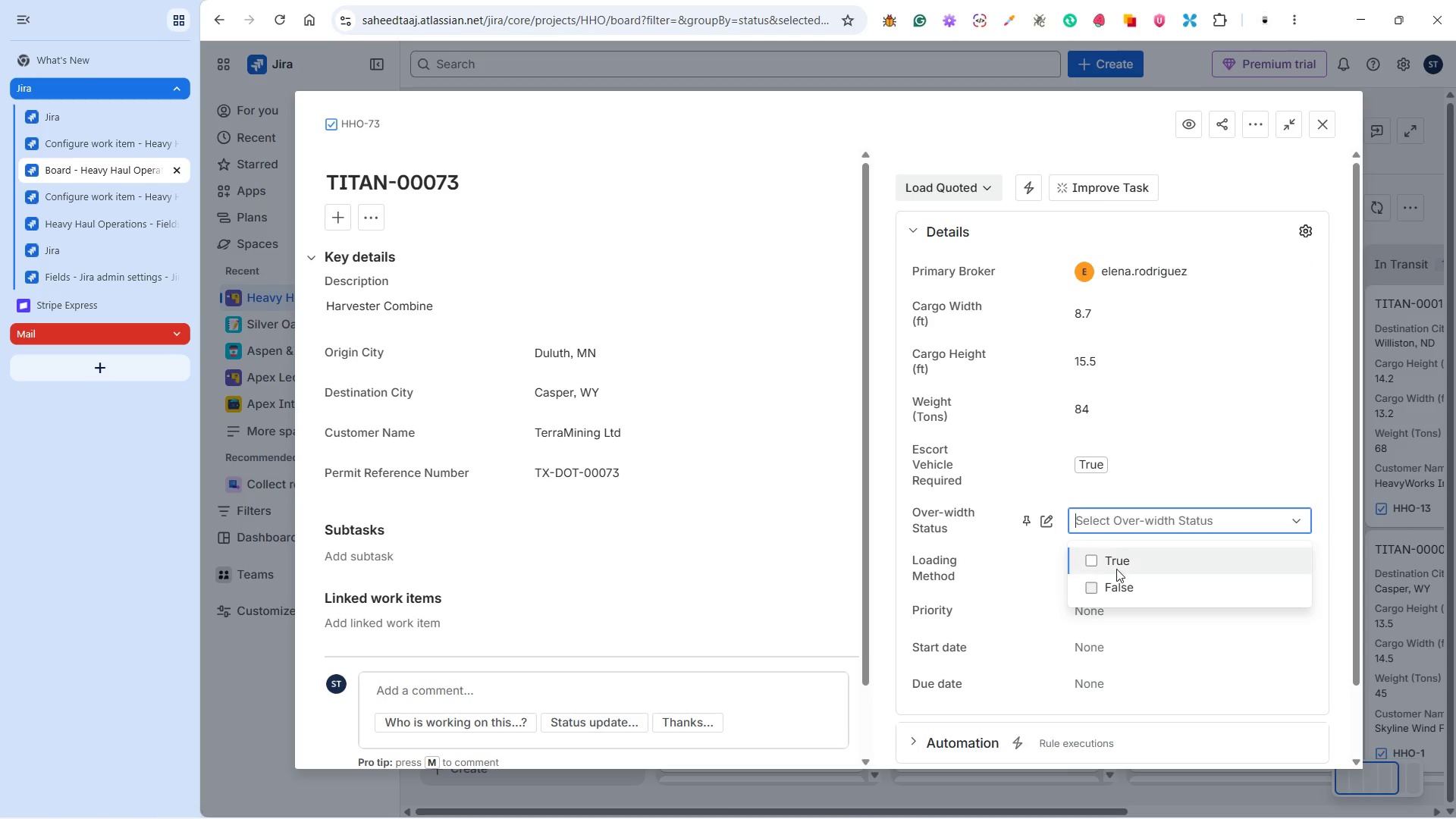 
left_click([1125, 587])
 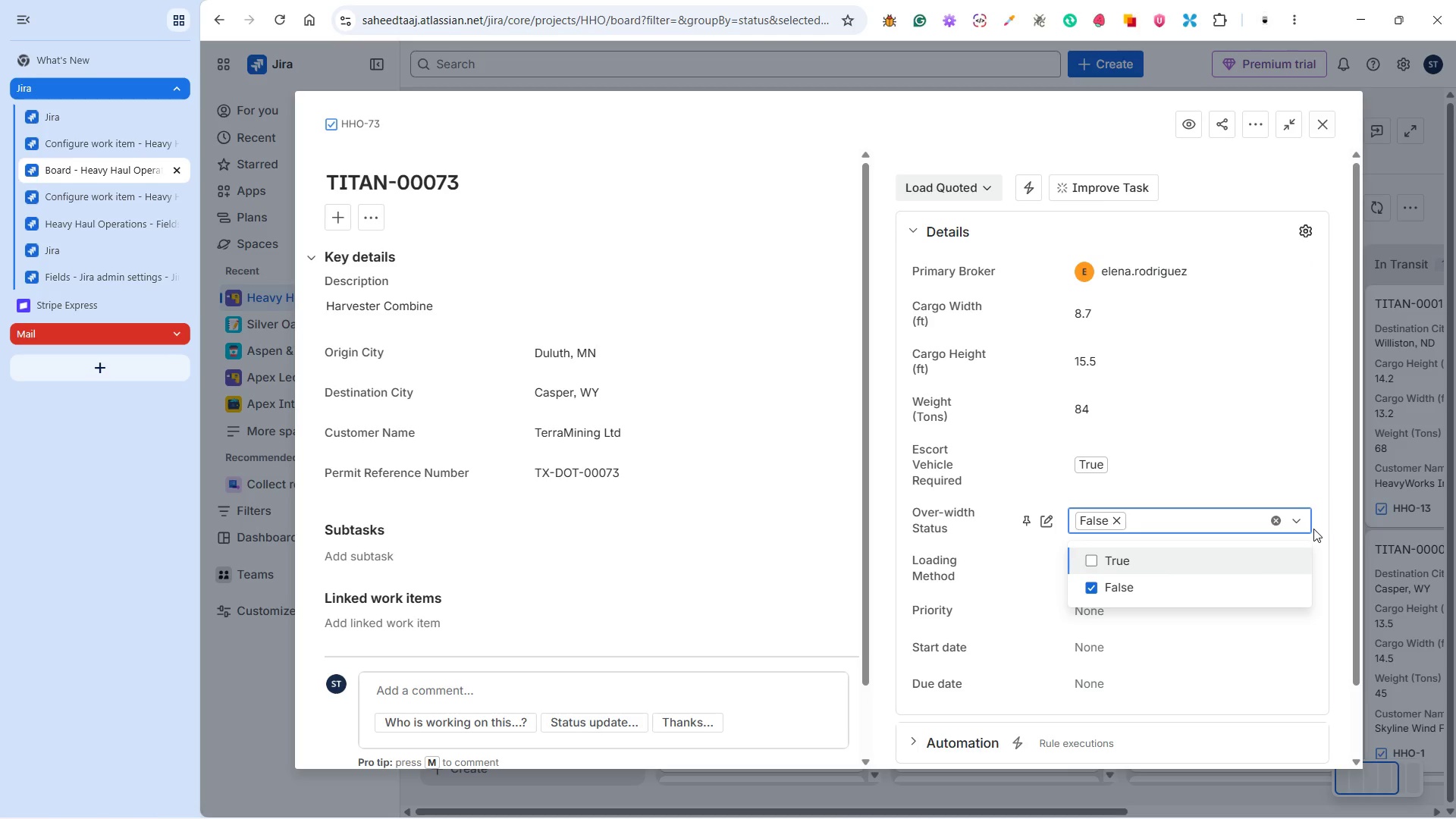 
left_click([1338, 529])
 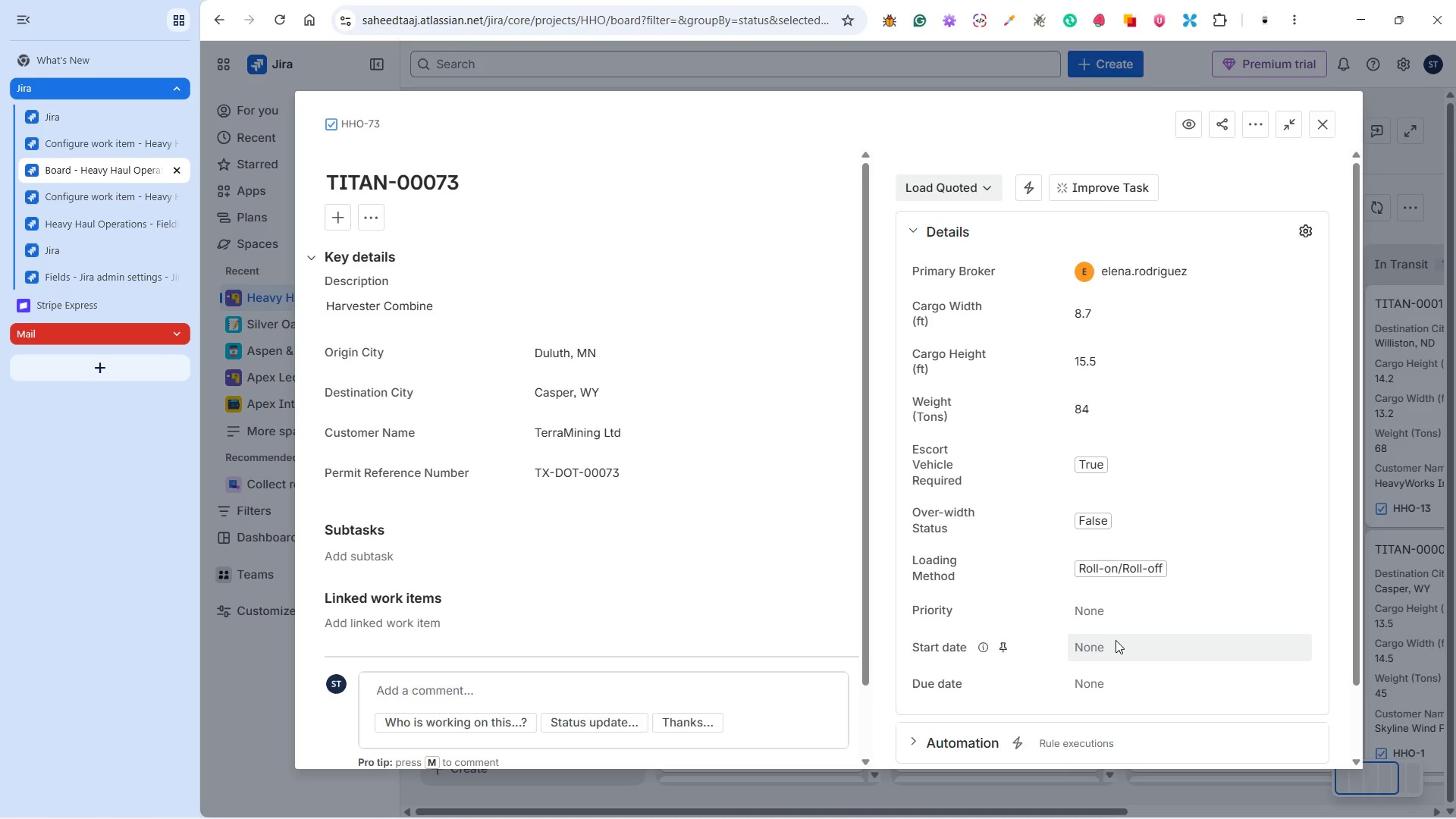 
left_click([1115, 642])
 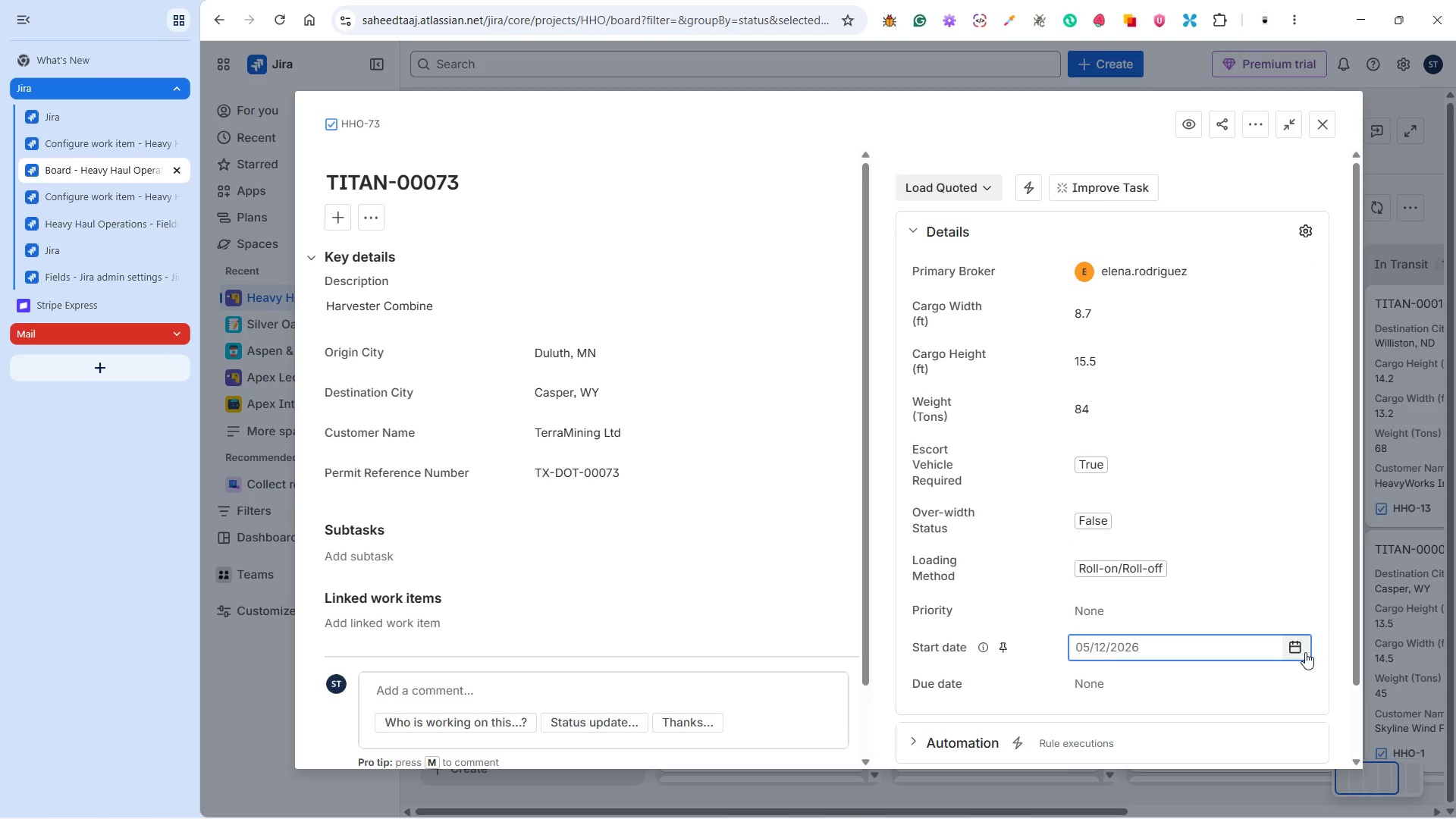 
left_click([1301, 648])
 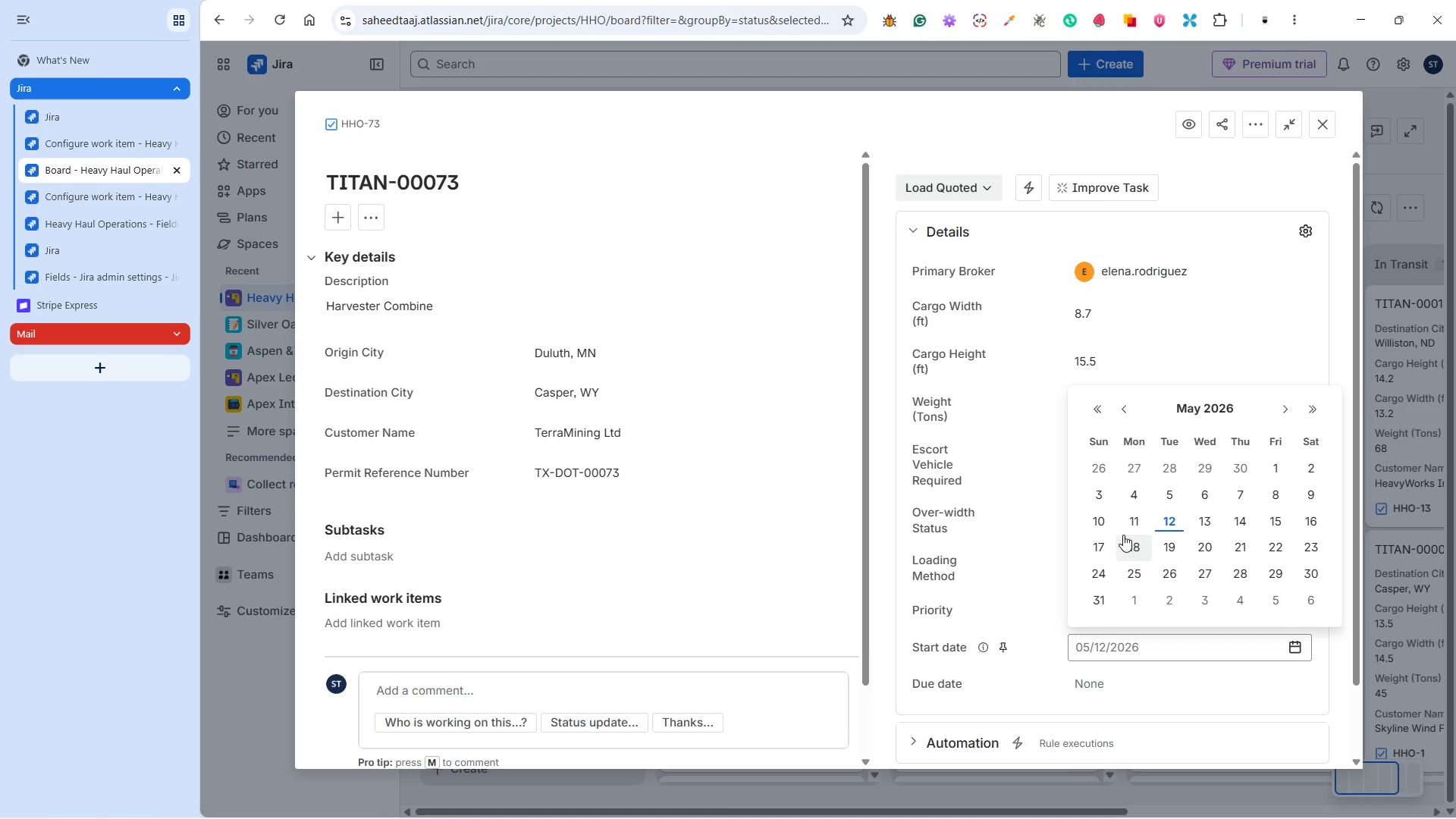 
left_click([1138, 521])
 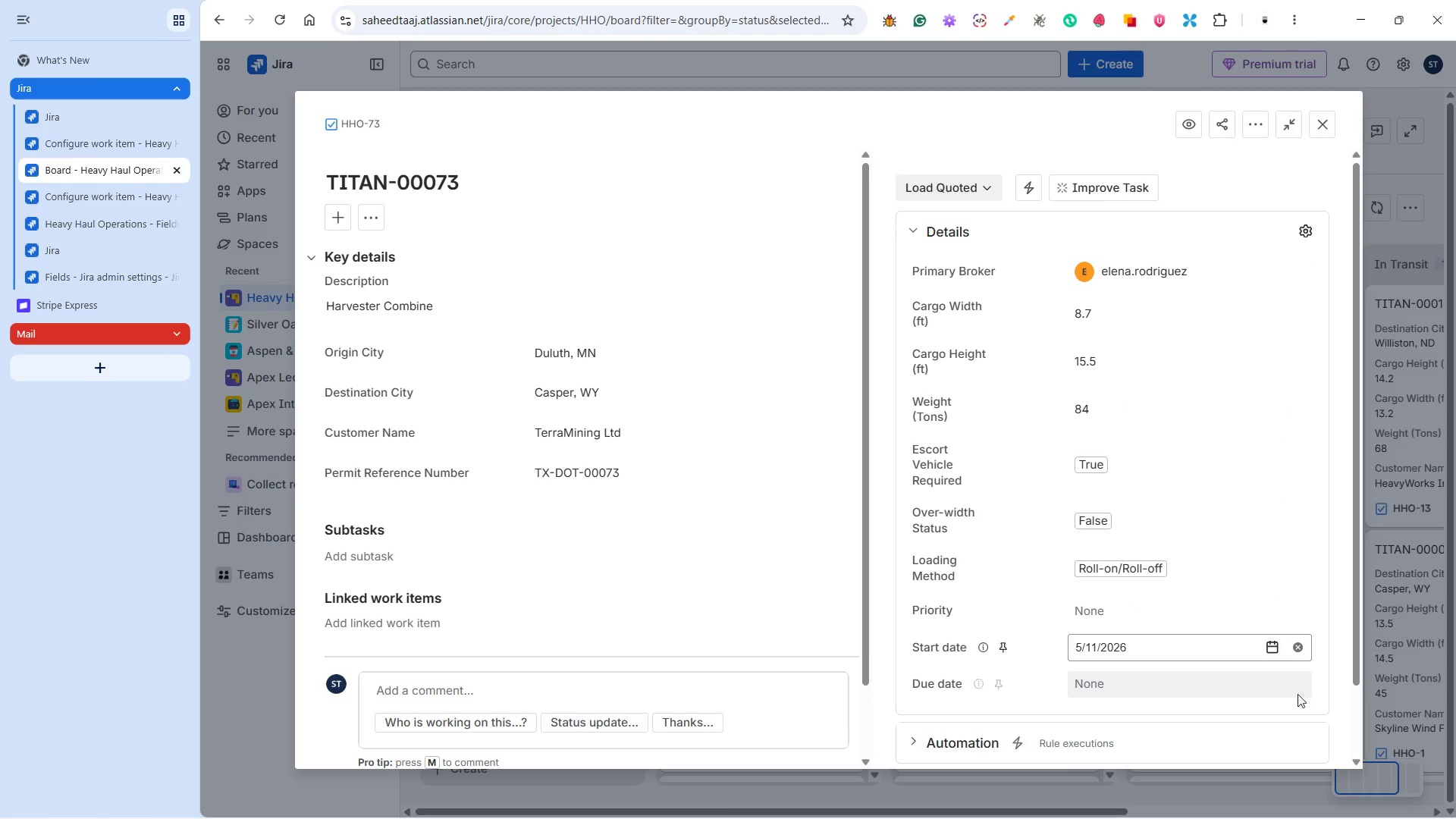 
left_click([1284, 691])
 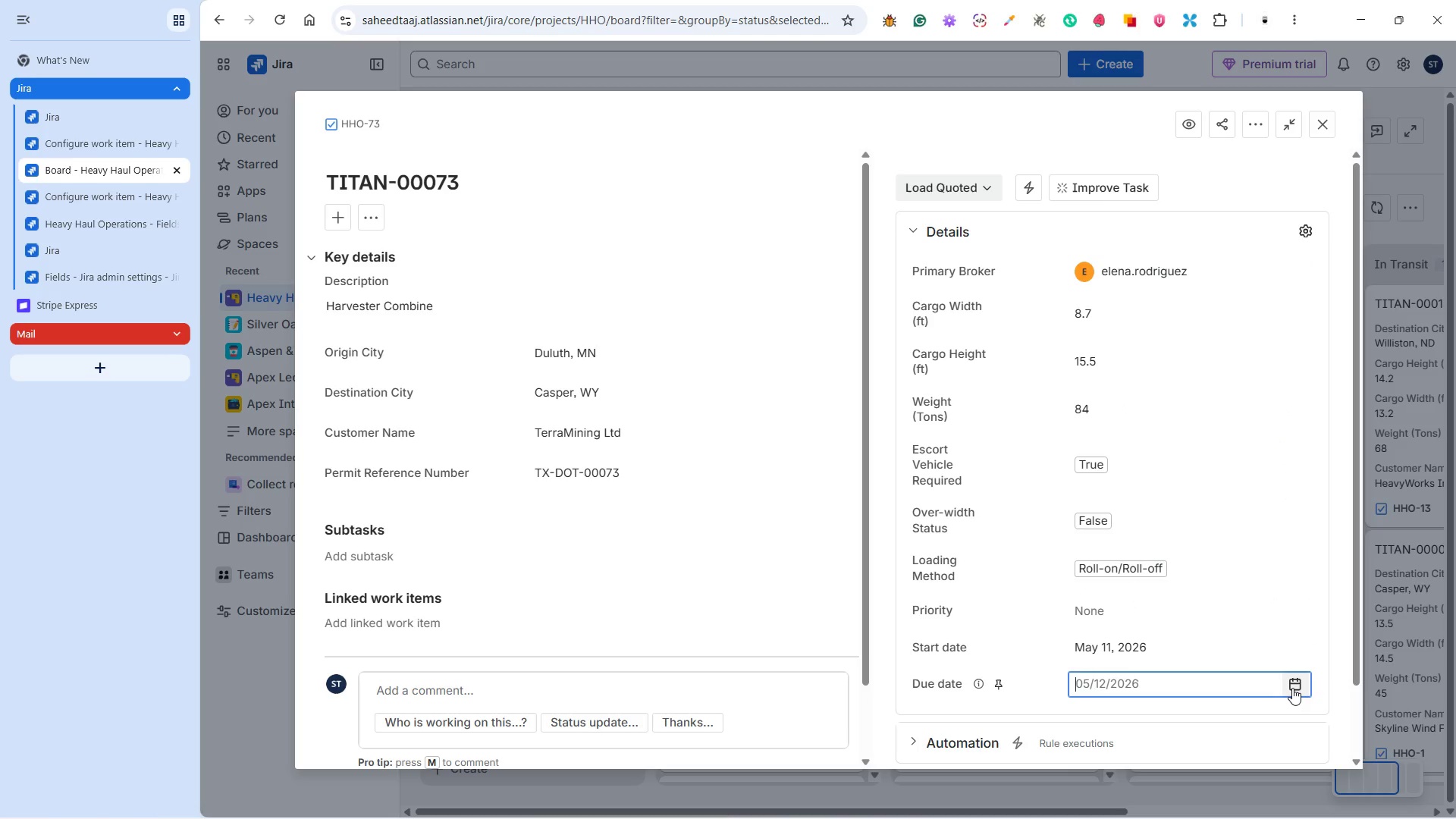 
left_click([1292, 688])
 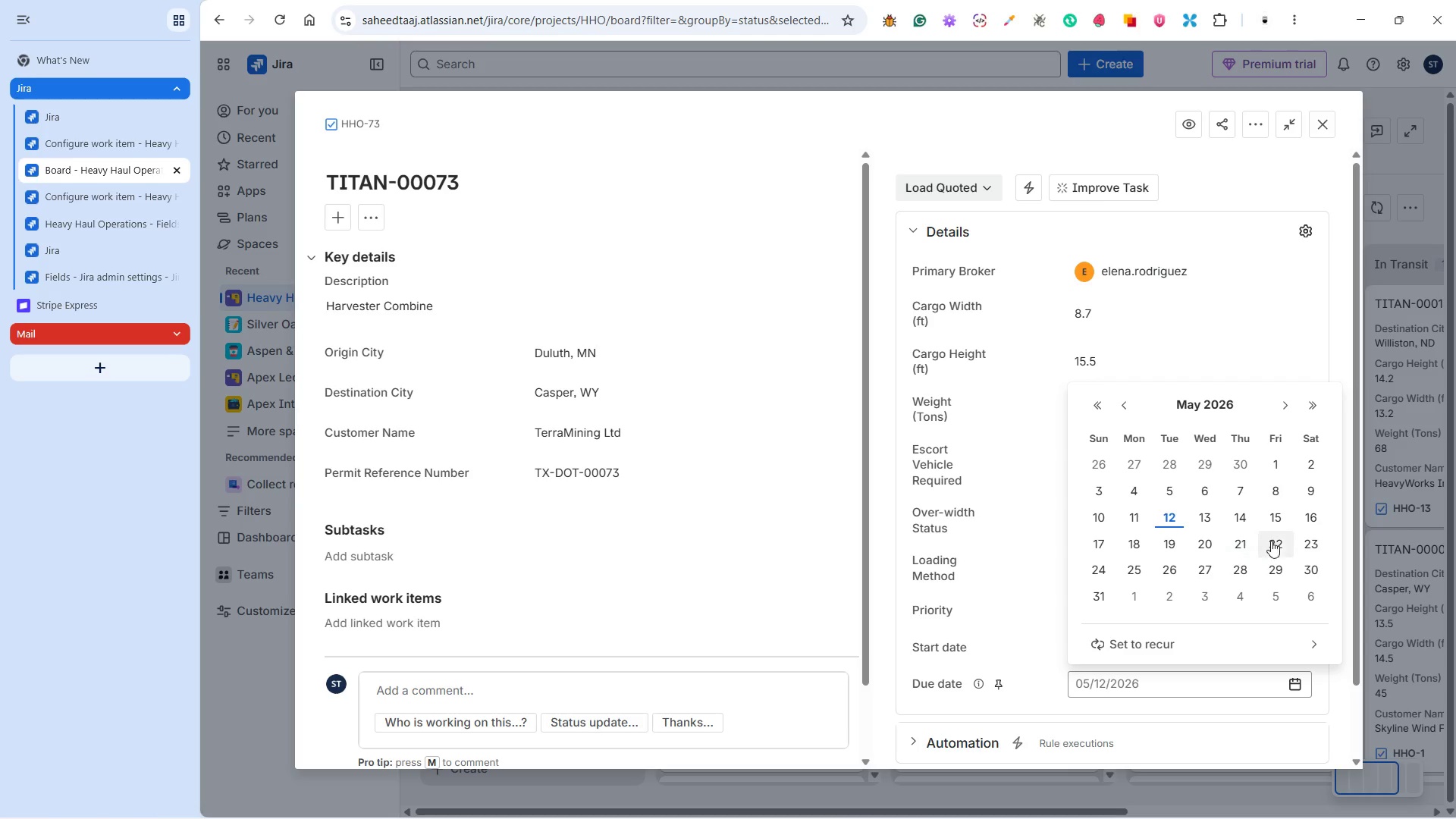 
left_click([1276, 541])
 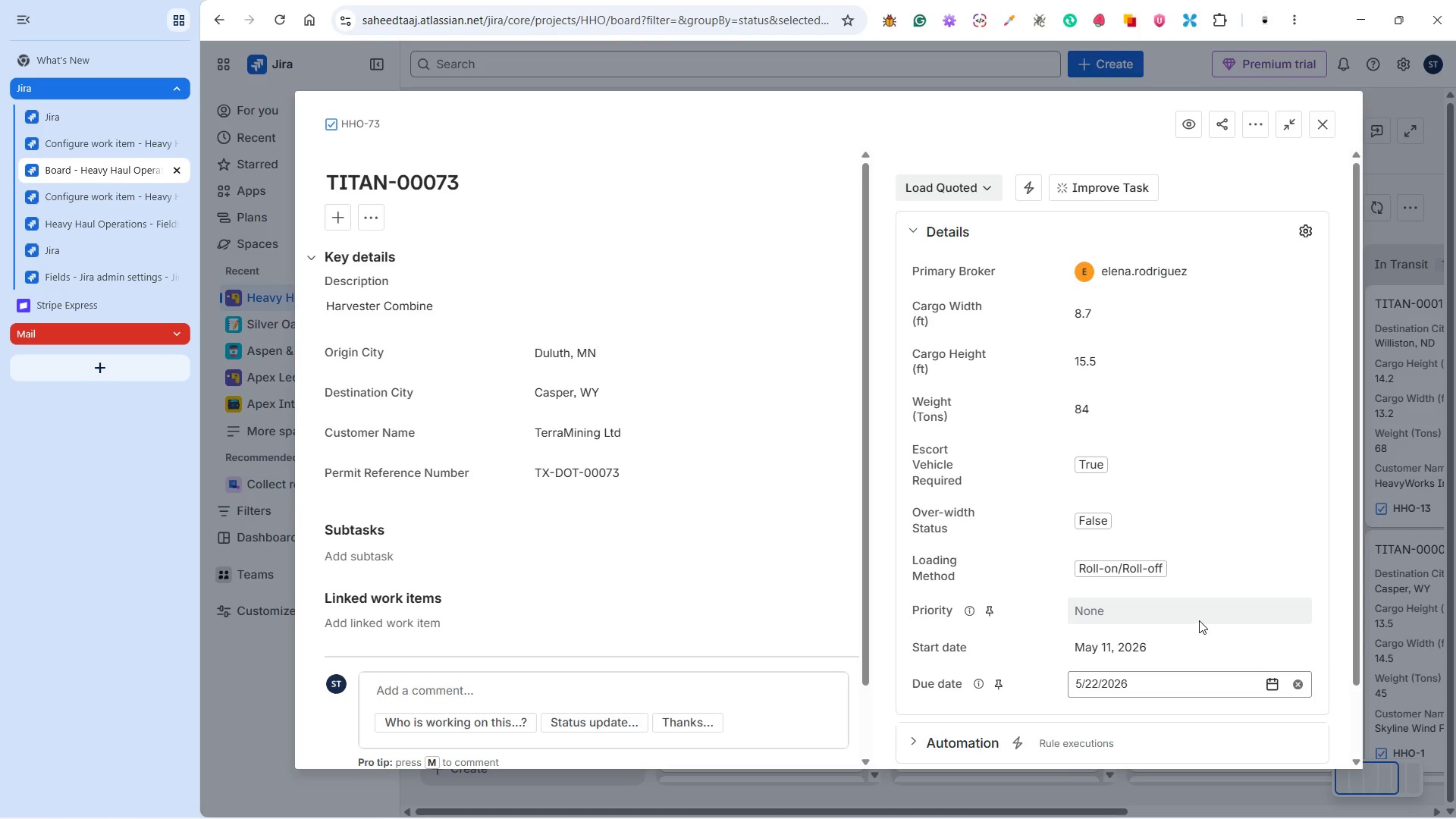 
left_click([1197, 610])
 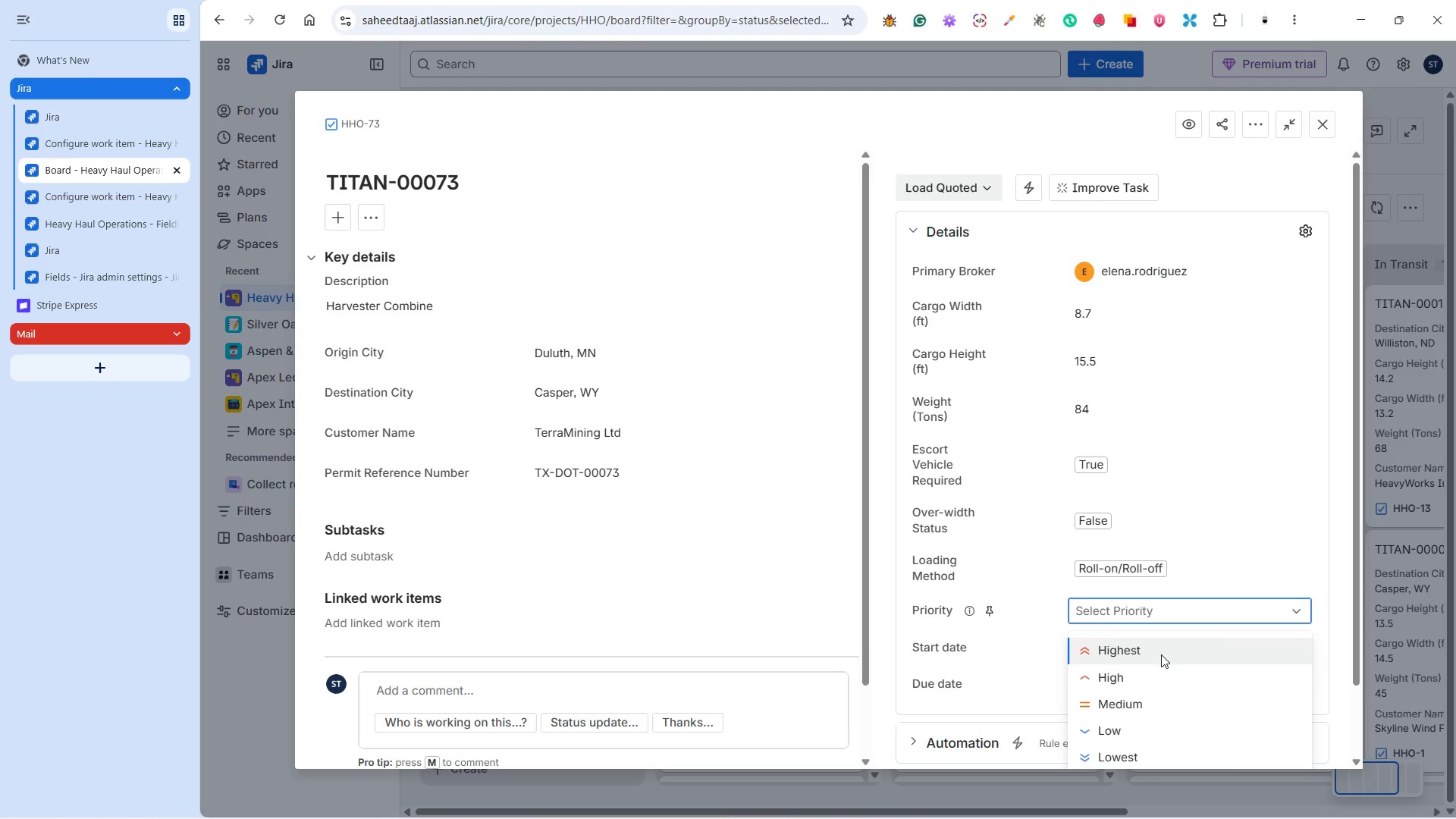 
left_click([1130, 735])
 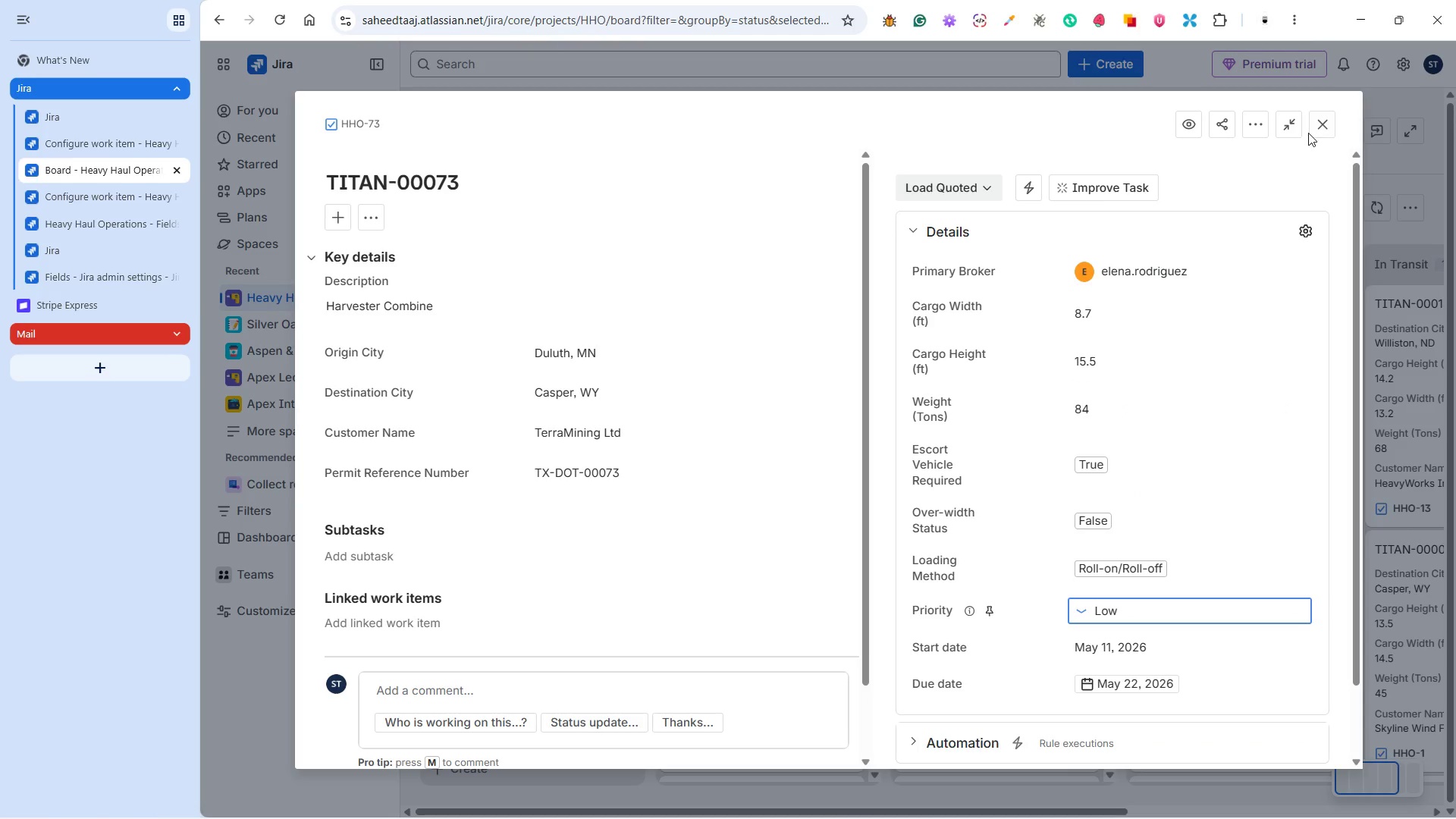 
scroll: coordinate [1155, 681], scroll_direction: down, amount: 2.0
 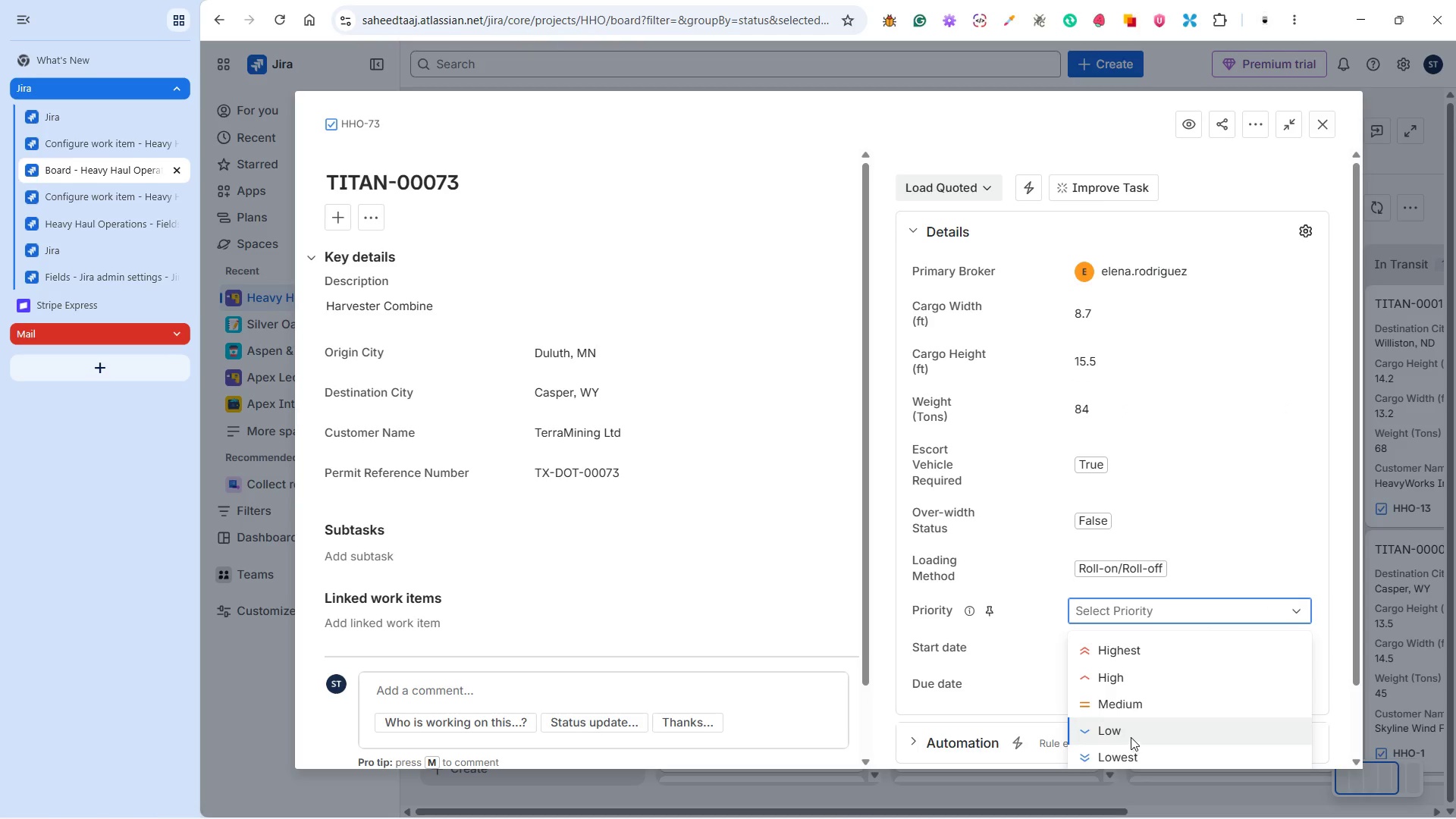 
left_click([1317, 129])
 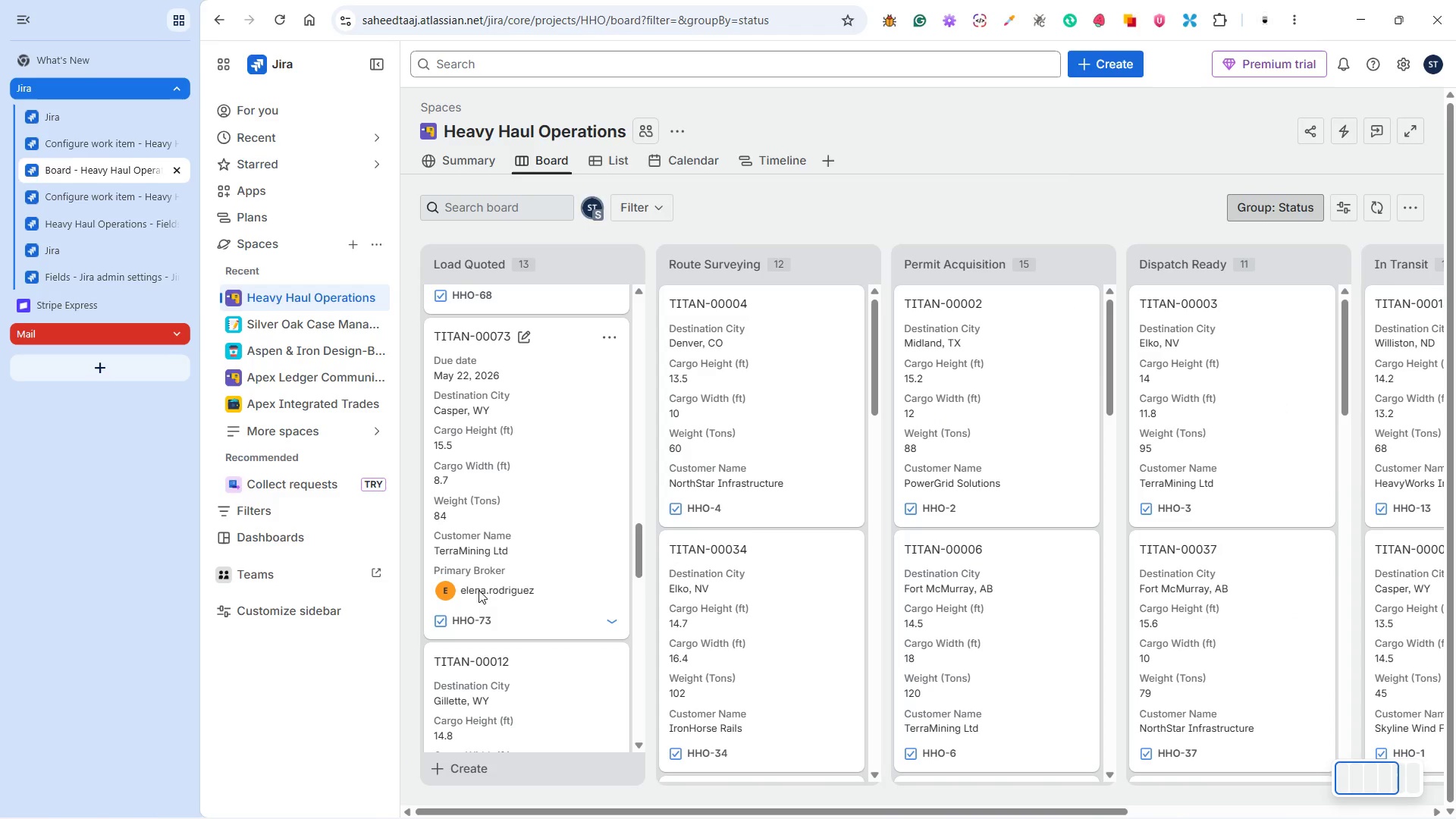 
left_click([537, 457])
 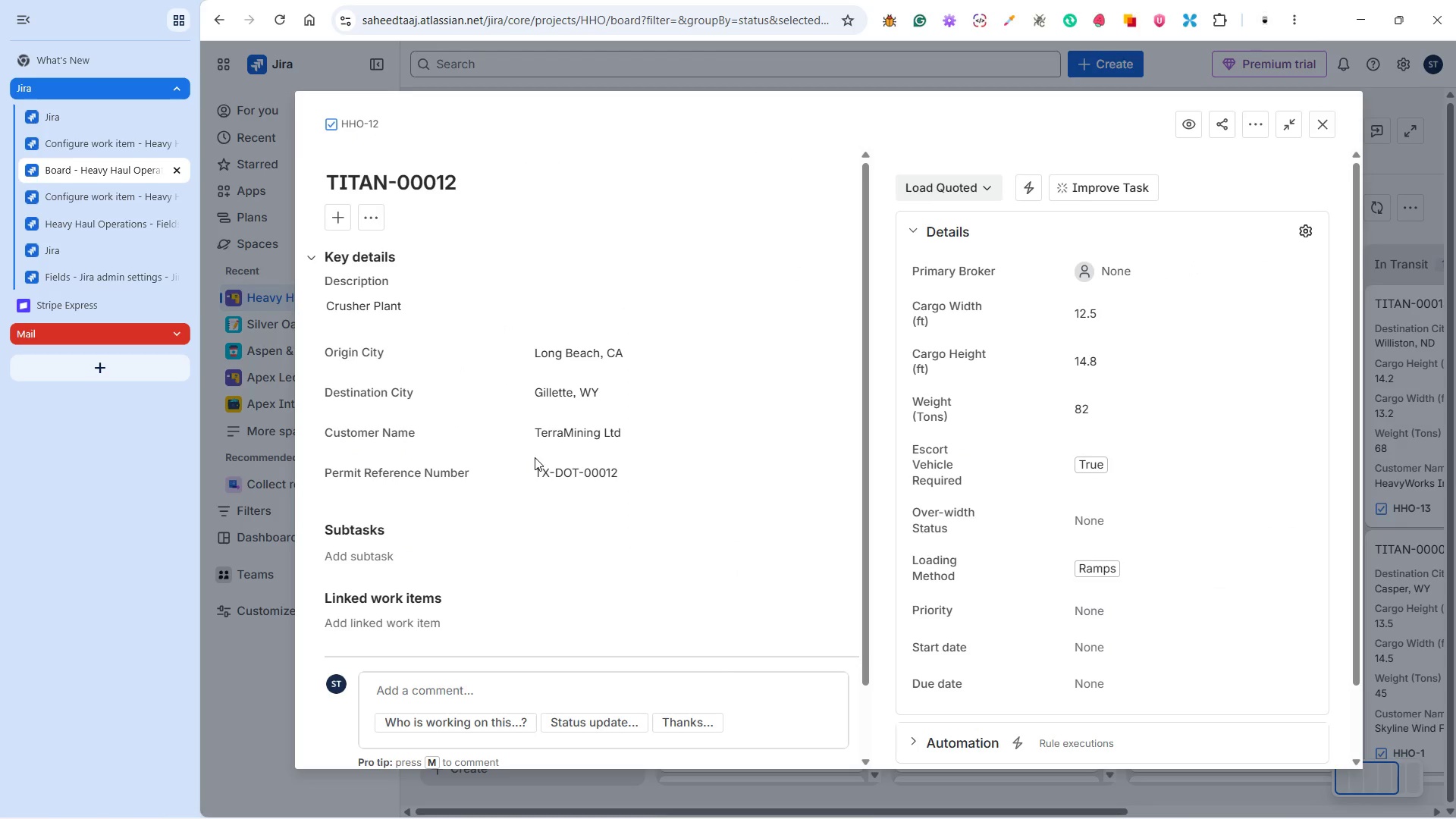 
scroll: coordinate [553, 582], scroll_direction: down, amount: 4.0
 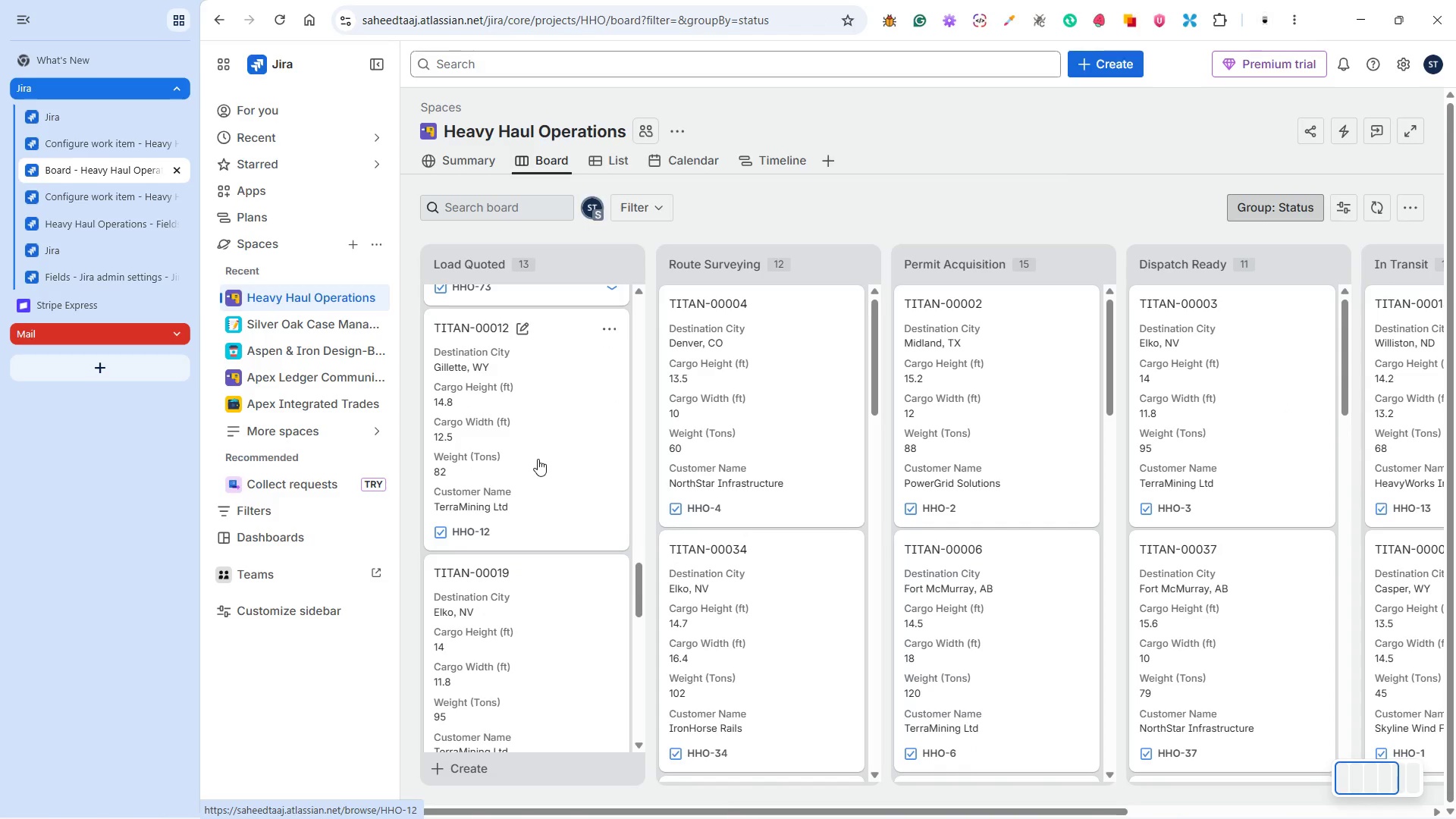 
wait(10.91)
 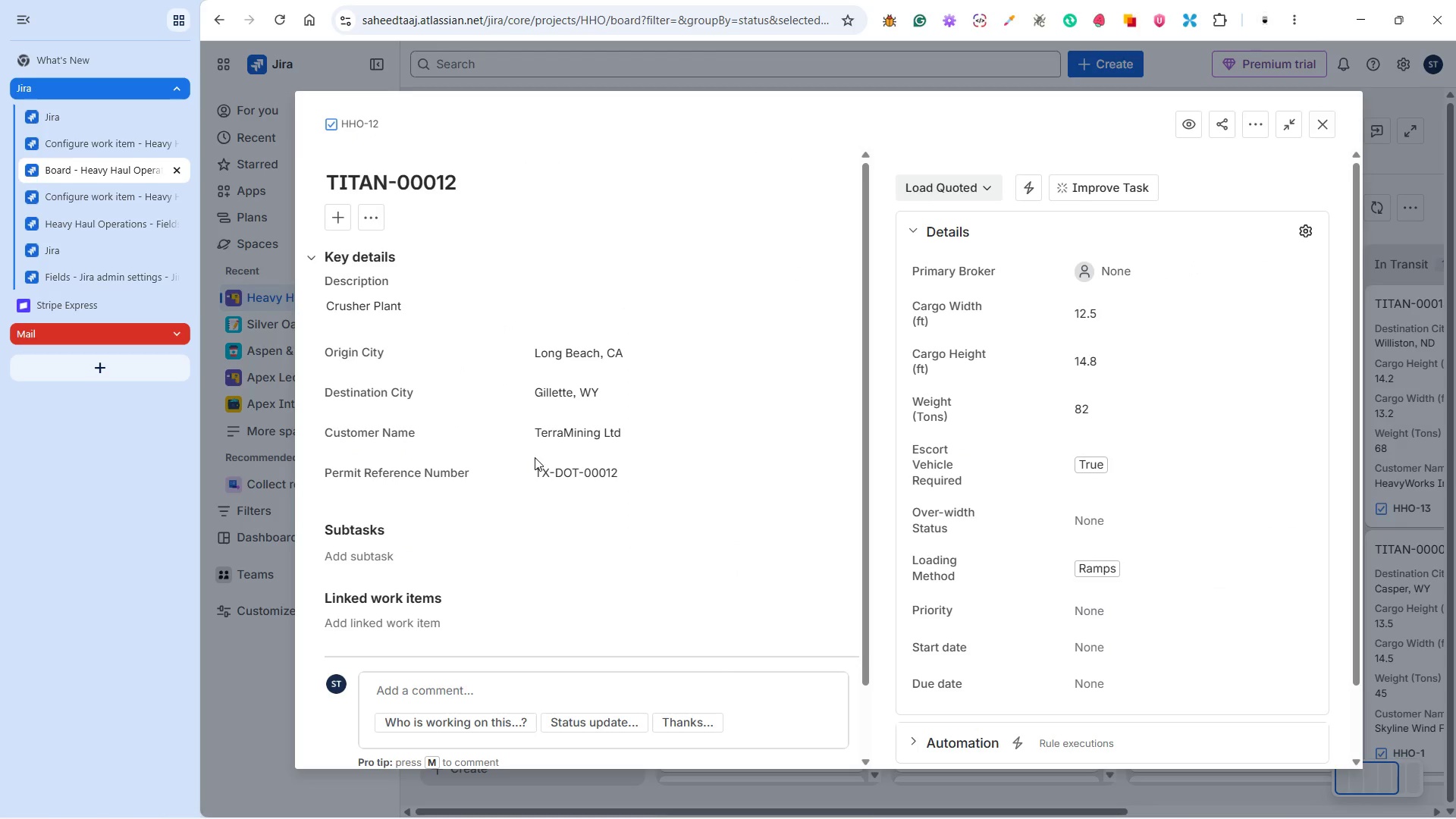 
left_click([1131, 278])
 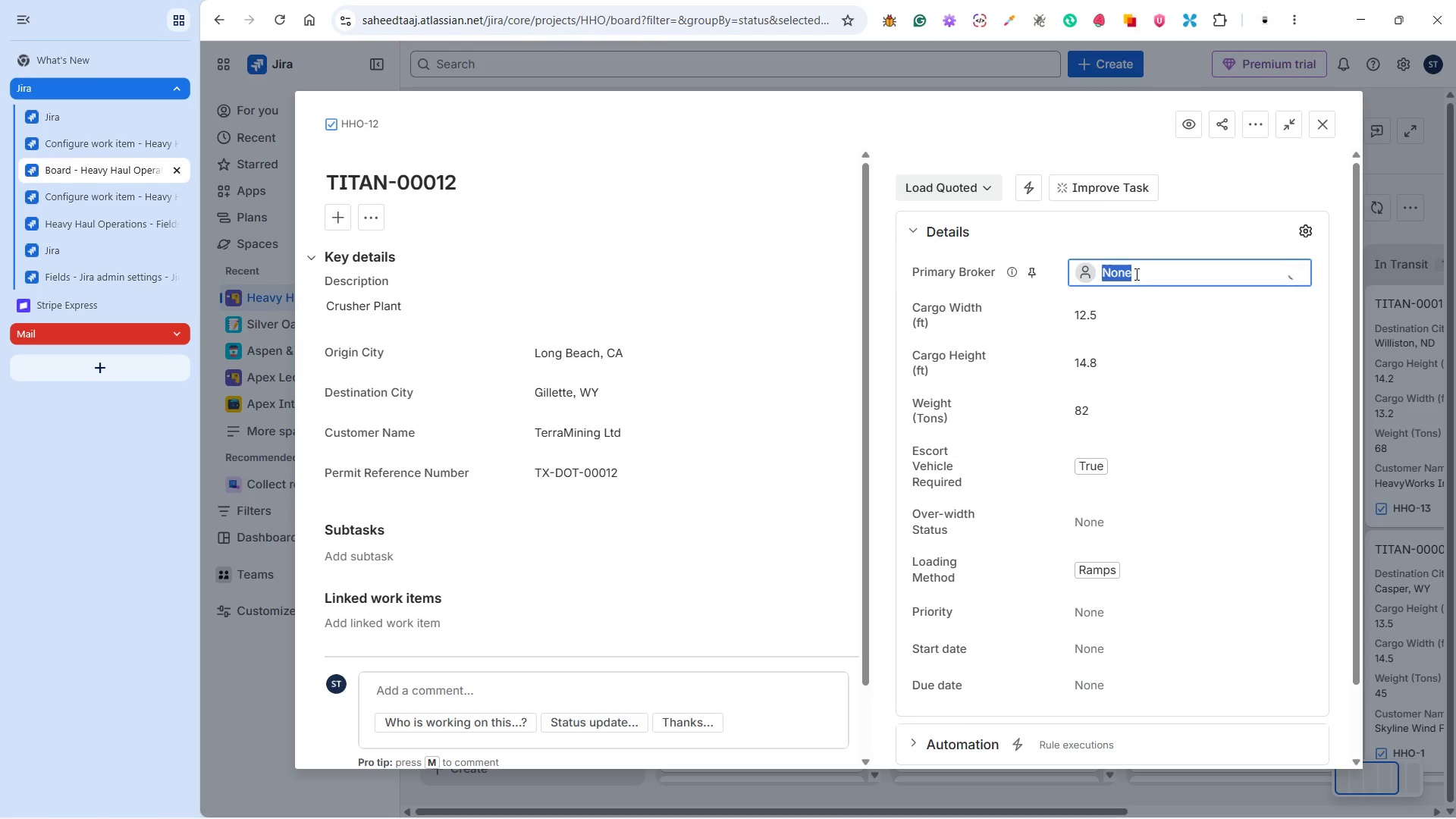 
left_click([1136, 273])
 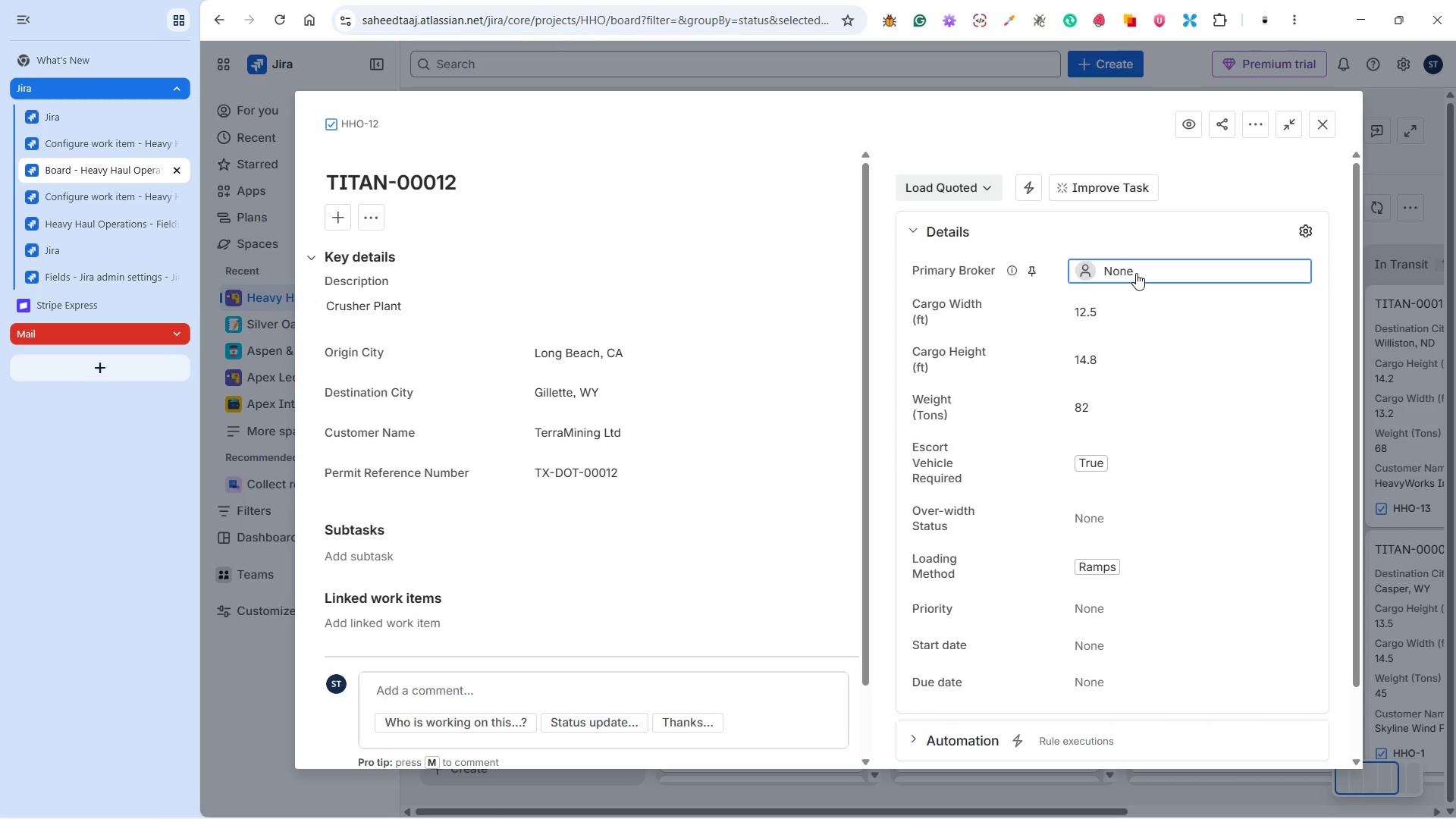 
left_click([1136, 273])
 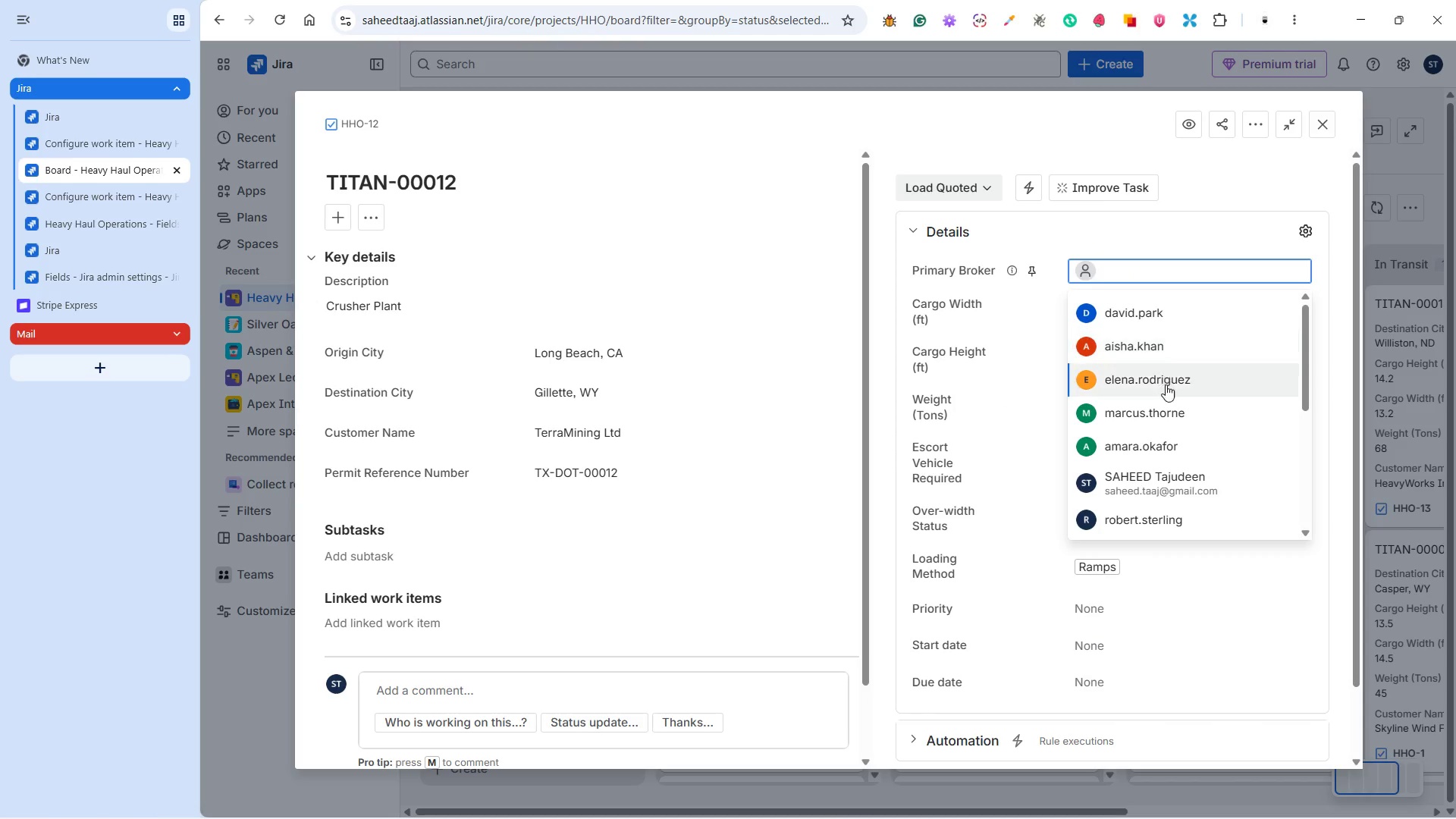 
left_click([1179, 490])
 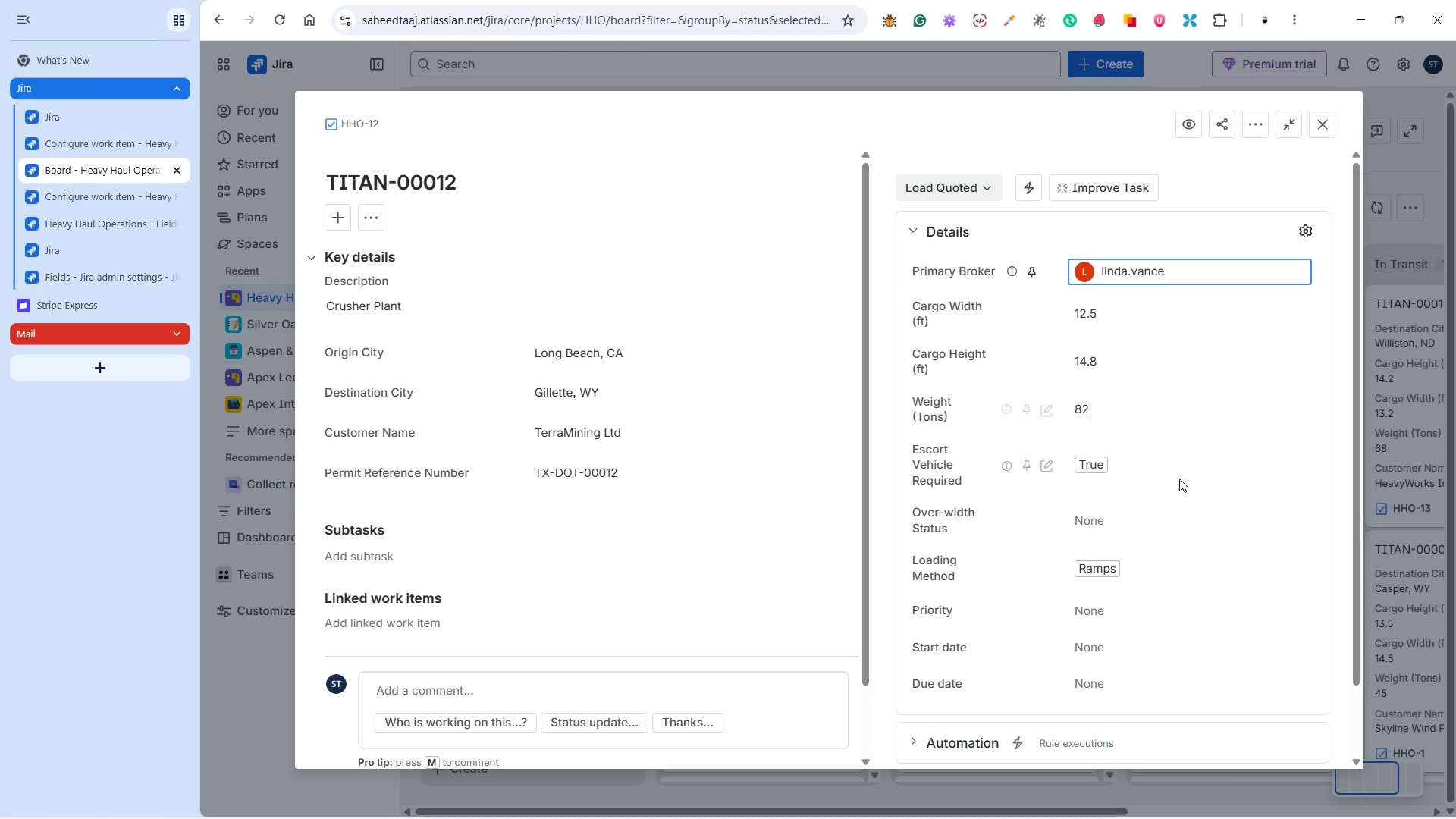 
scroll: coordinate [1159, 392], scroll_direction: down, amount: 2.0
 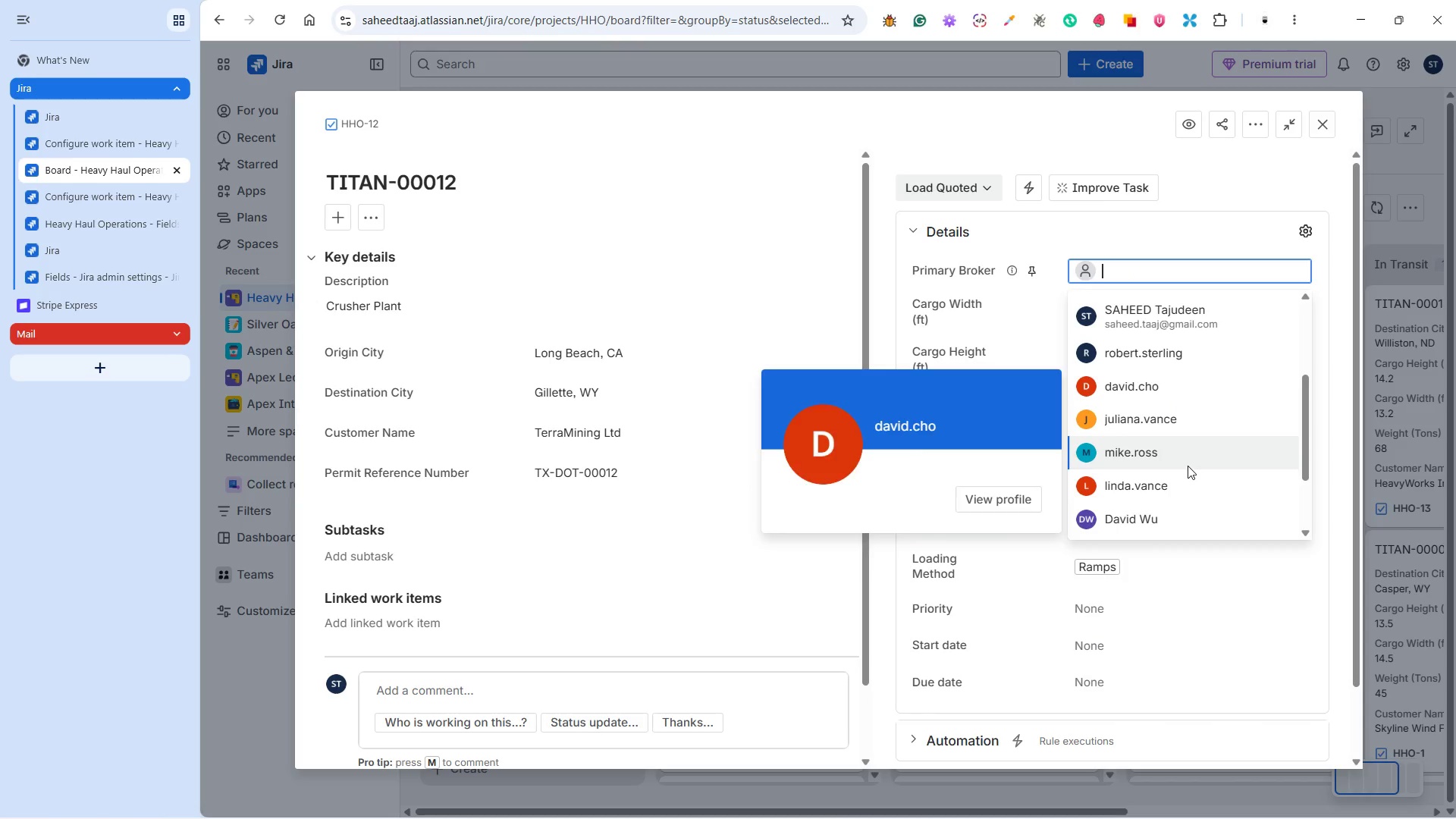 
left_click([1137, 531])
 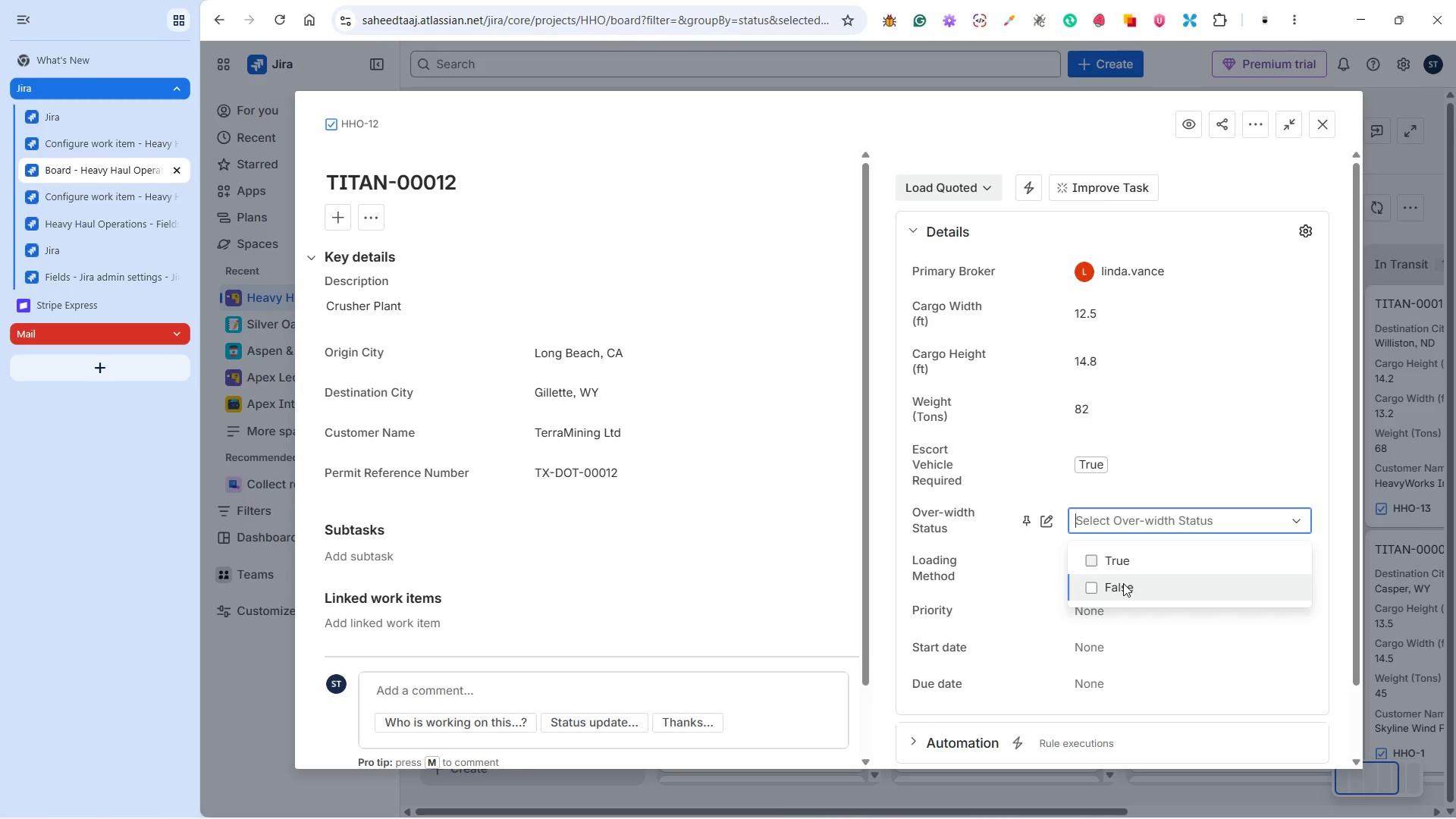 
left_click([1123, 583])
 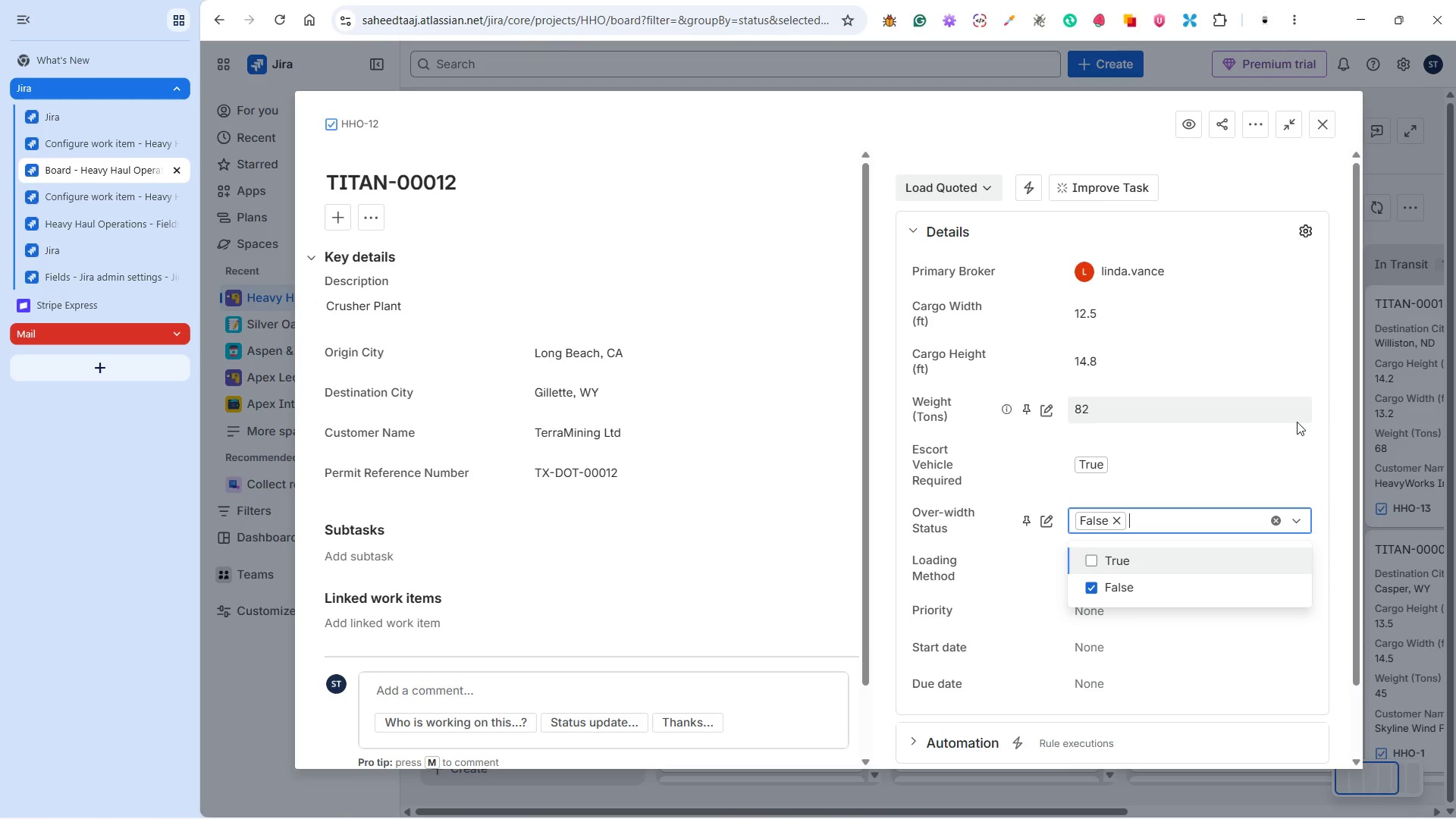 
left_click([1315, 452])
 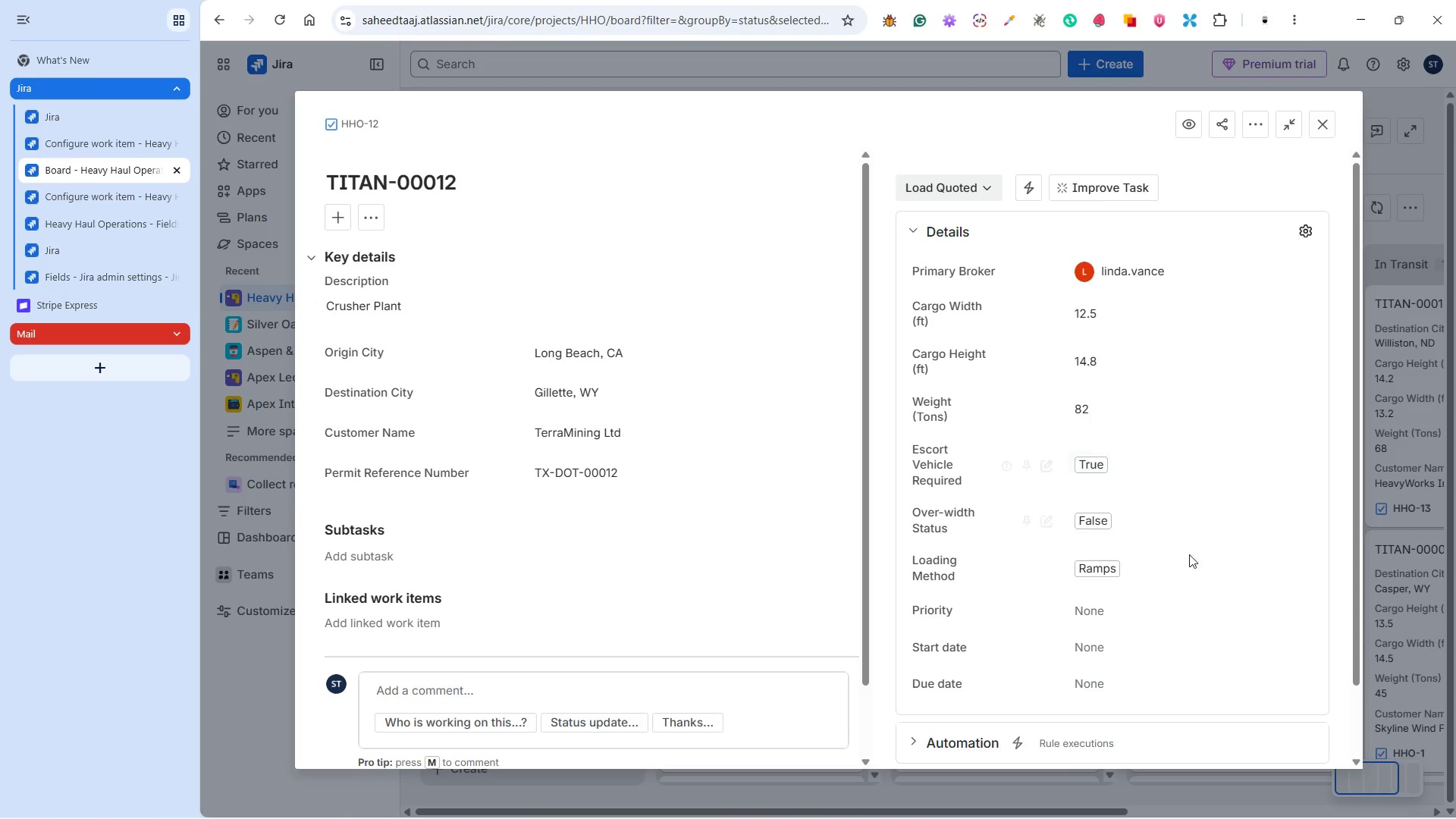 
left_click([1134, 558])
 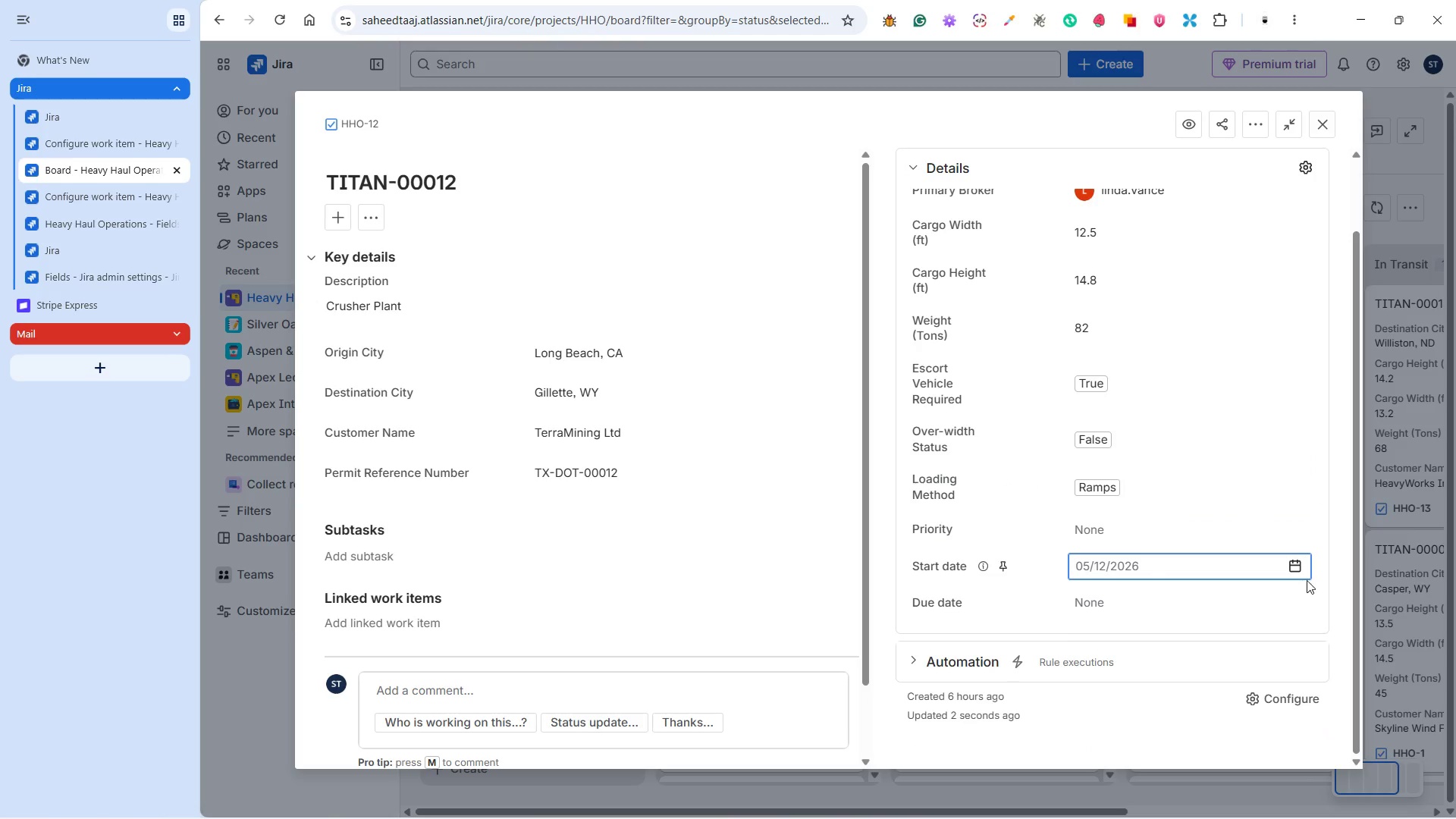 
left_click([1301, 568])
 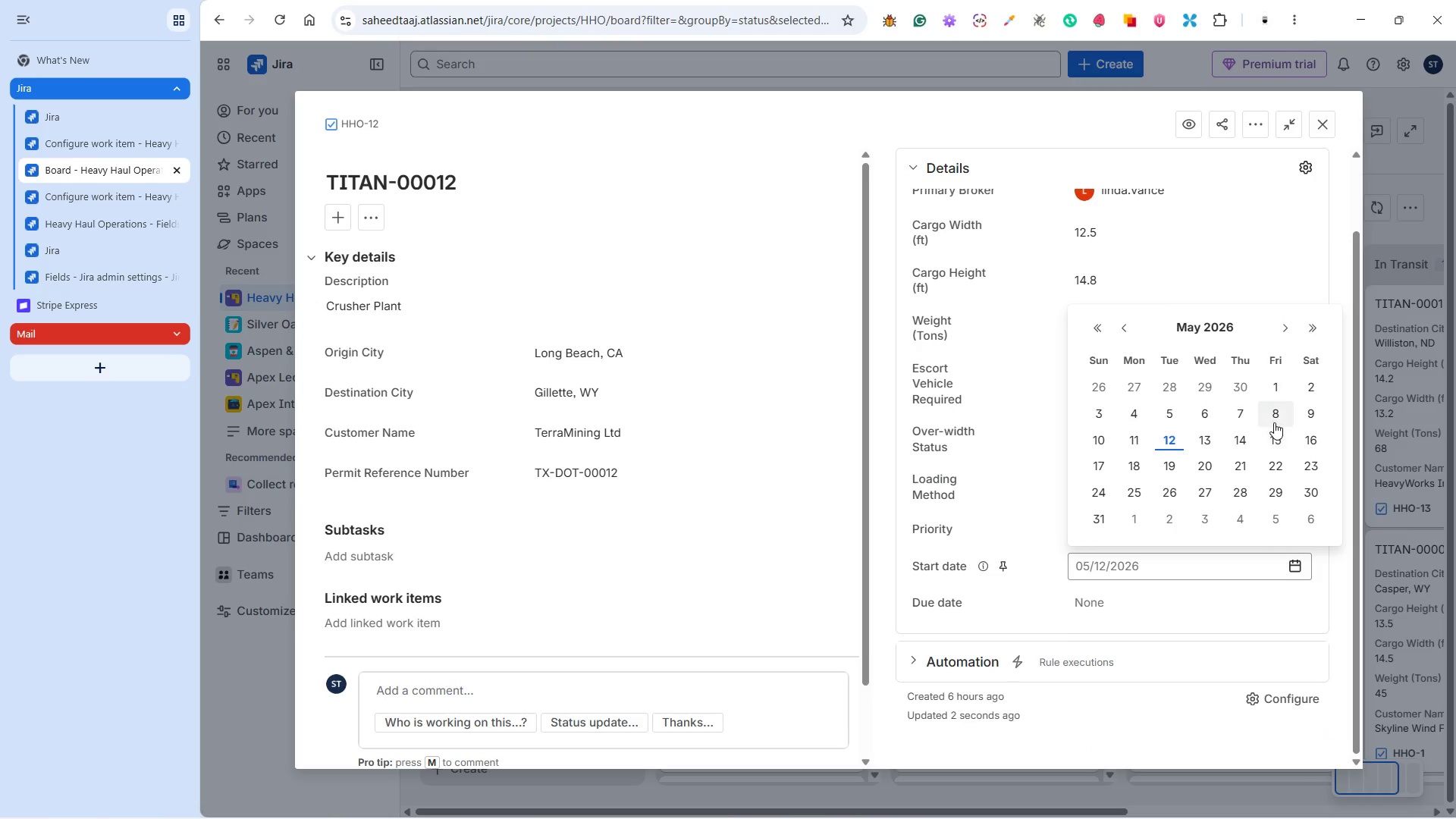 
scroll: coordinate [1179, 556], scroll_direction: down, amount: 3.0
 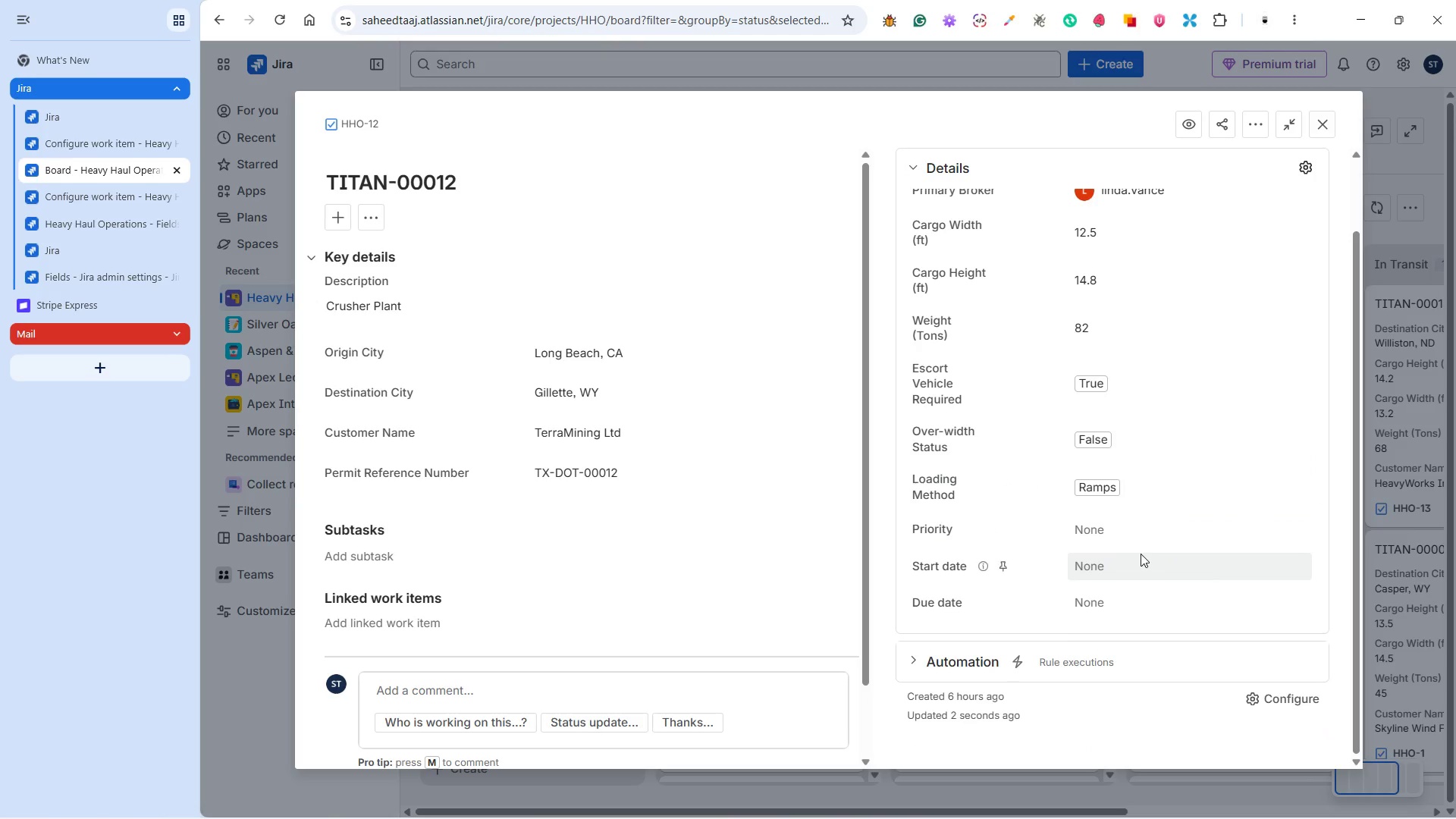 
left_click([1241, 417])
 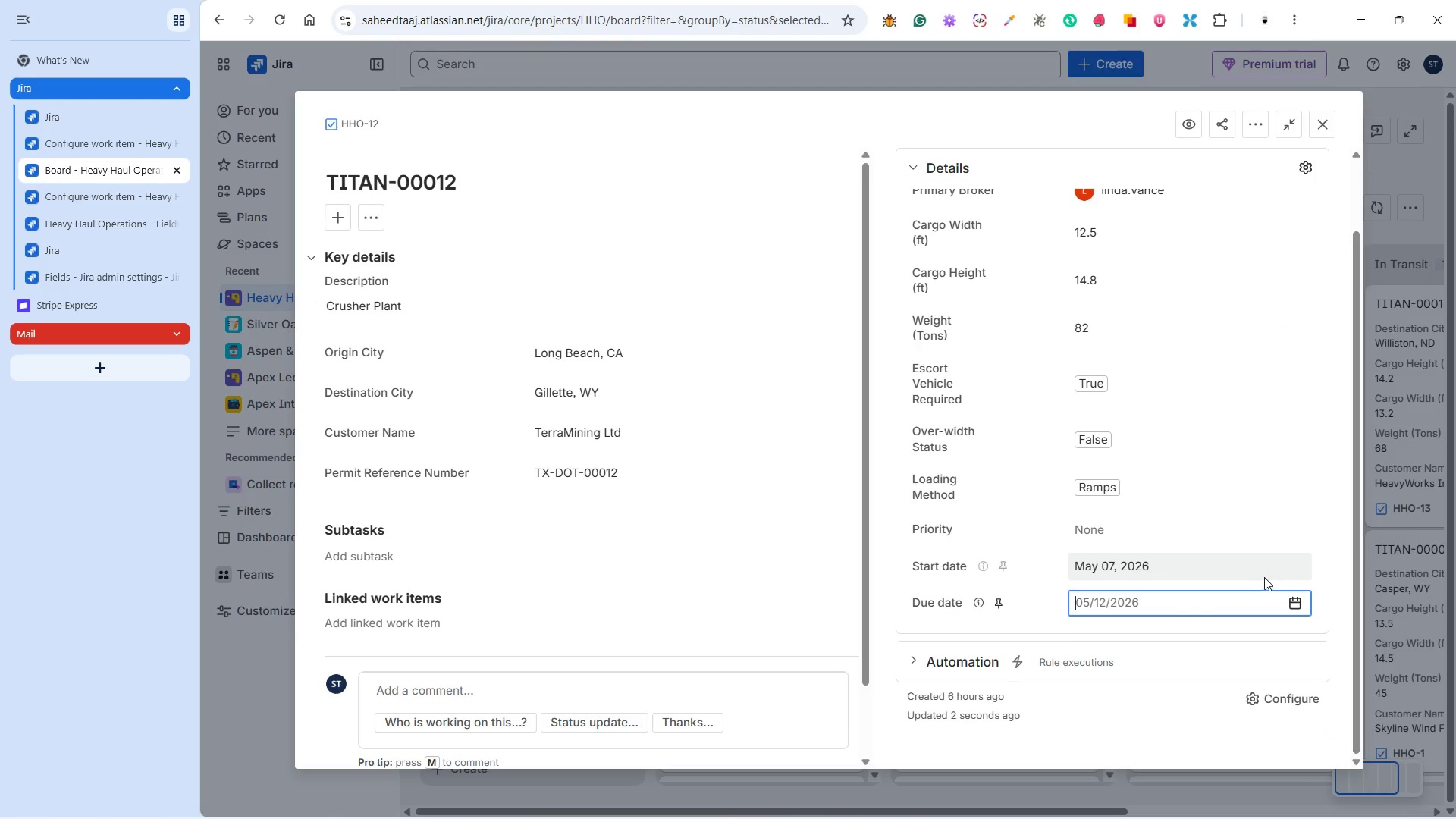 
left_click([1299, 605])
 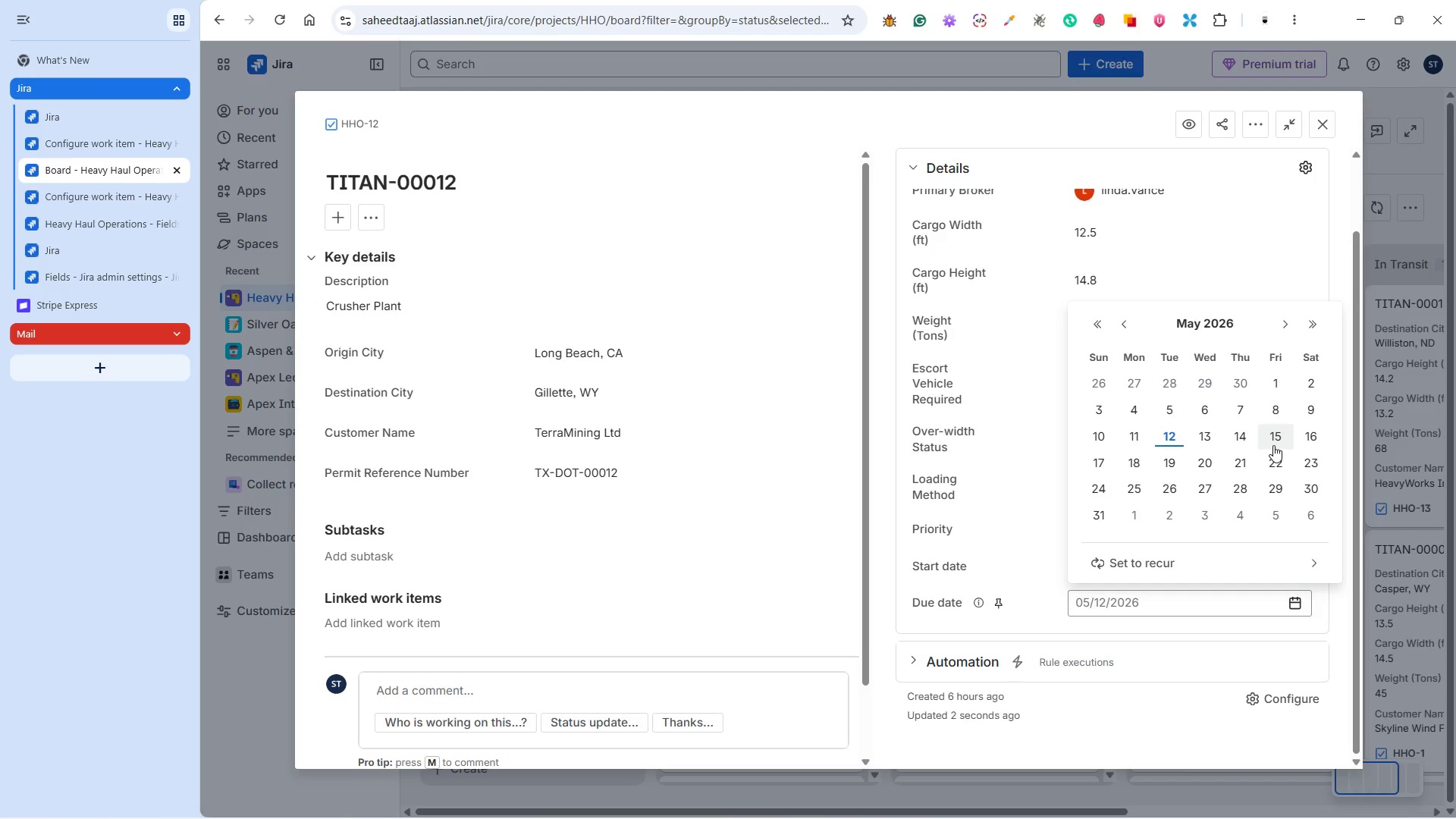 
left_click([1273, 445])
 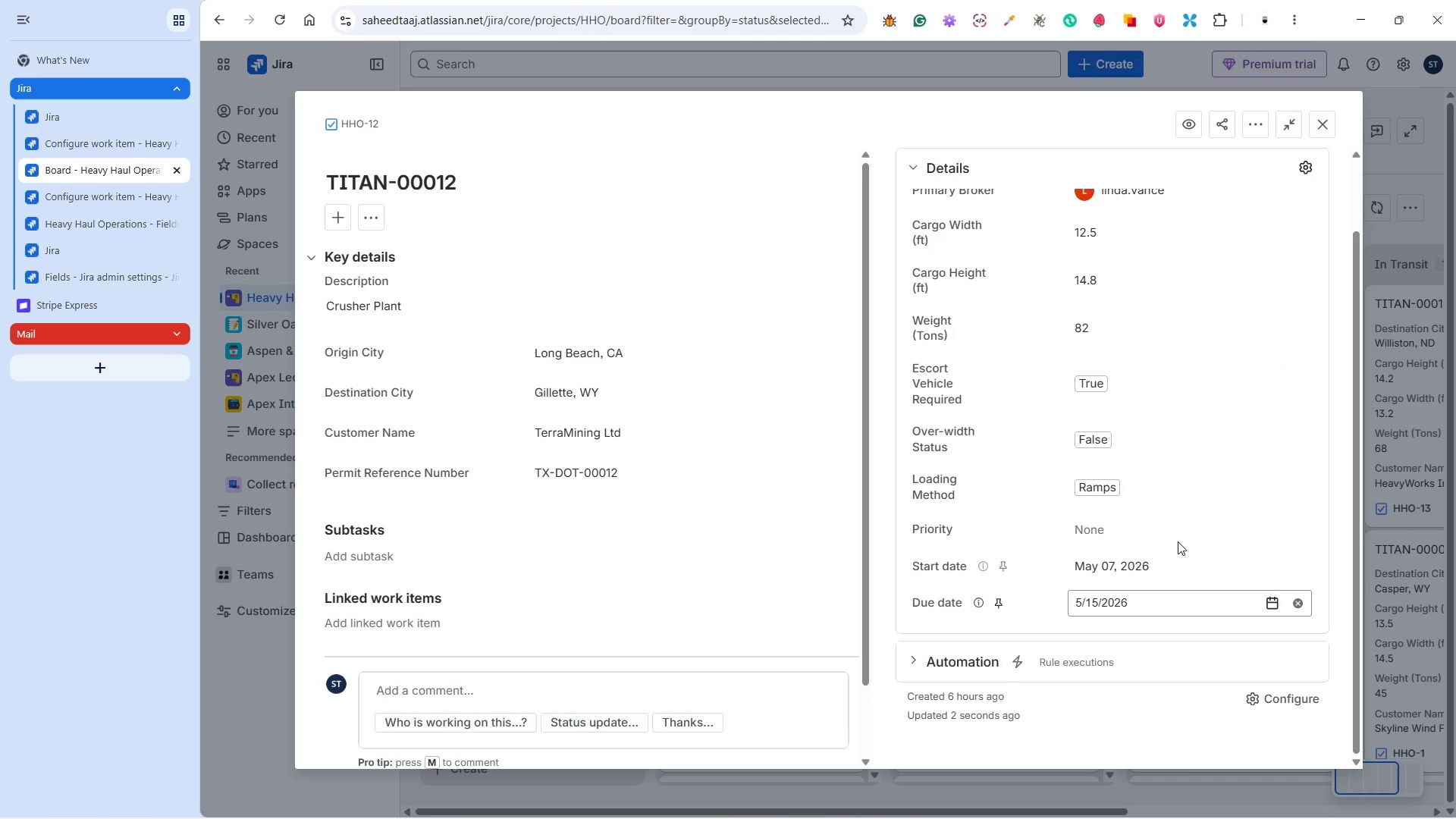 
left_click([1180, 529])
 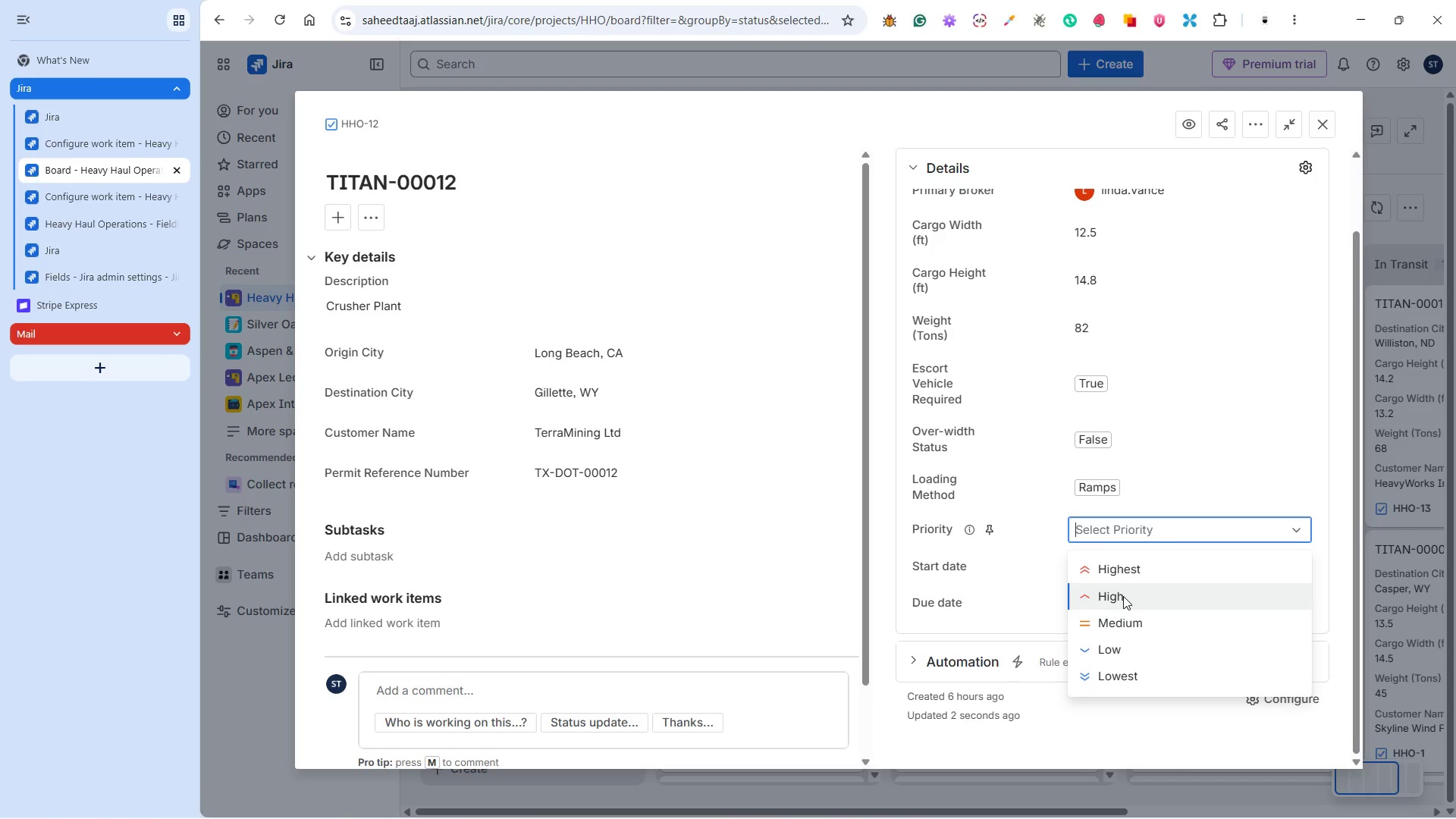 
left_click([1123, 596])
 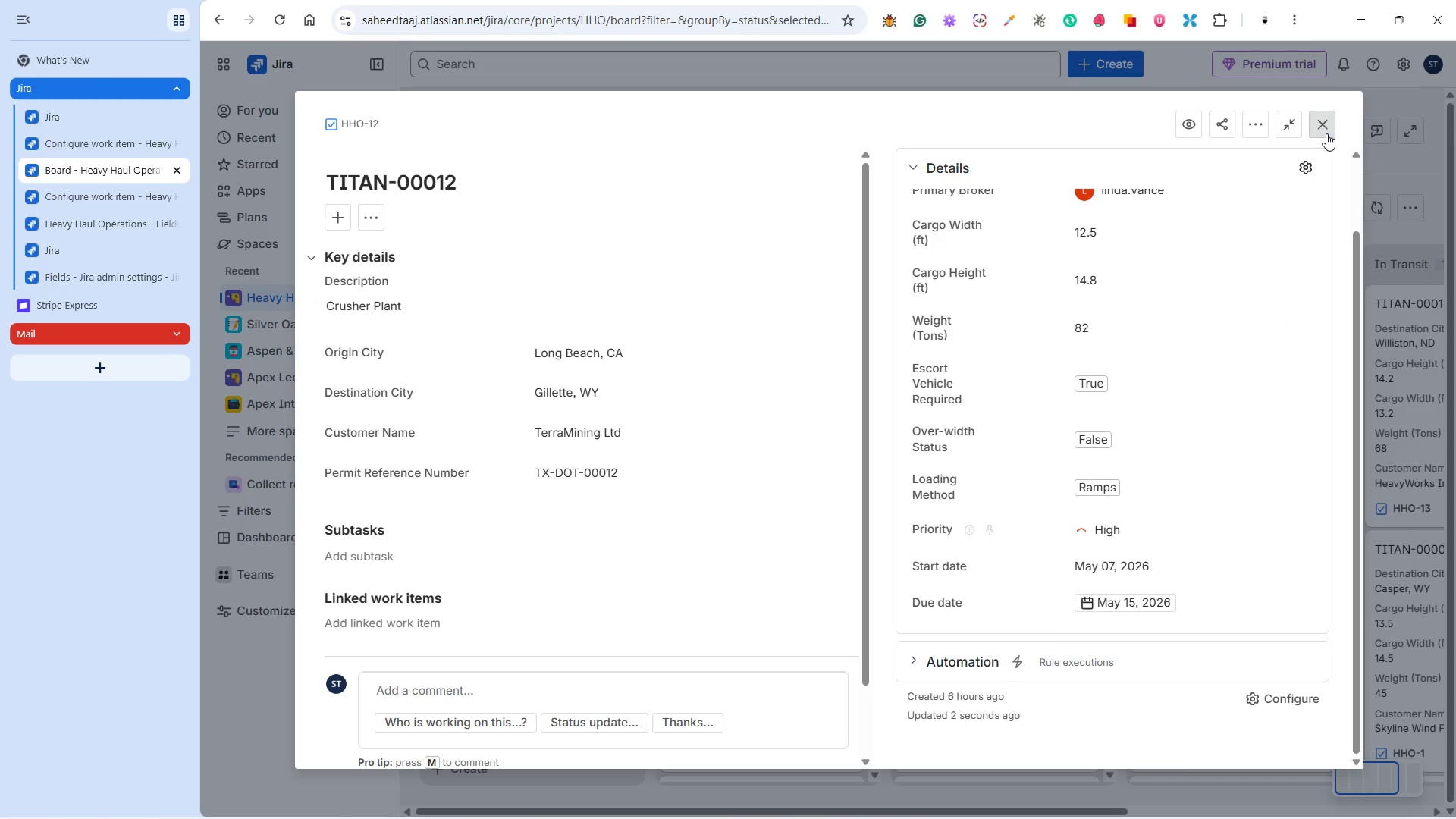 
wait(5.81)
 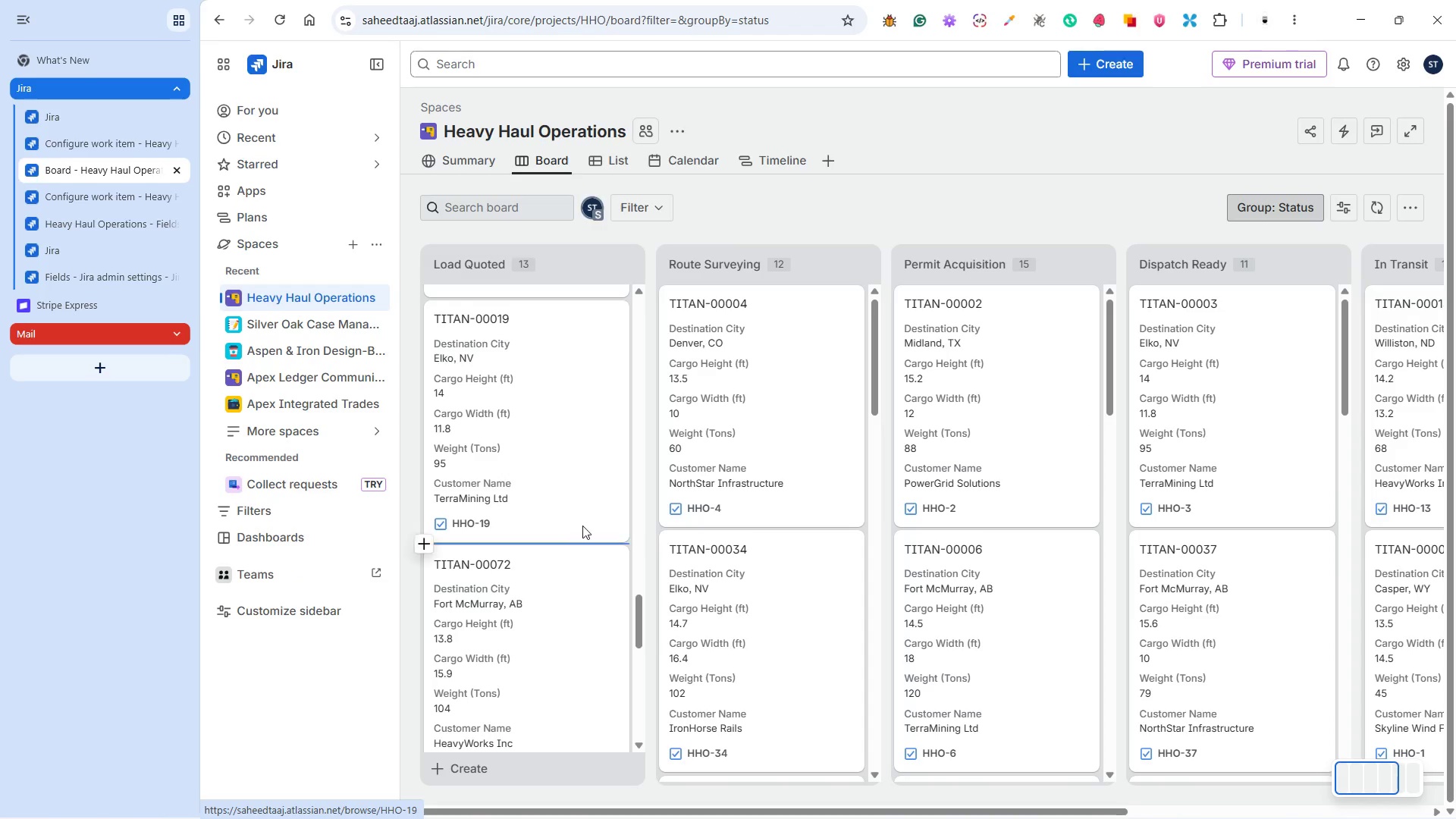 
left_click([578, 463])
 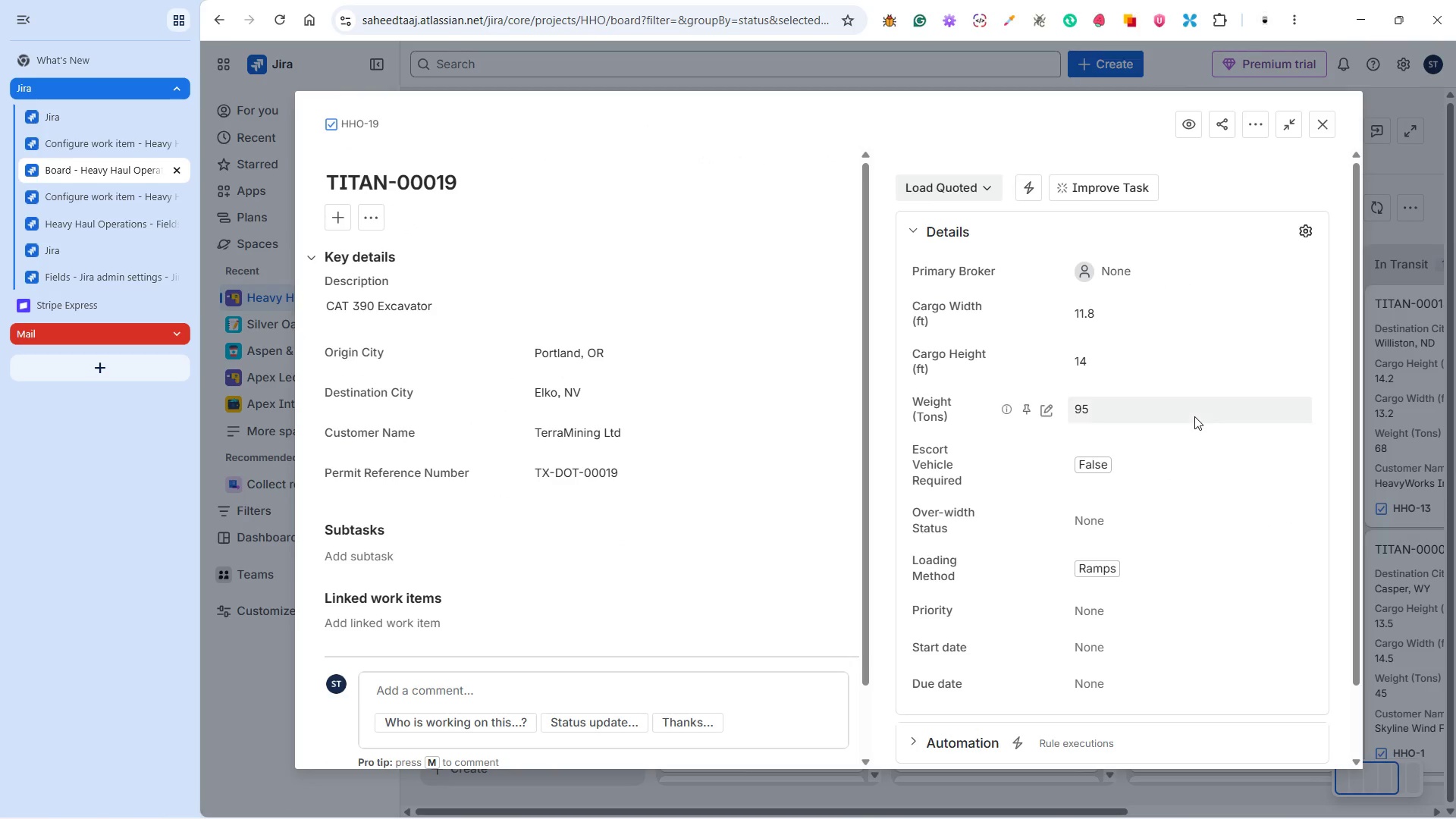 
scroll: coordinate [581, 561], scroll_direction: down, amount: 4.0
 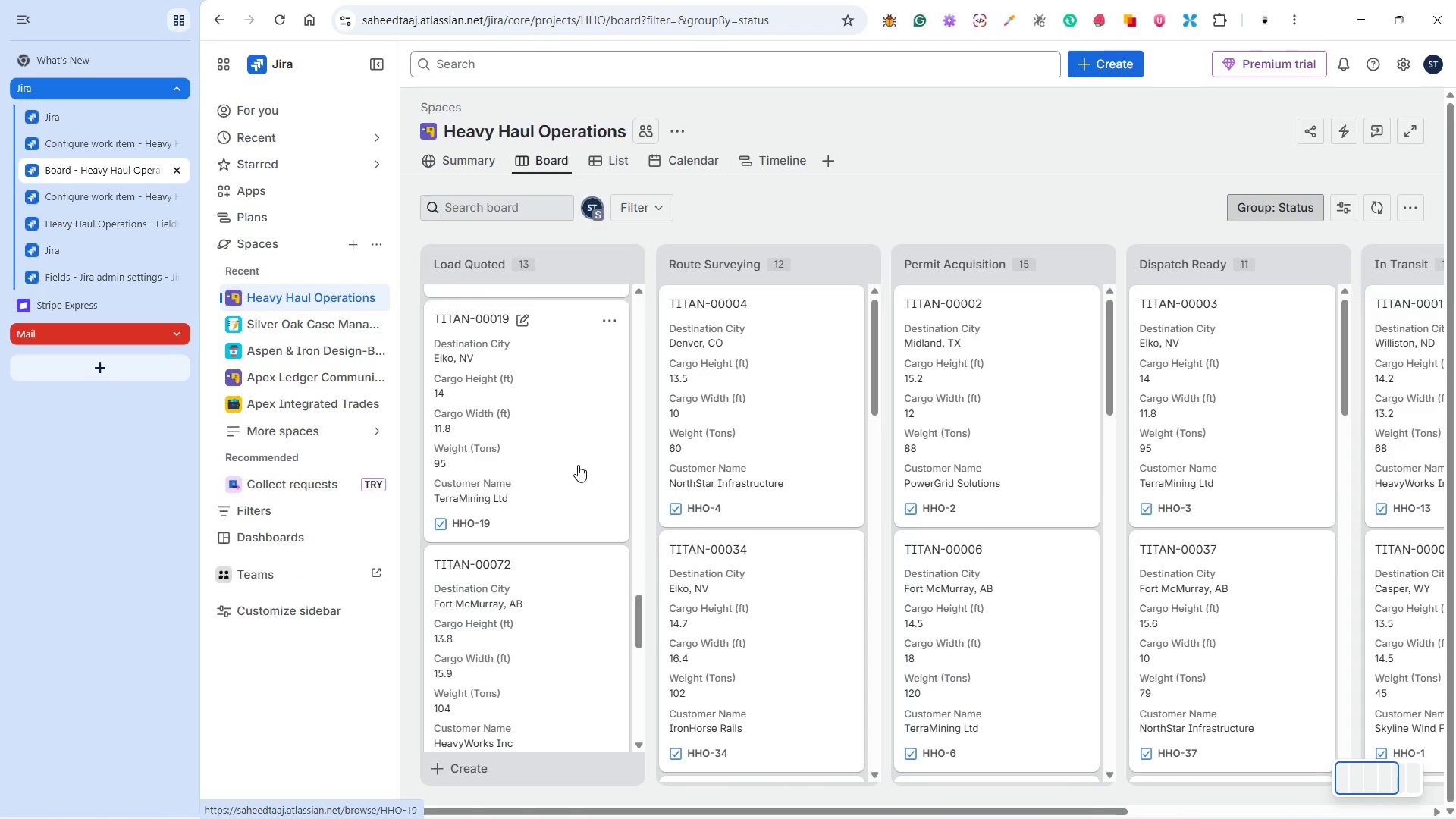 
left_click([1140, 275])
 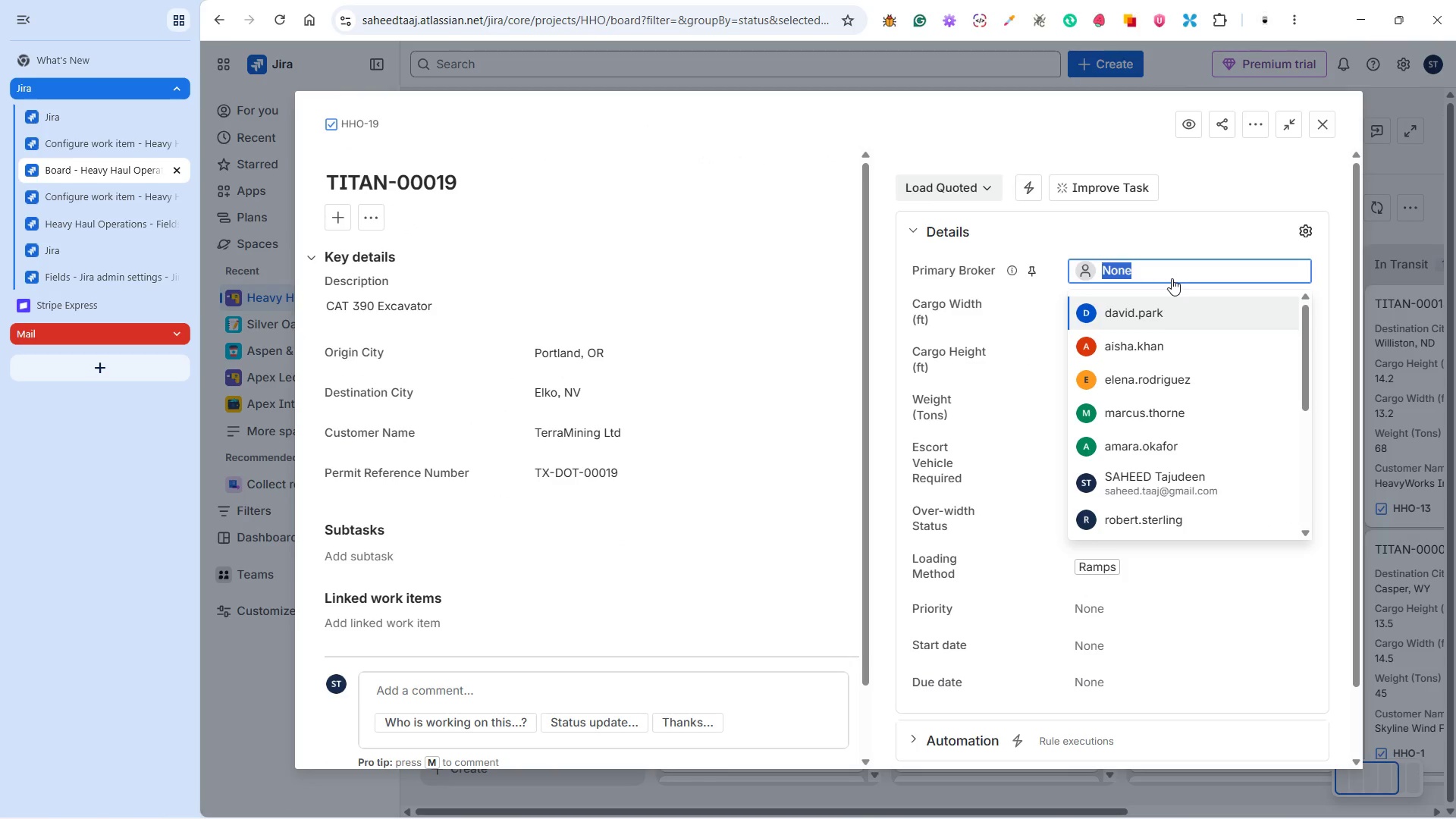 
wait(14.92)
 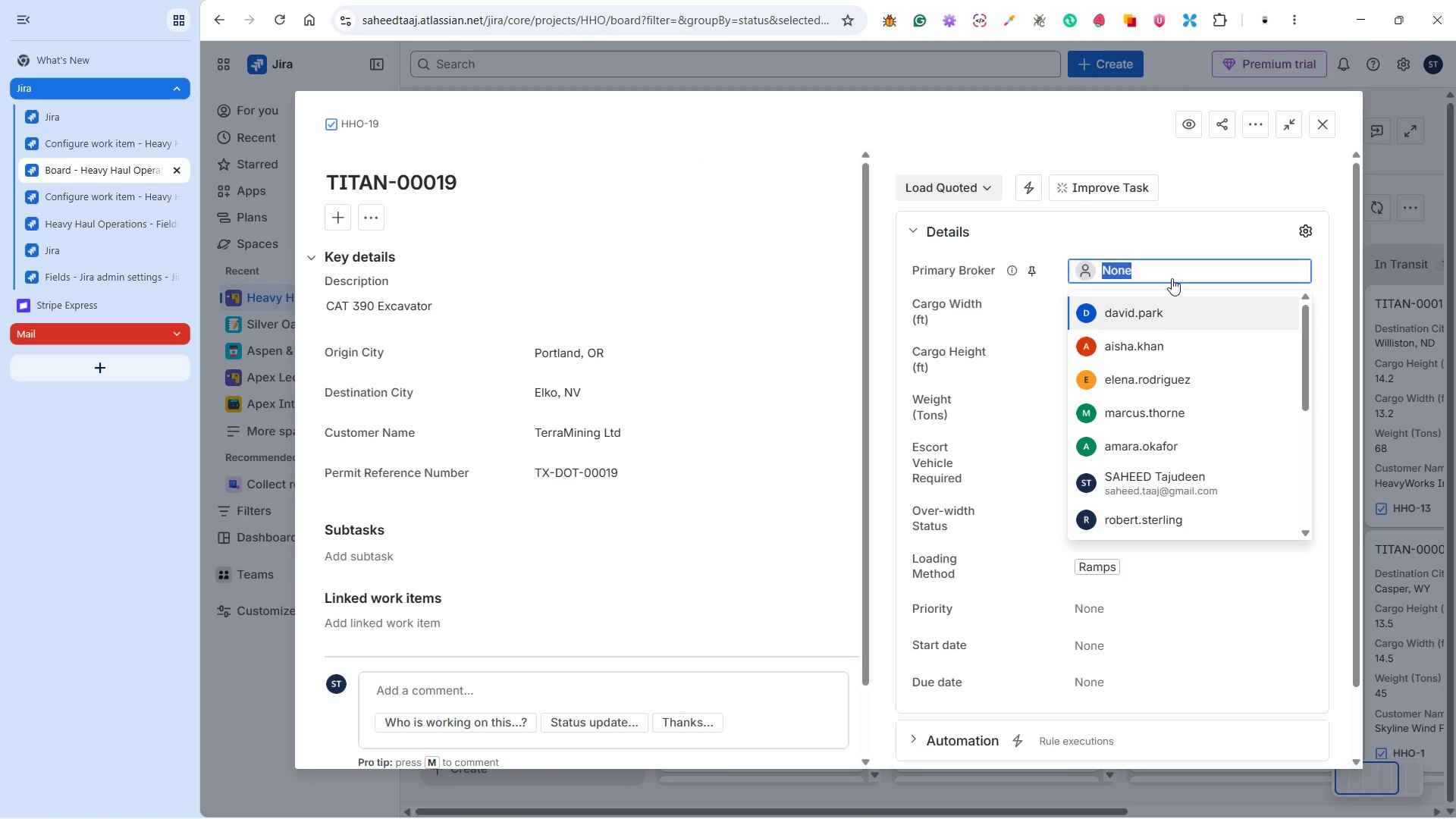 
scroll: coordinate [1187, 434], scroll_direction: down, amount: 2.0
 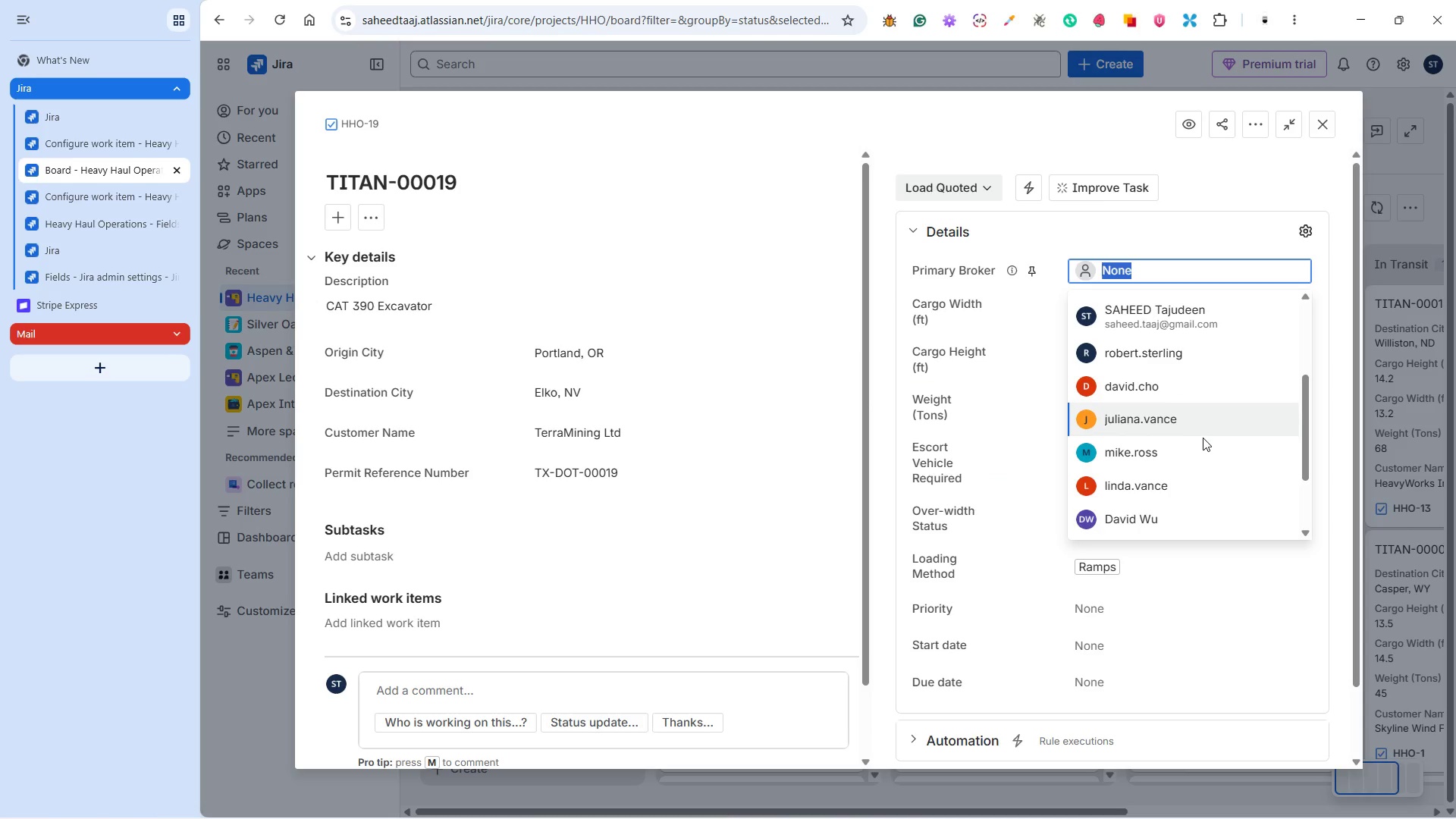 
left_click([1176, 481])
 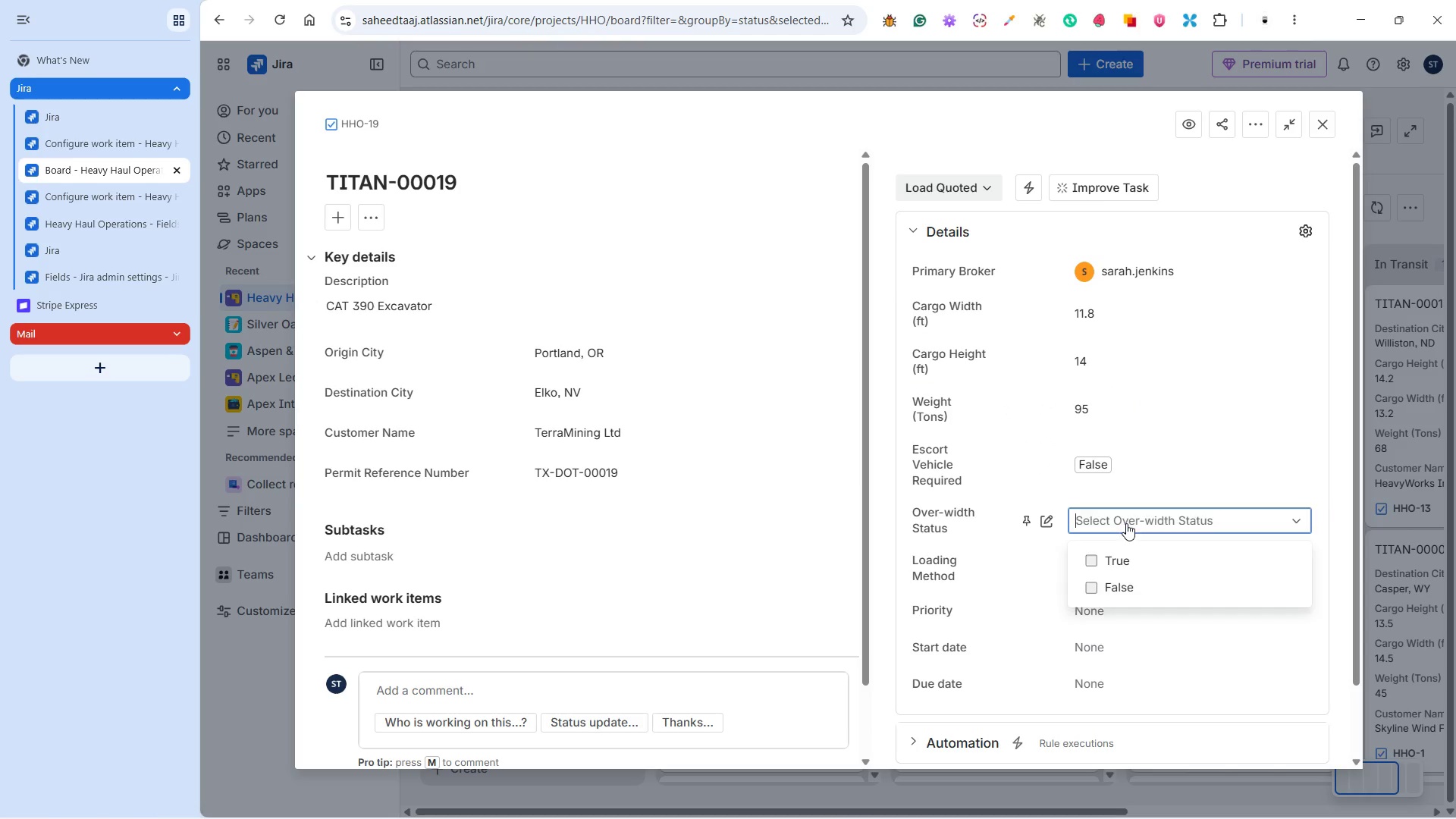 
scroll: coordinate [1194, 454], scroll_direction: down, amount: 2.0
 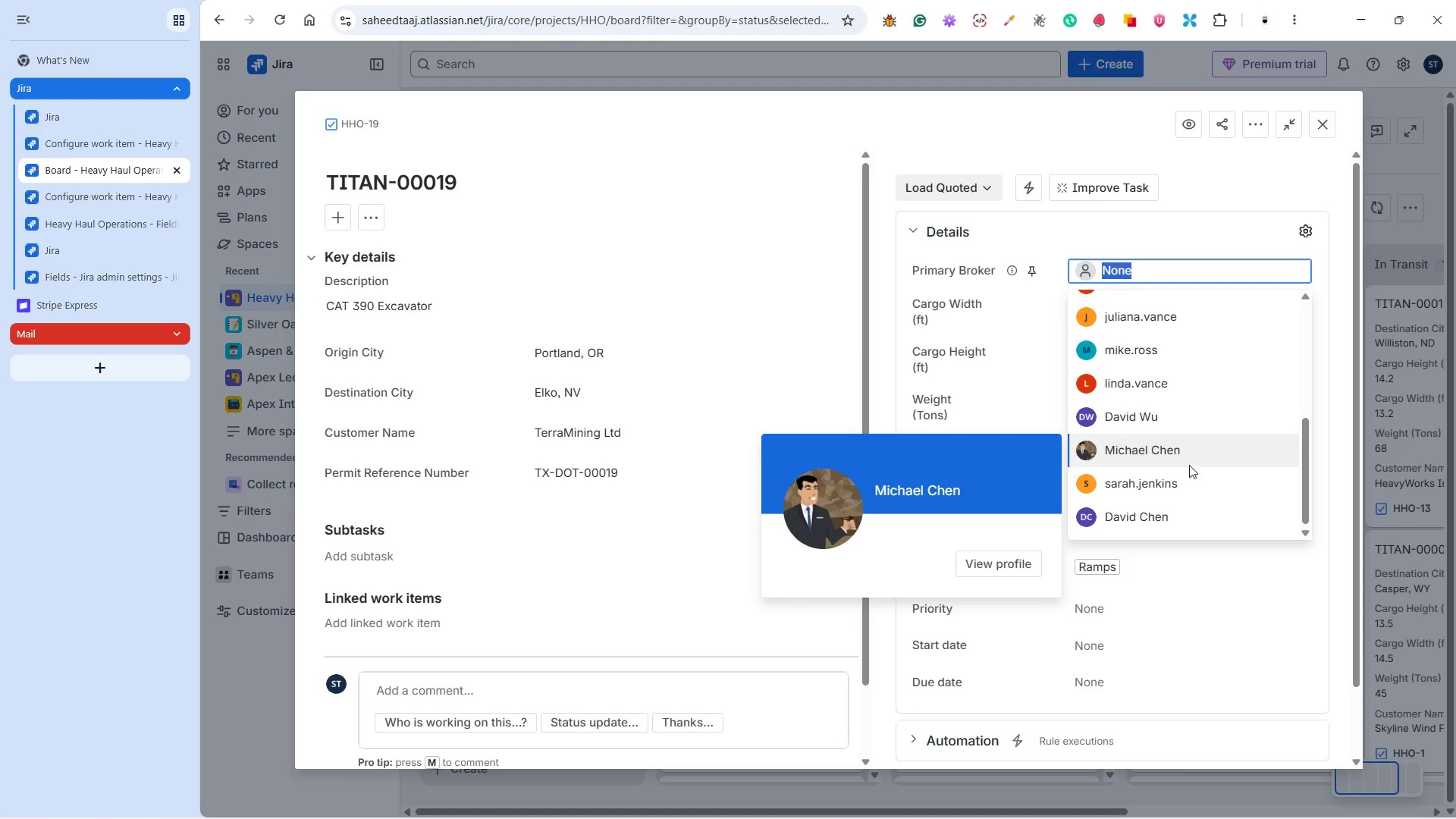 
left_click([1150, 582])
 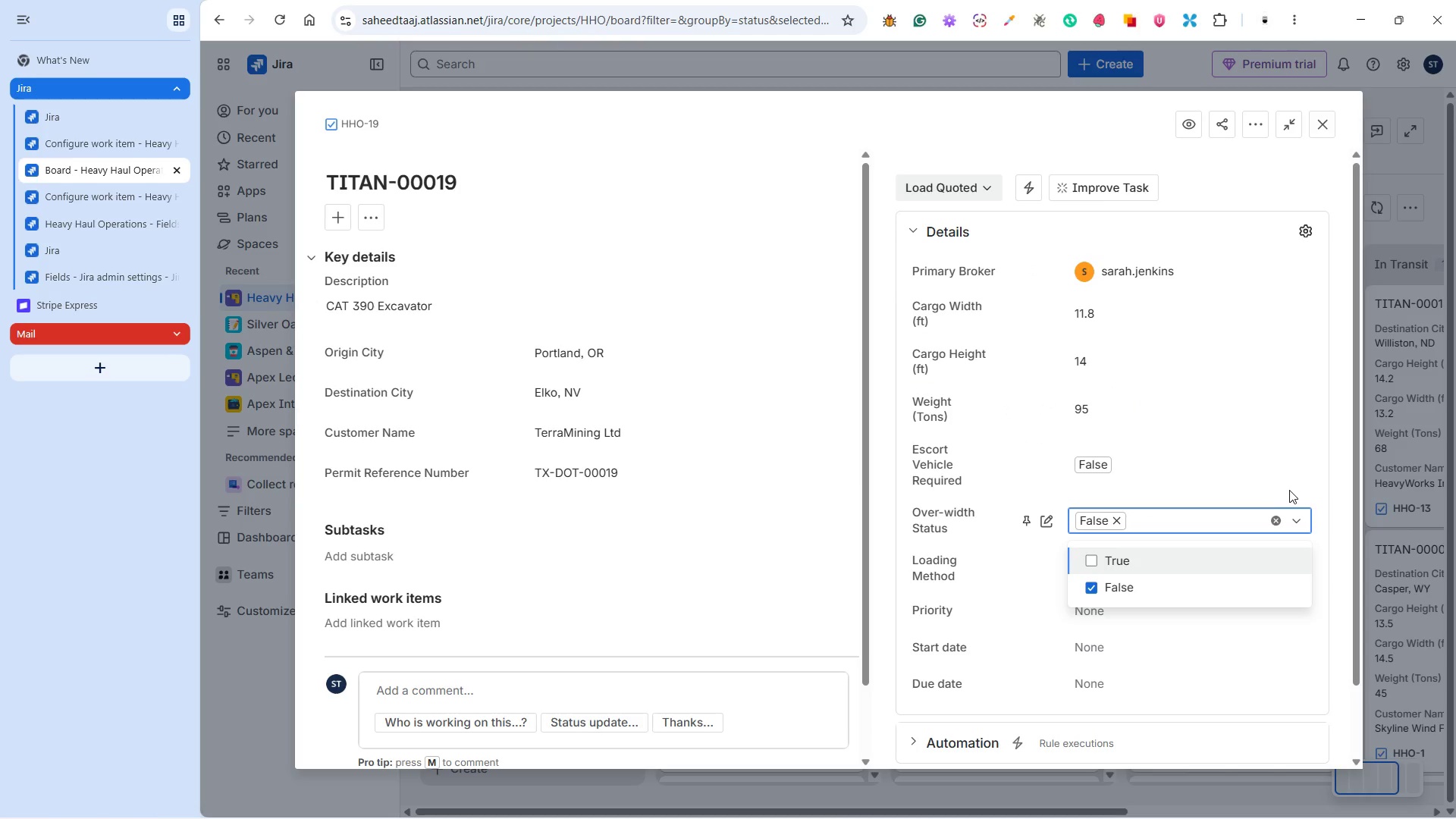 
left_click([1296, 485])
 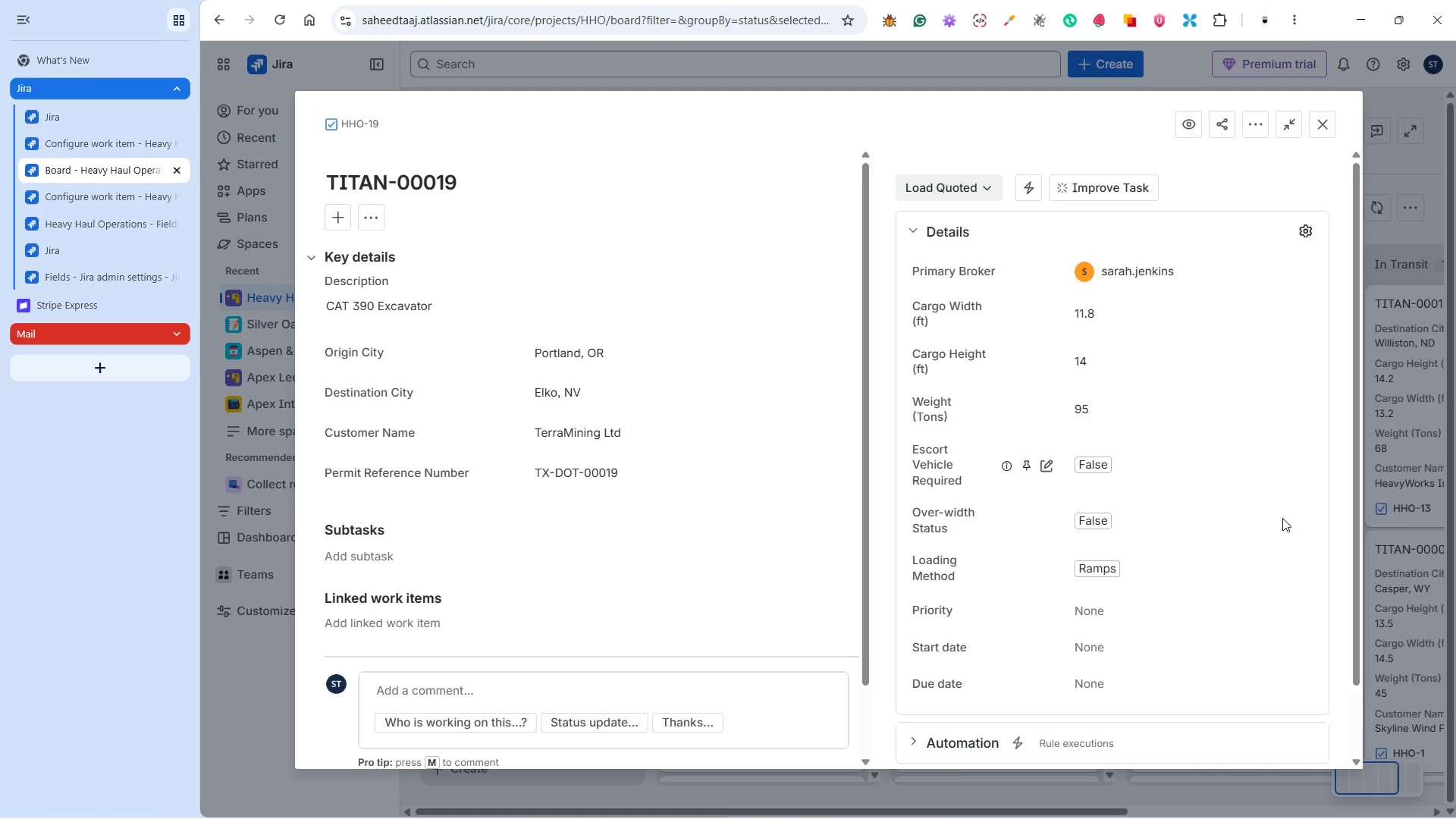 
left_click([1168, 560])
 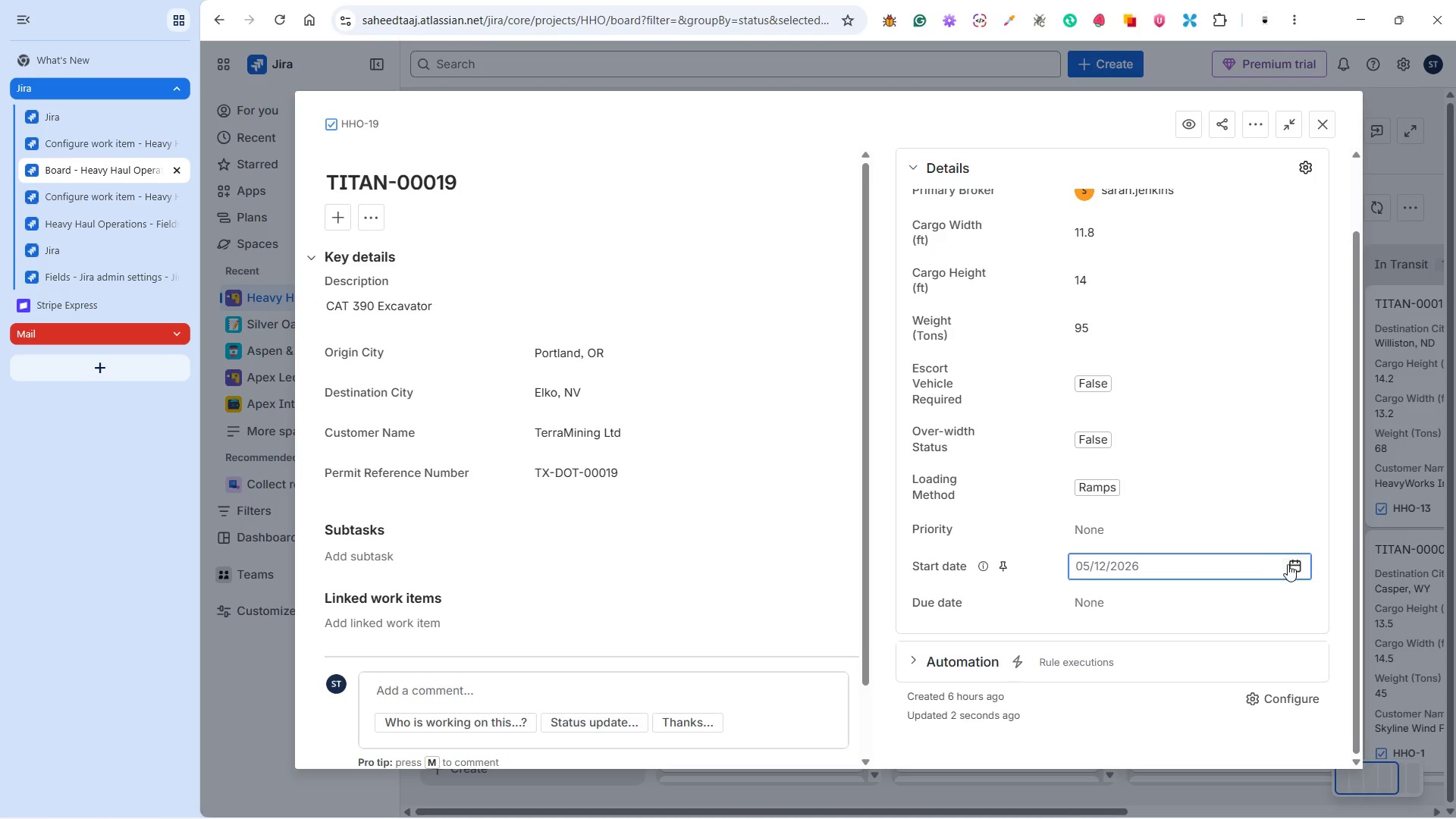 
scroll: coordinate [1239, 541], scroll_direction: down, amount: 4.0
 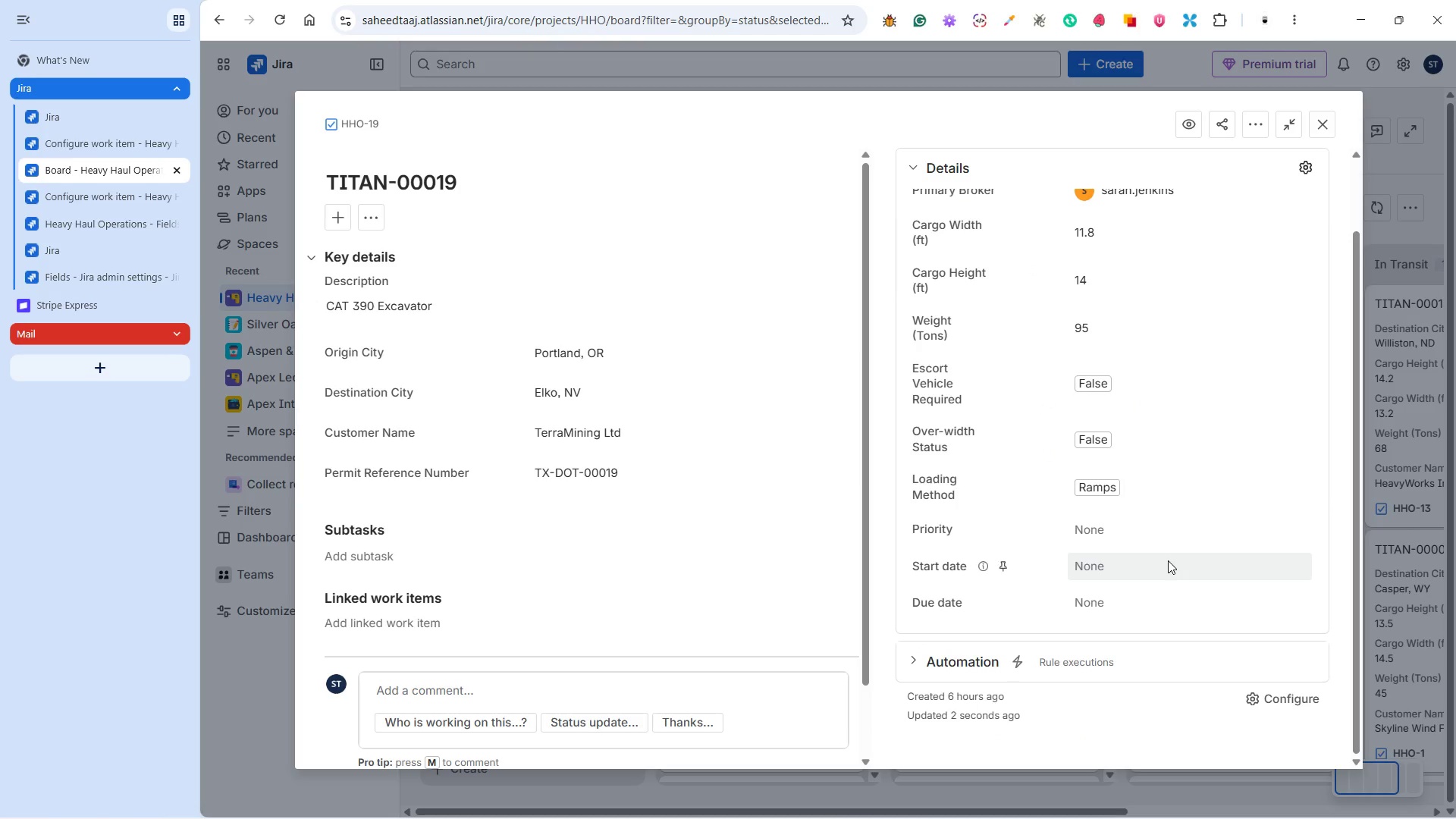 
left_click([1296, 564])
 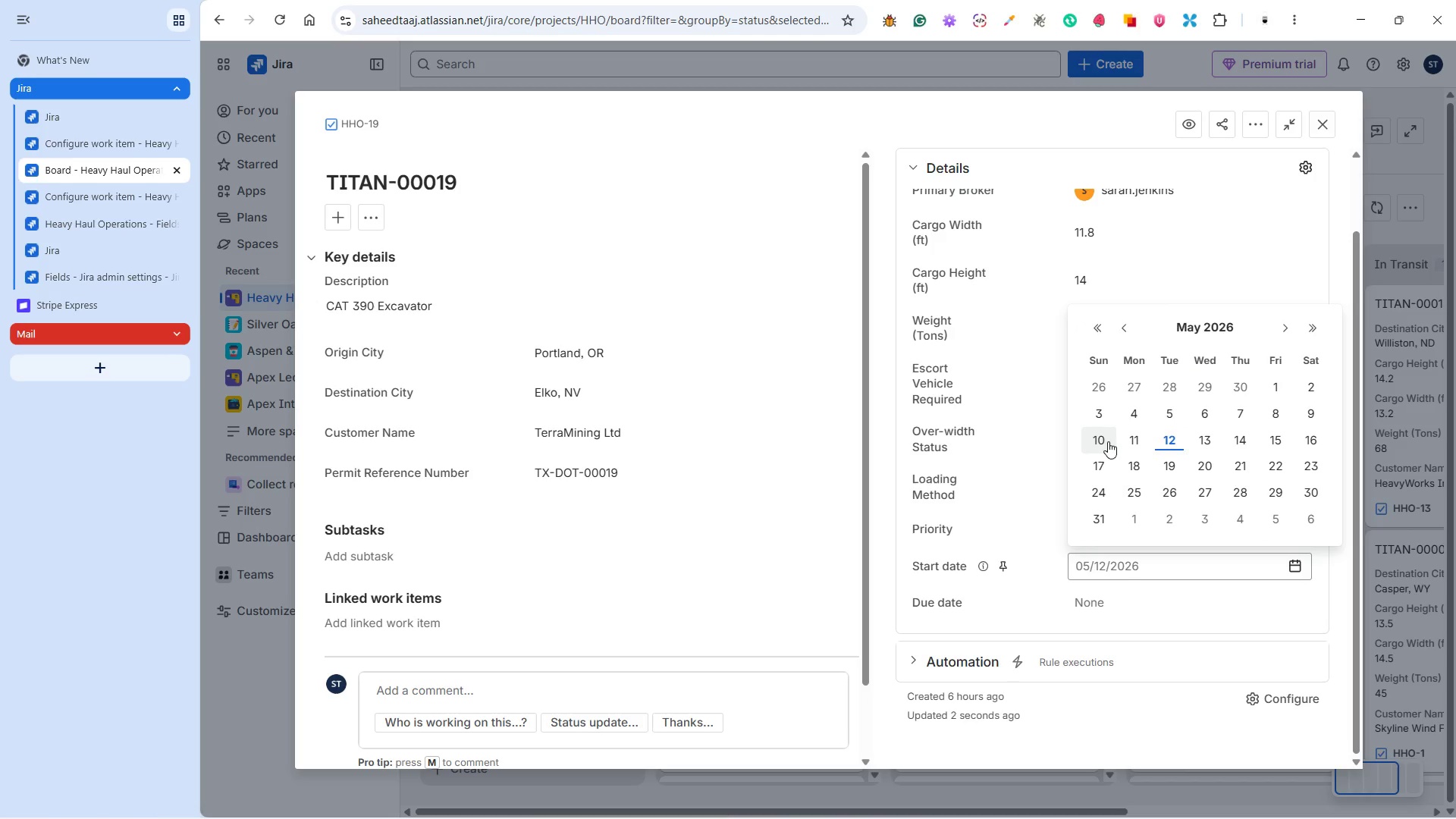 
left_click([1131, 443])
 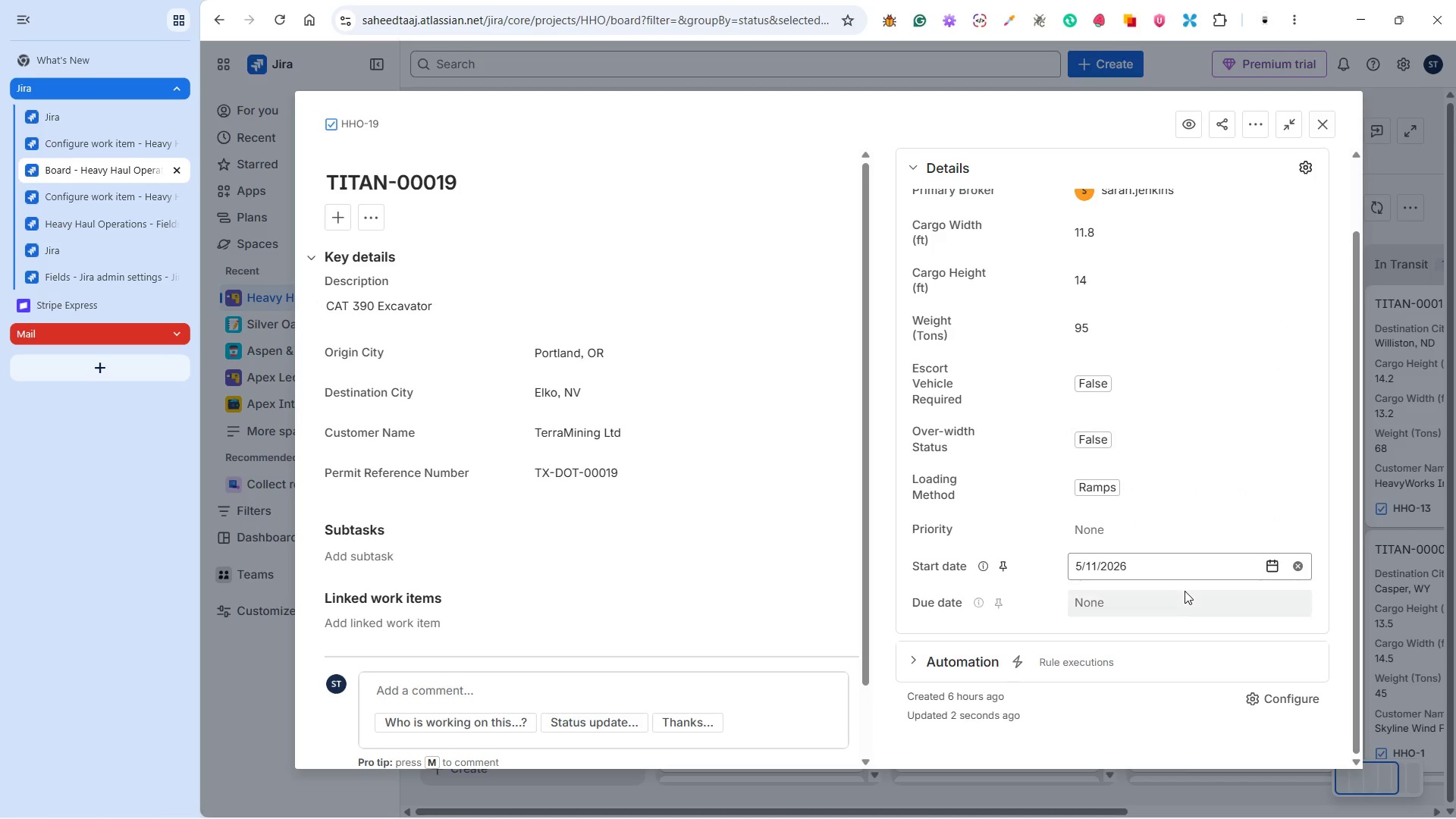 
left_click([1185, 588])
 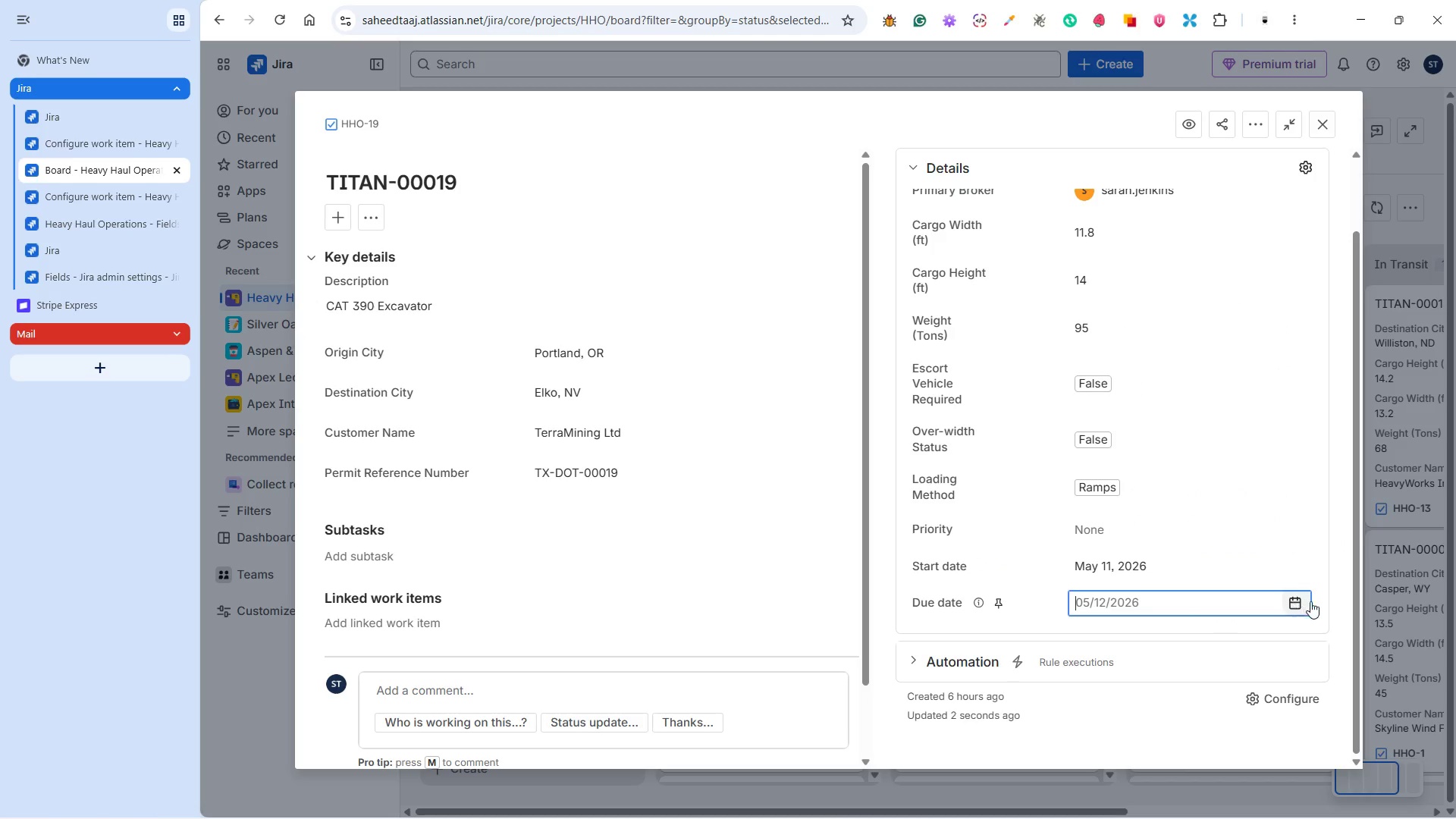 
left_click([1285, 602])
 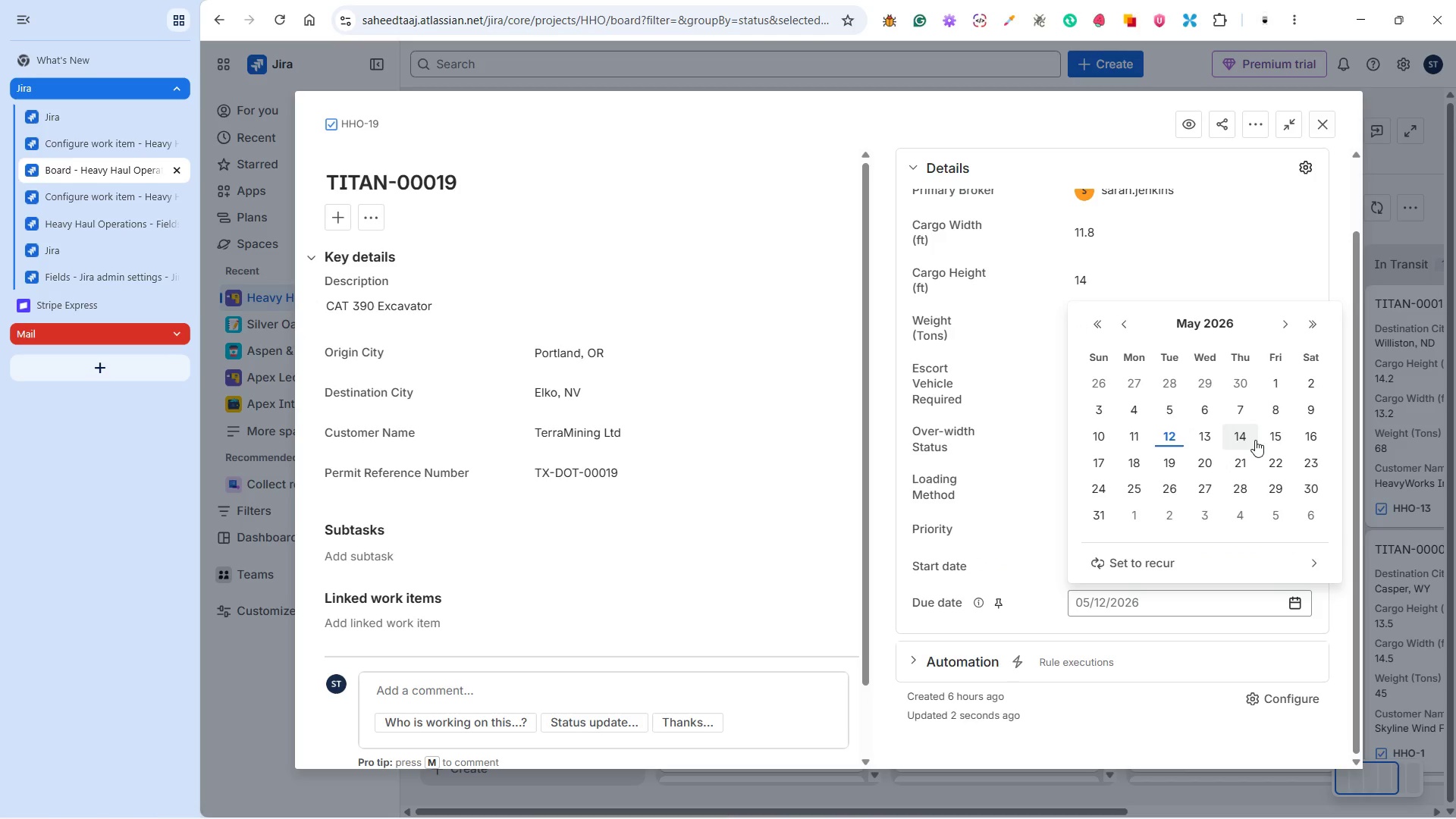 
wait(5.53)
 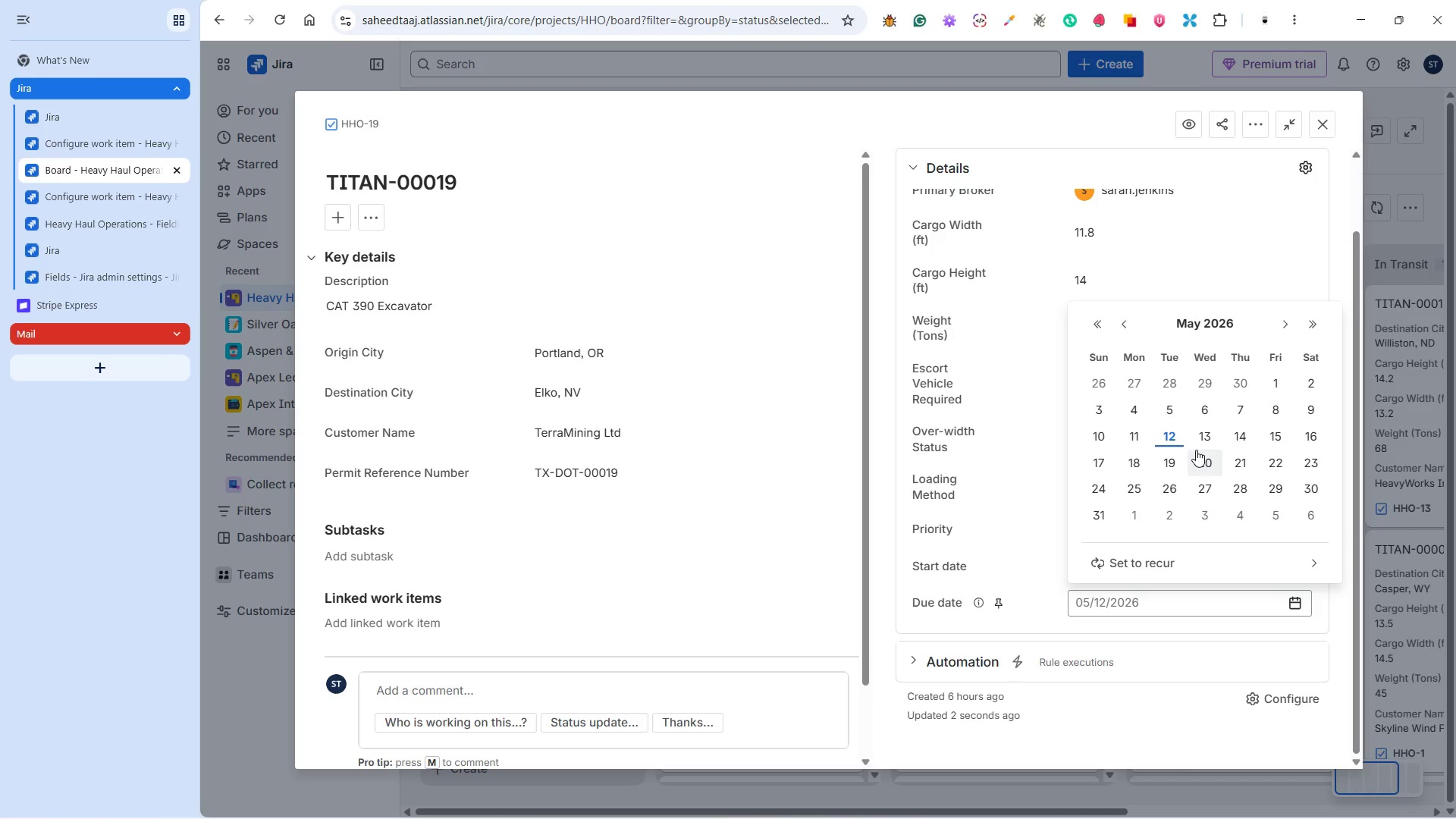 
left_click([1273, 463])
 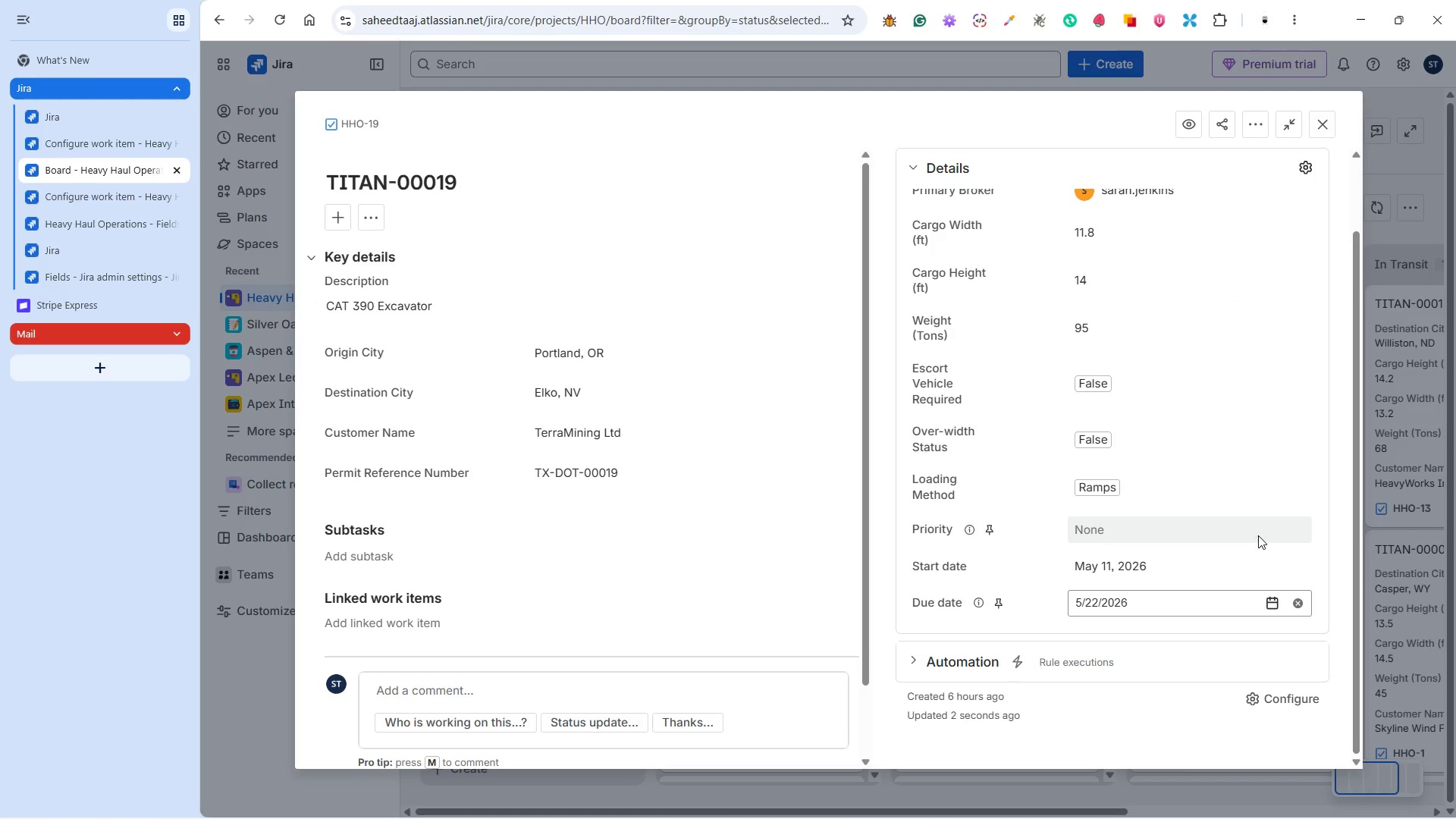 
left_click([1252, 531])
 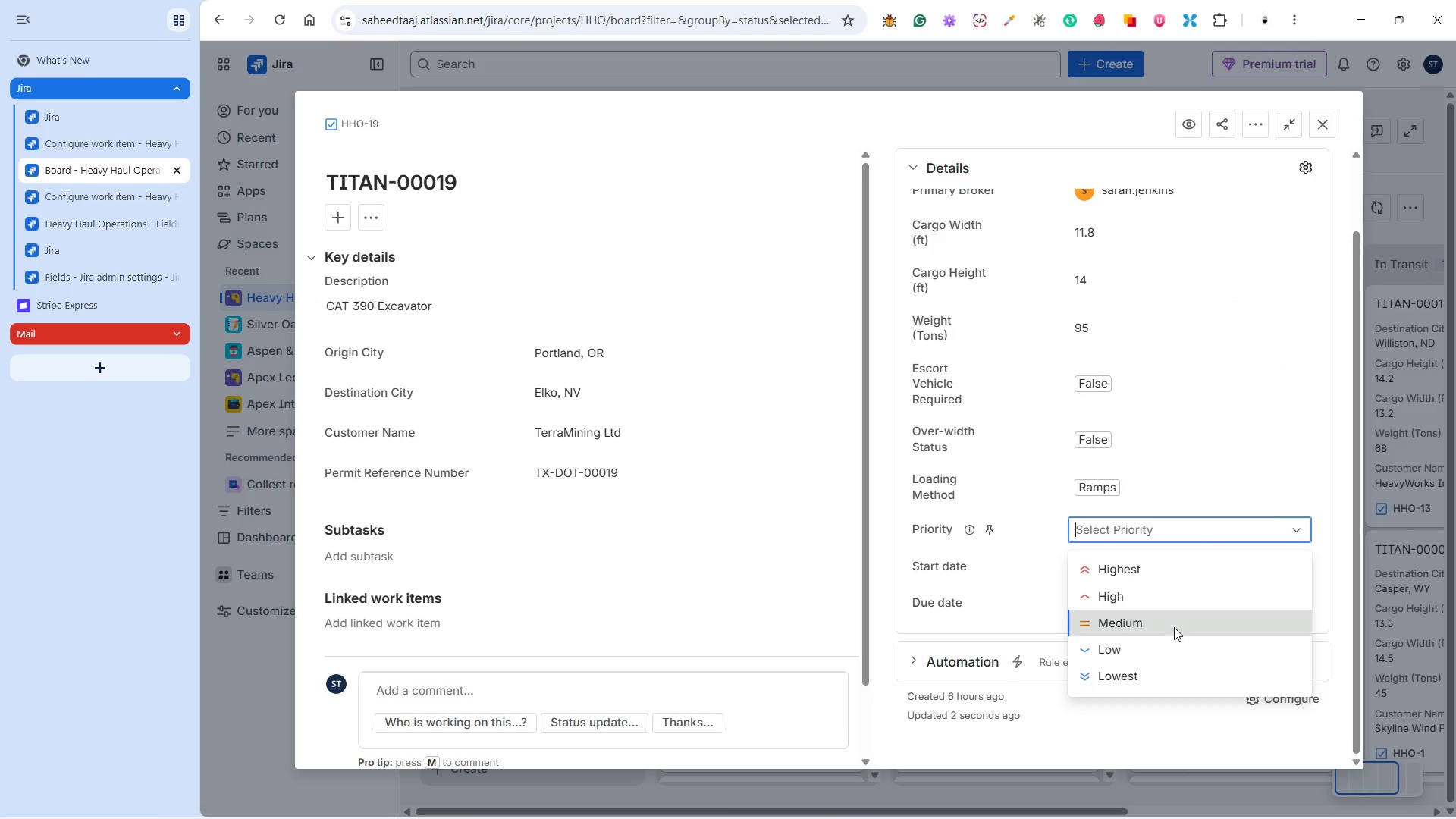 
left_click([1320, 487])
 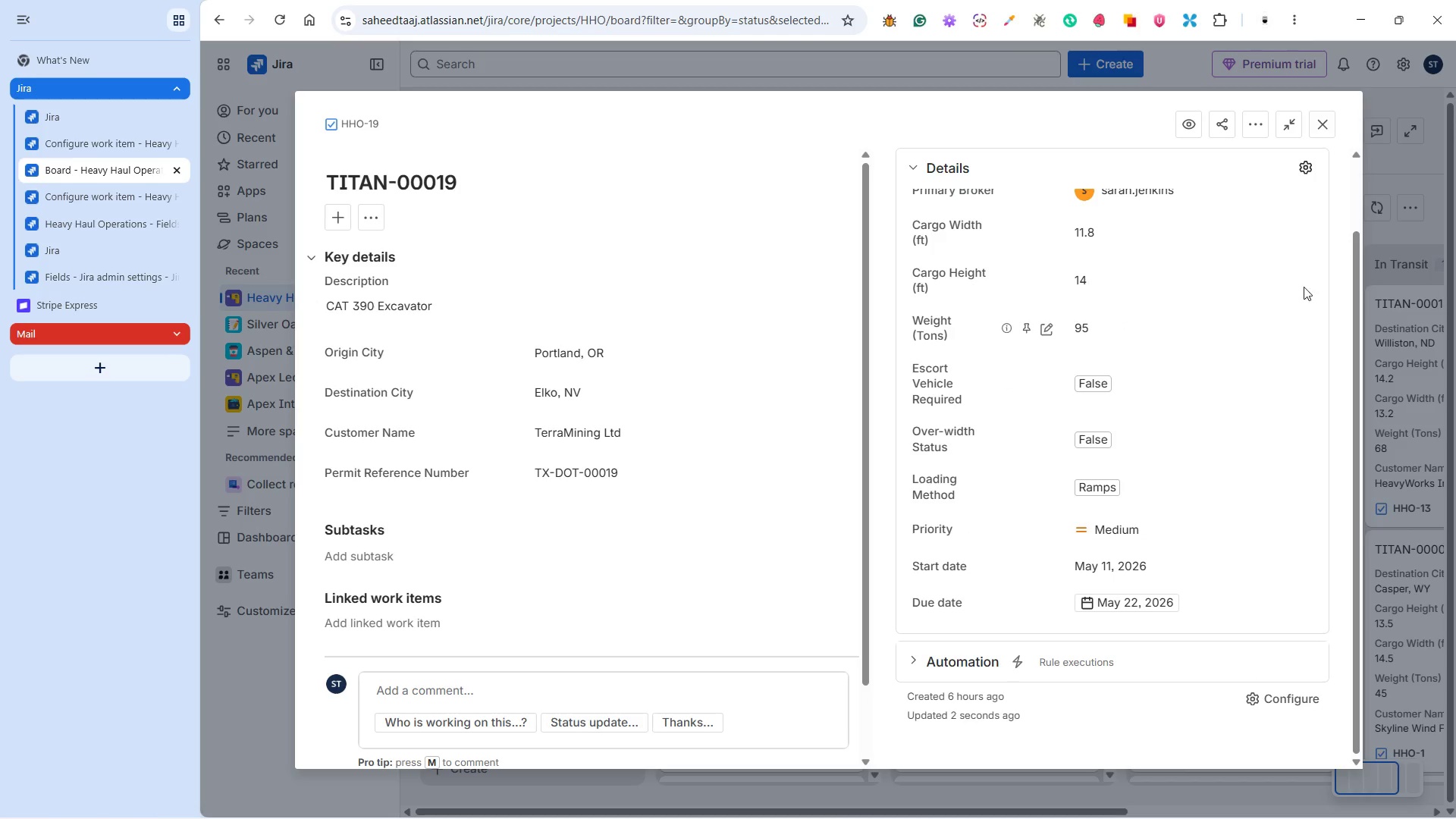 
left_click([1325, 128])
 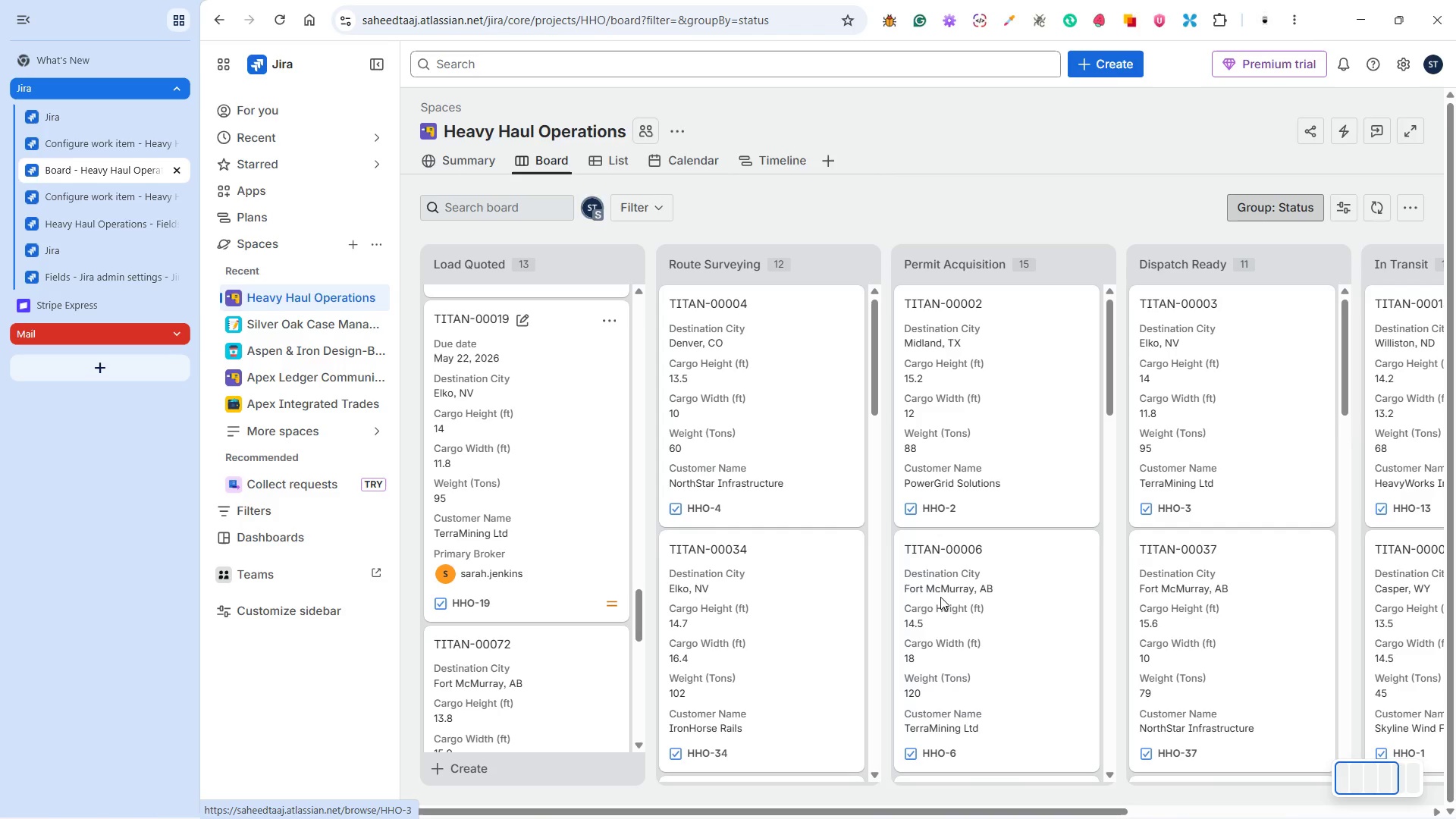 
wait(7.5)
 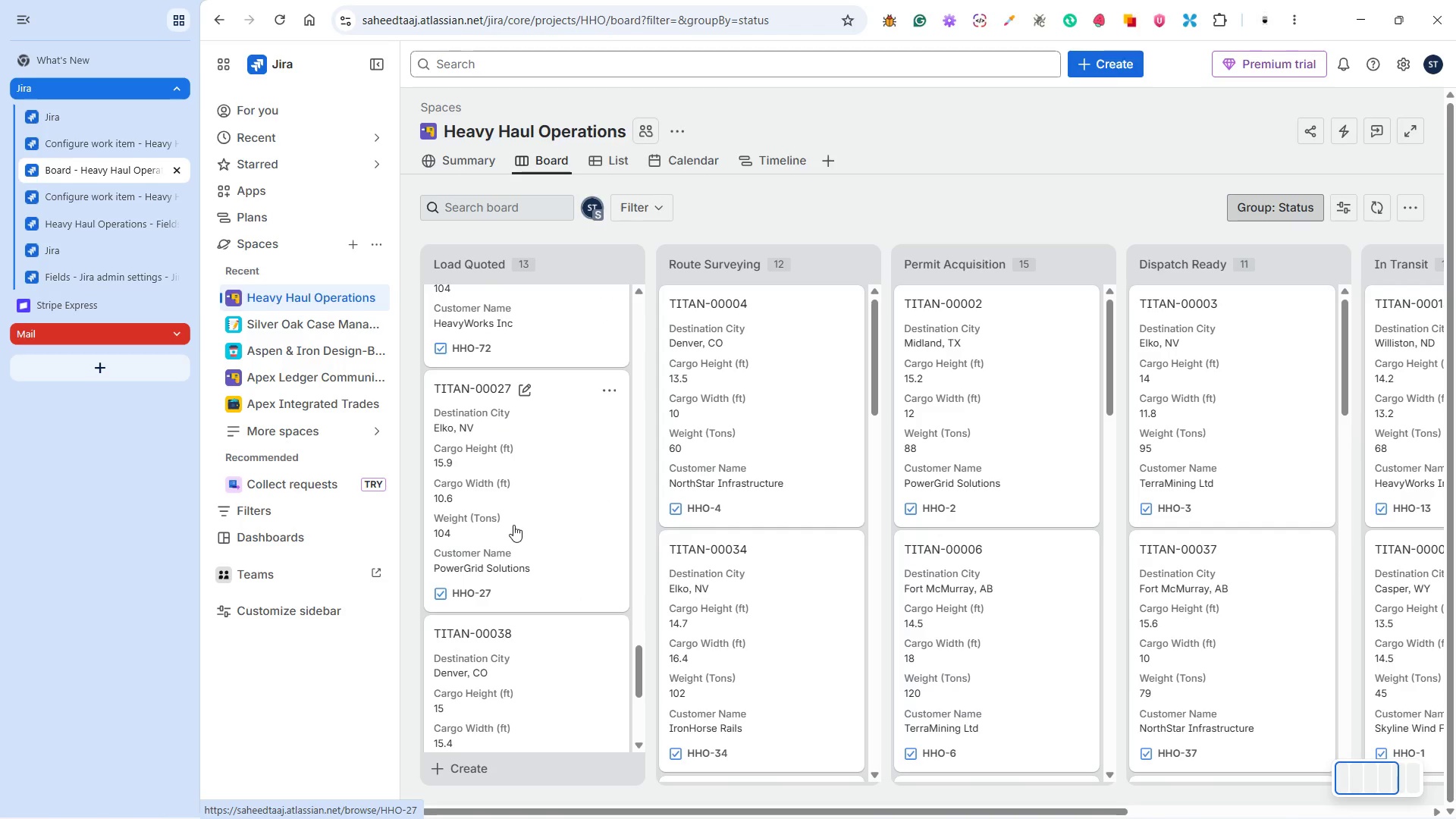 
left_click([533, 516])
 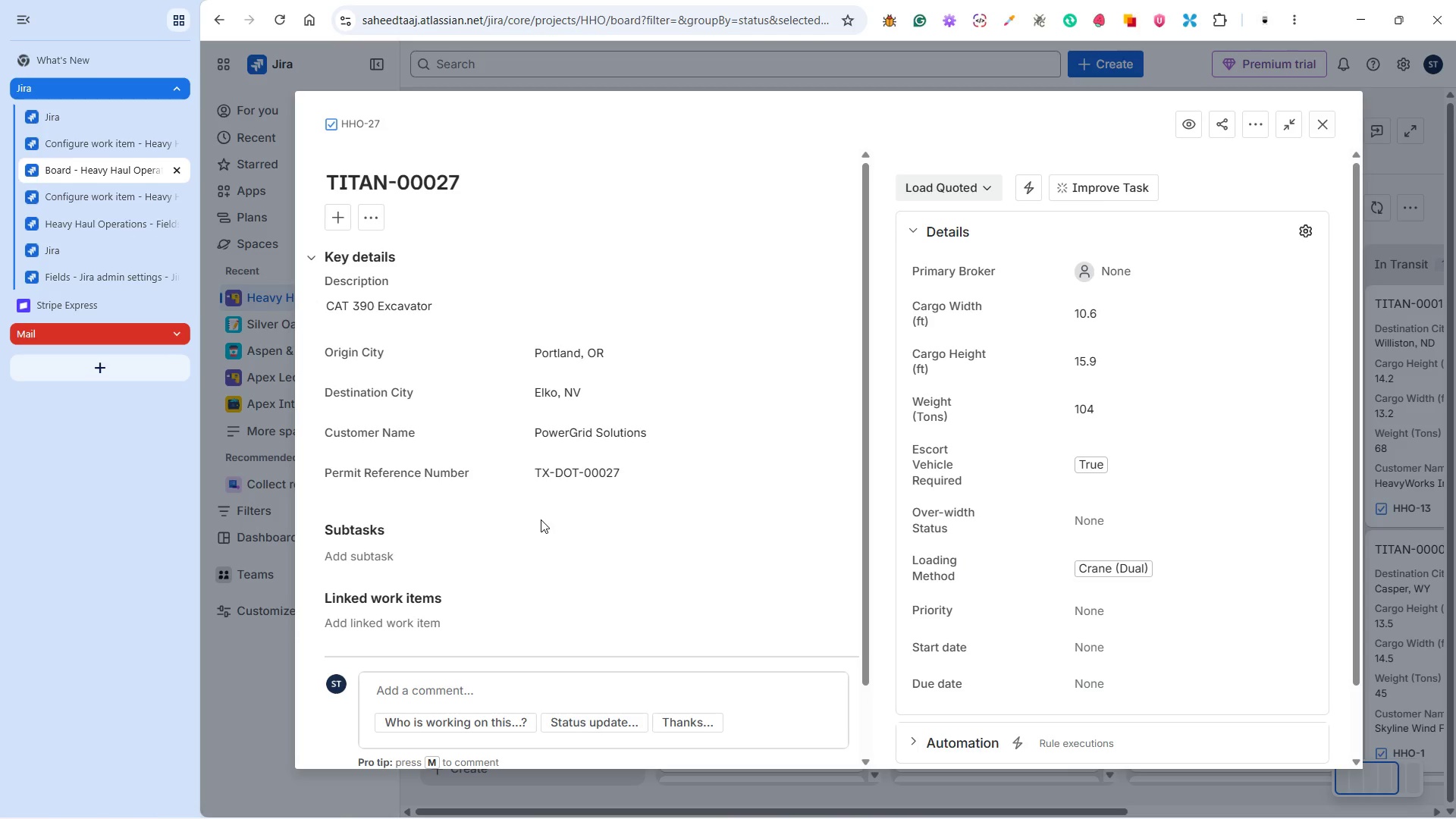 
scroll: coordinate [516, 651], scroll_direction: down, amount: 6.0
 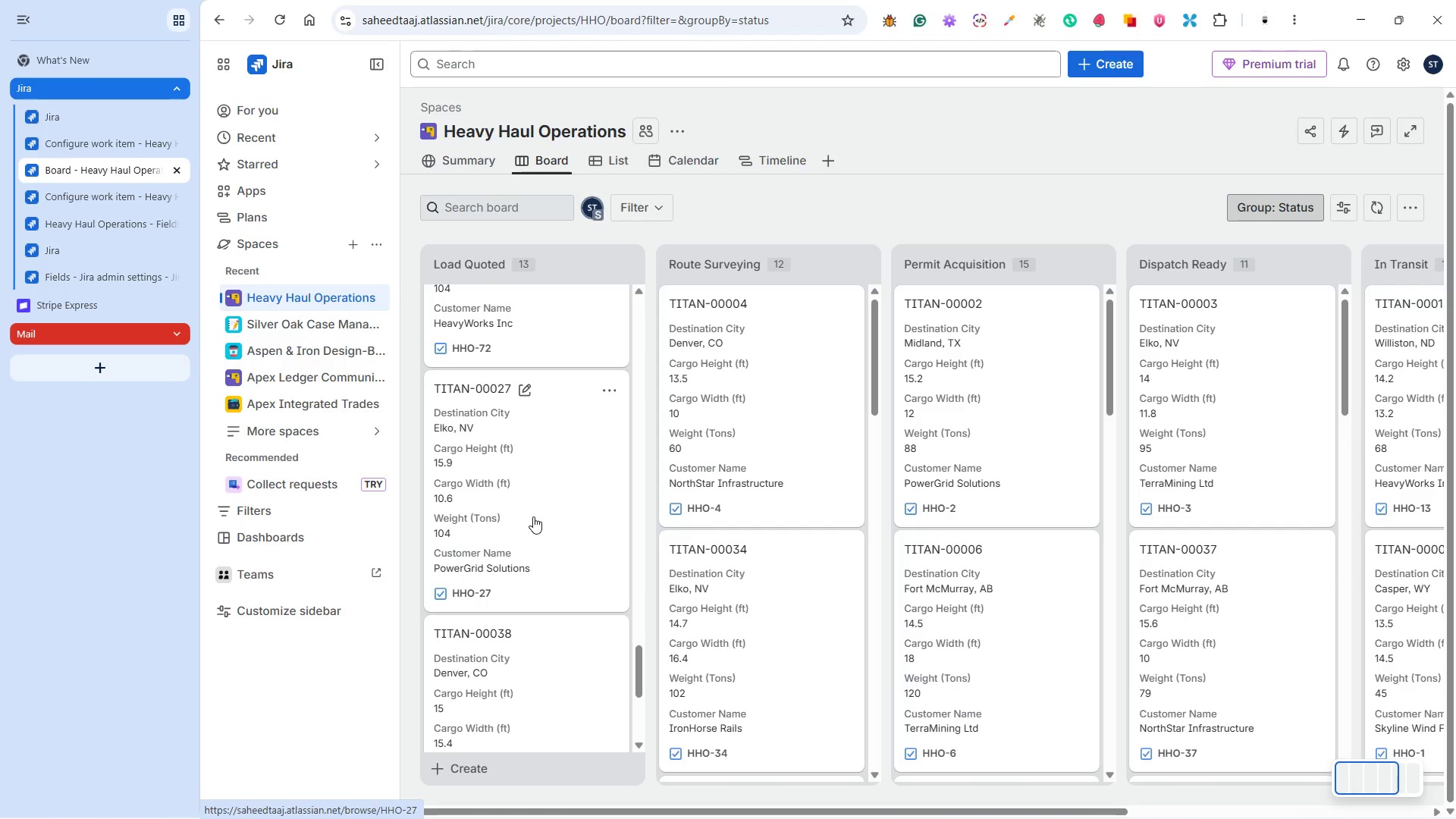 
wait(11.31)
 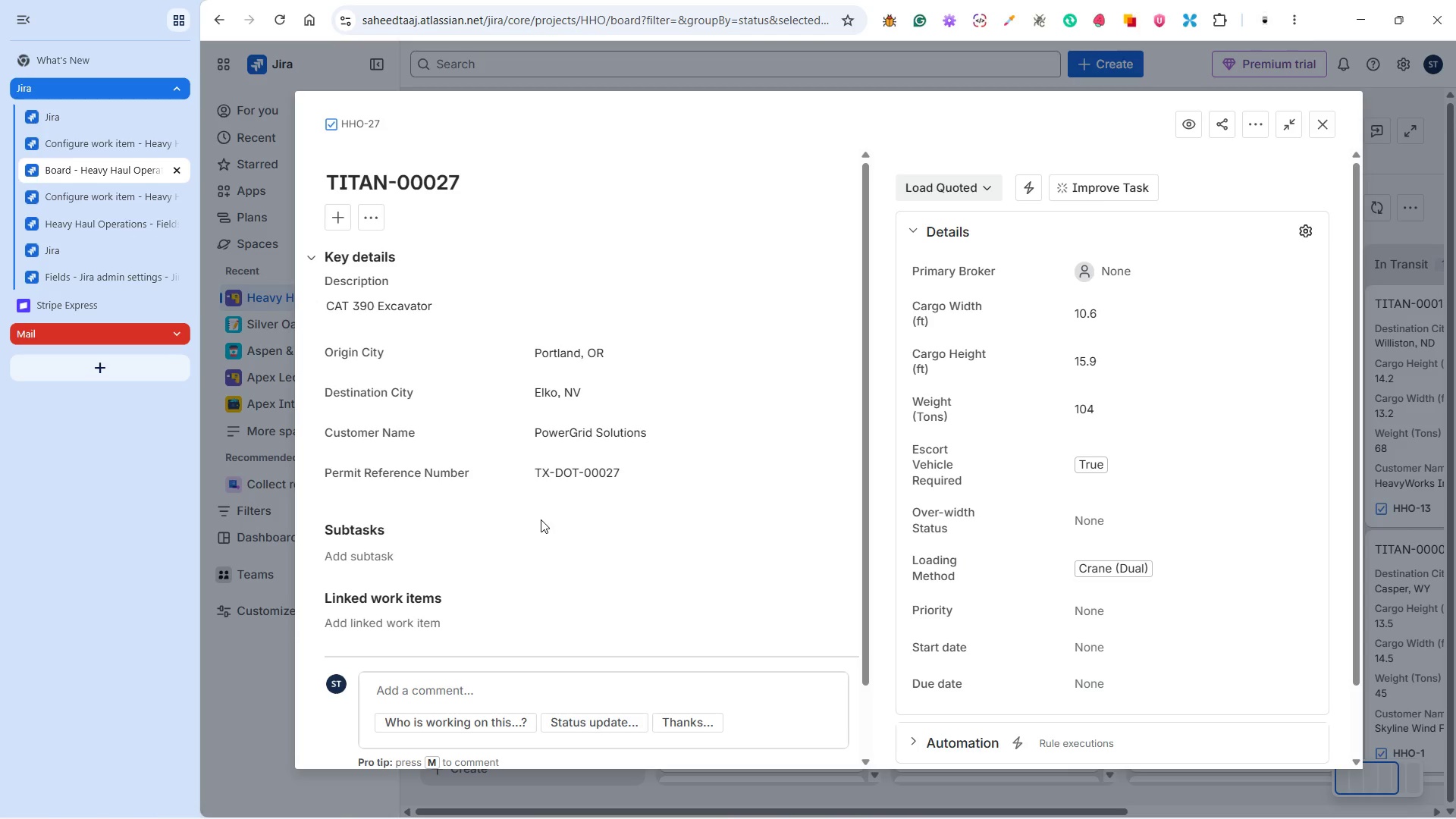 
left_click([1099, 271])
 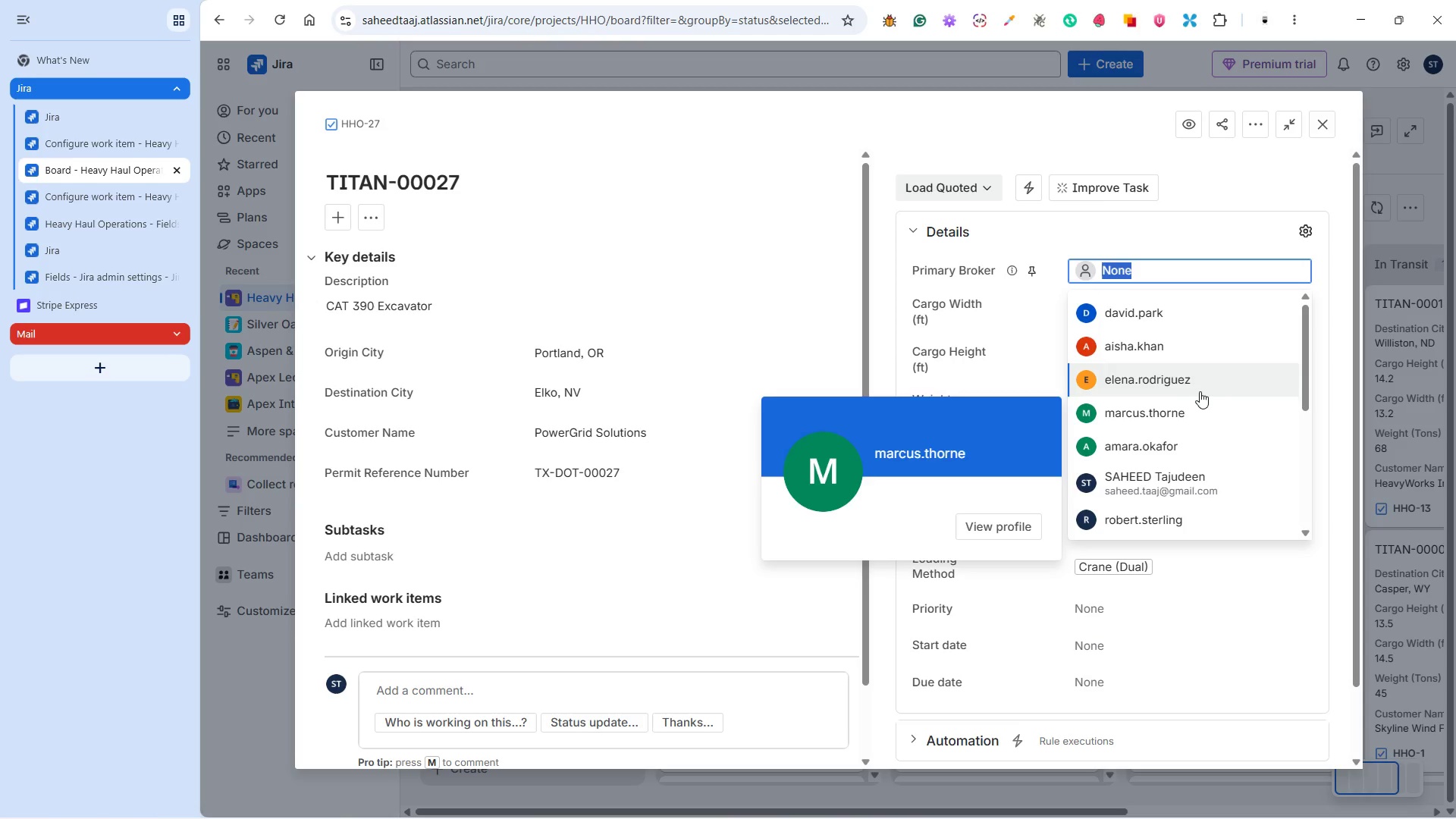 
scroll: coordinate [1201, 459], scroll_direction: down, amount: 2.0
 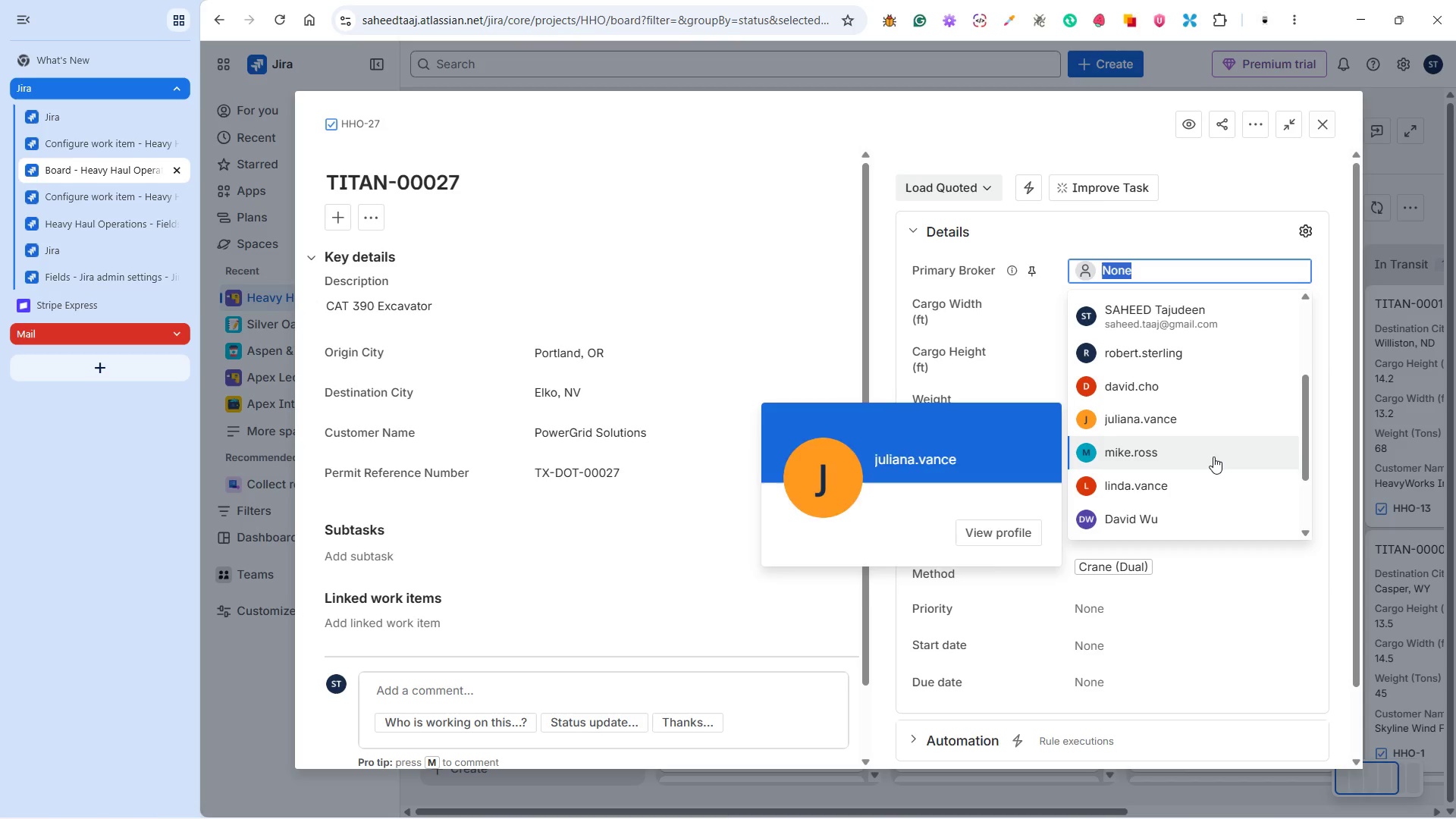 
left_click_drag(start_coordinate=[1213, 479], to_coordinate=[1216, 428])
 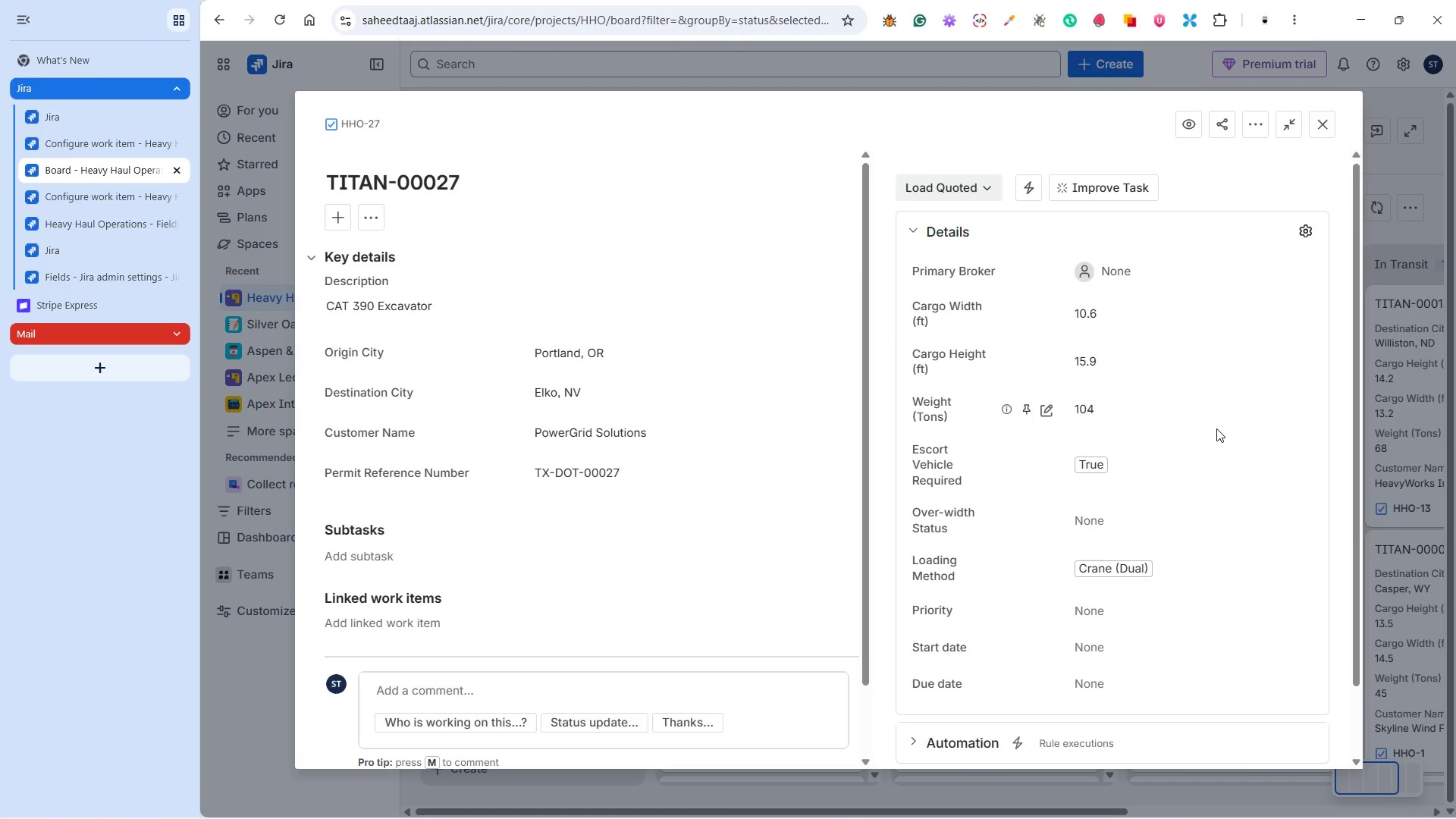 
left_click([1163, 268])
 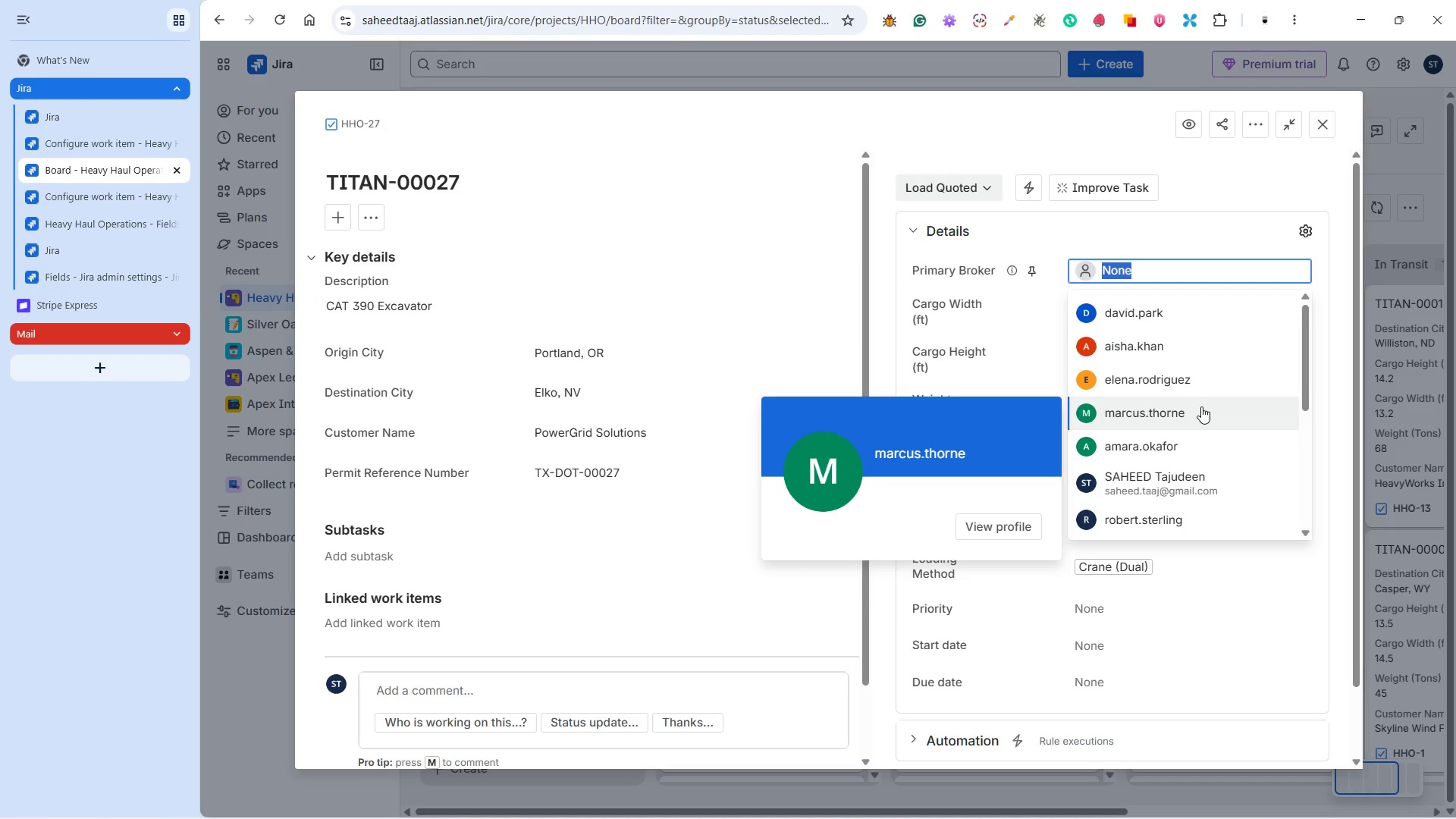 
scroll: coordinate [1216, 428], scroll_direction: down, amount: 1.0
 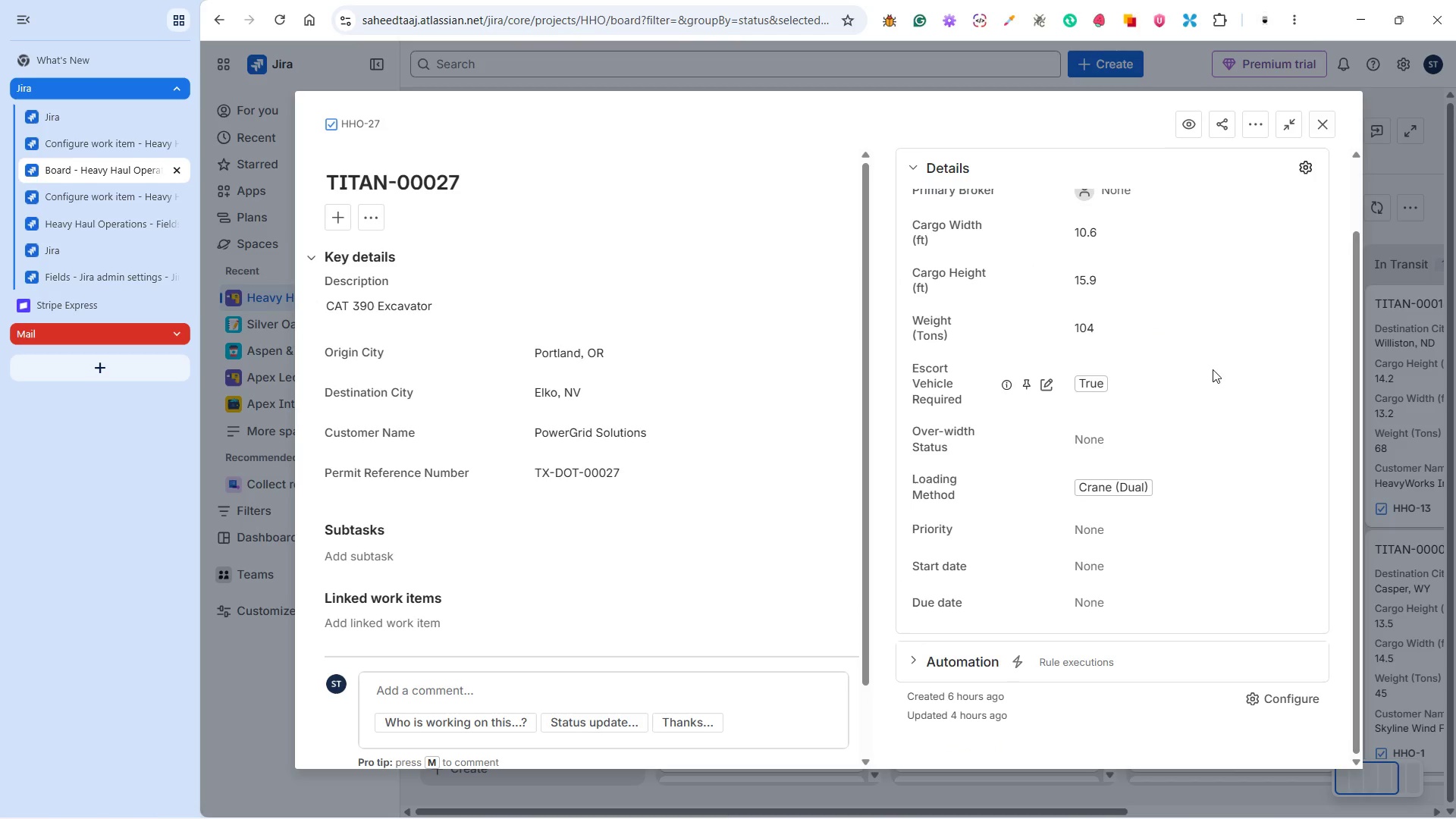 
scroll: coordinate [1214, 370], scroll_direction: up, amount: 2.0
 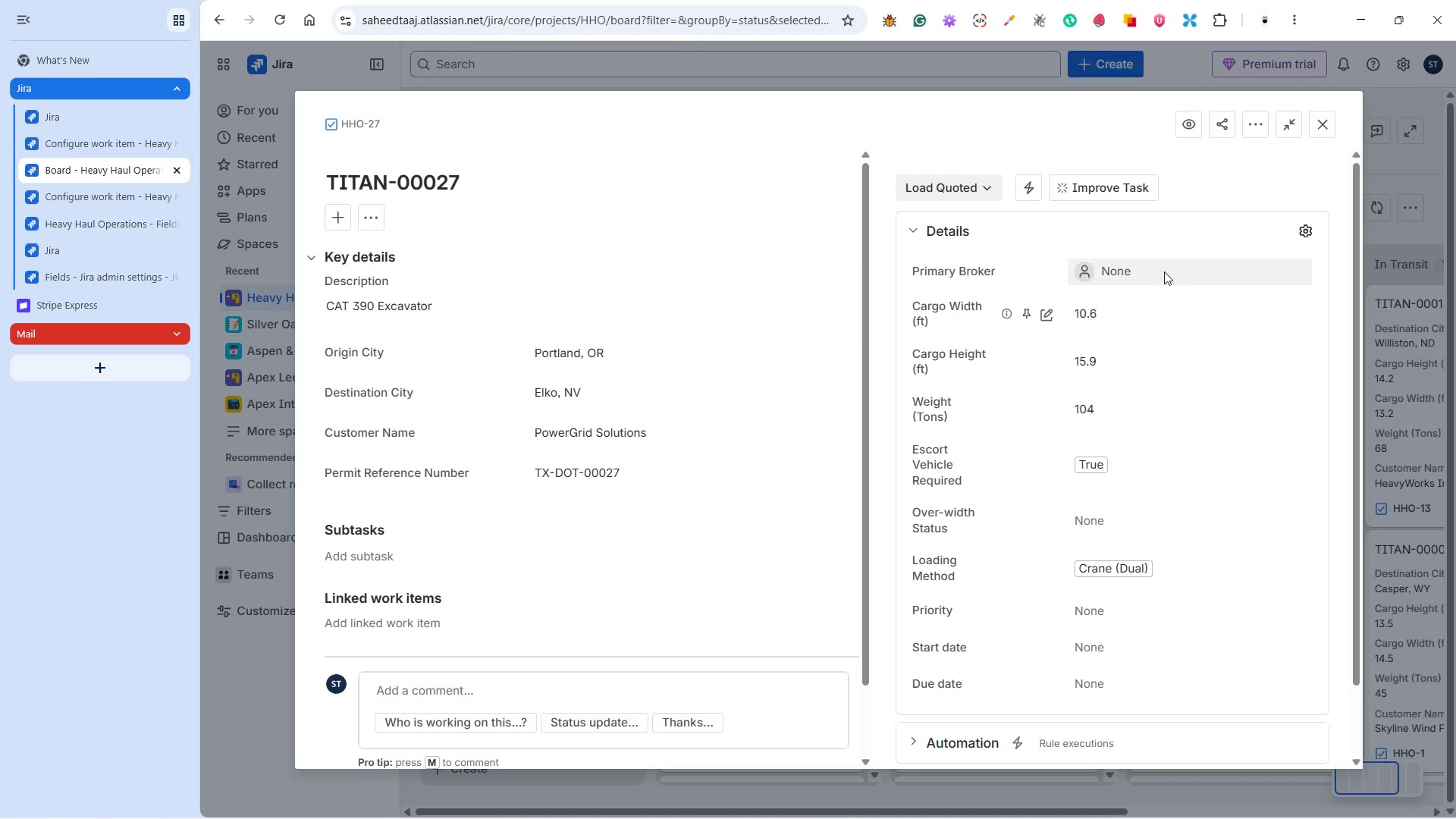 
left_click([1213, 511])
 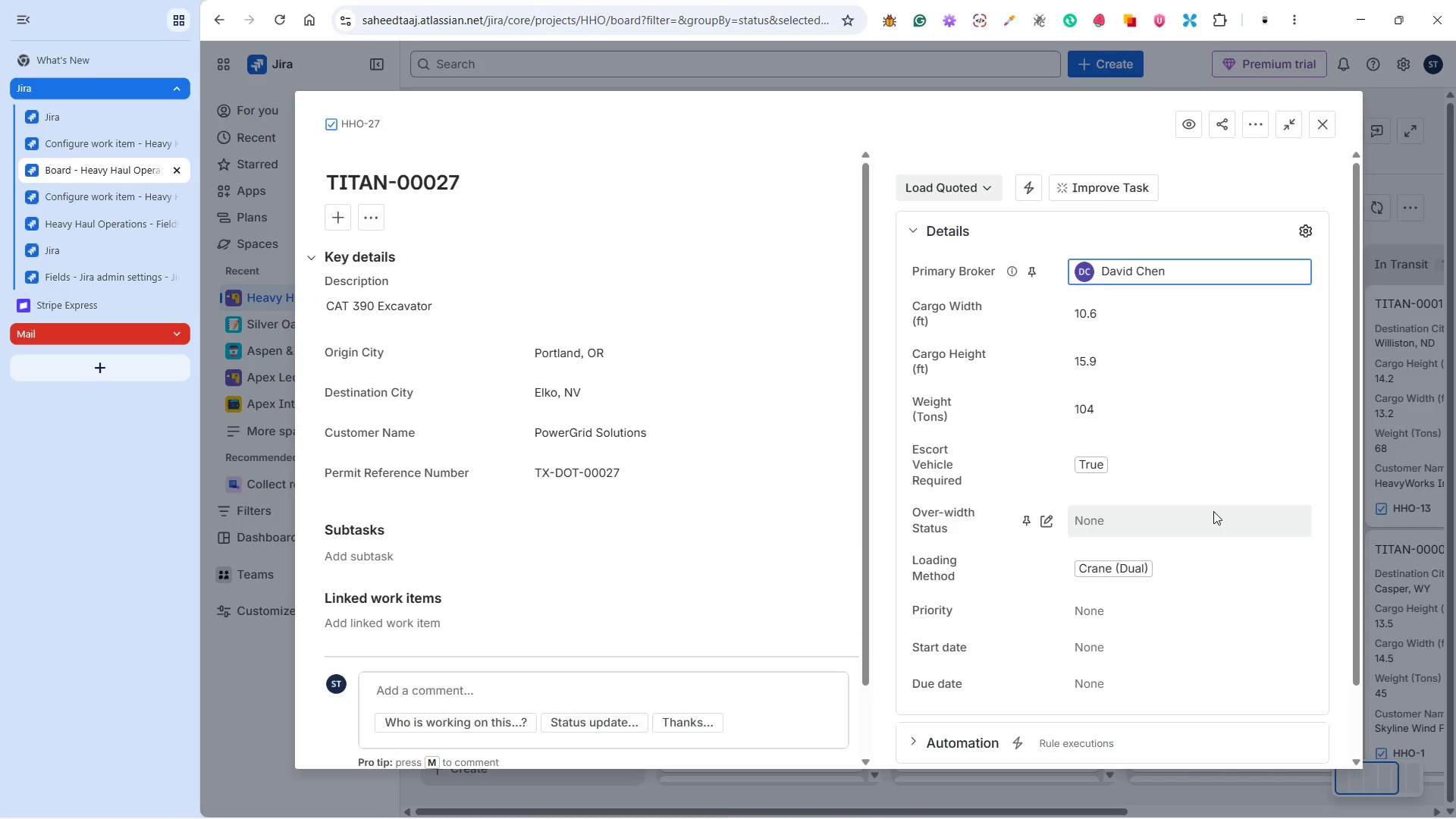 
scroll: coordinate [1205, 410], scroll_direction: down, amount: 2.0
 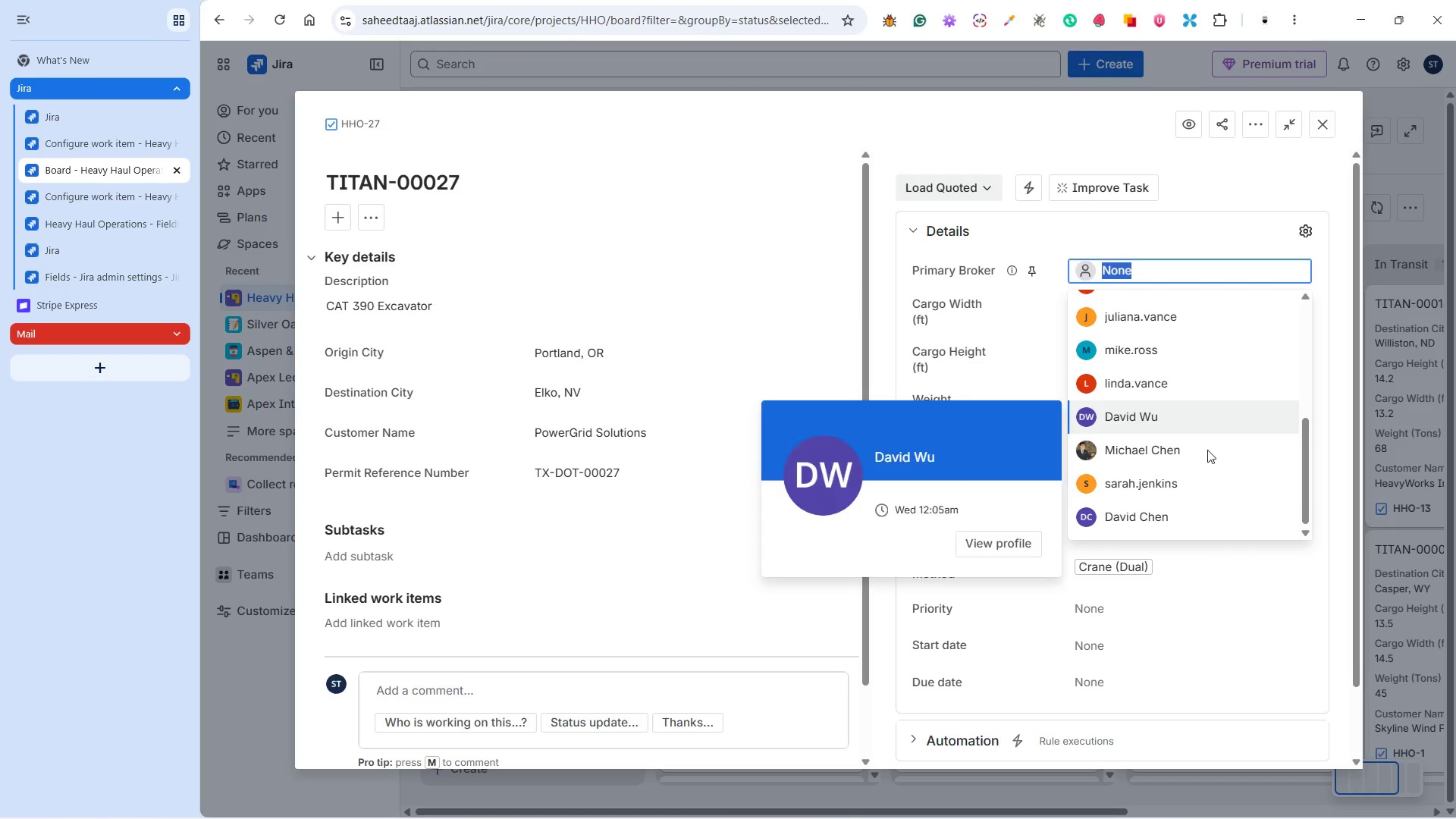 
mouse_move([1236, 511])
 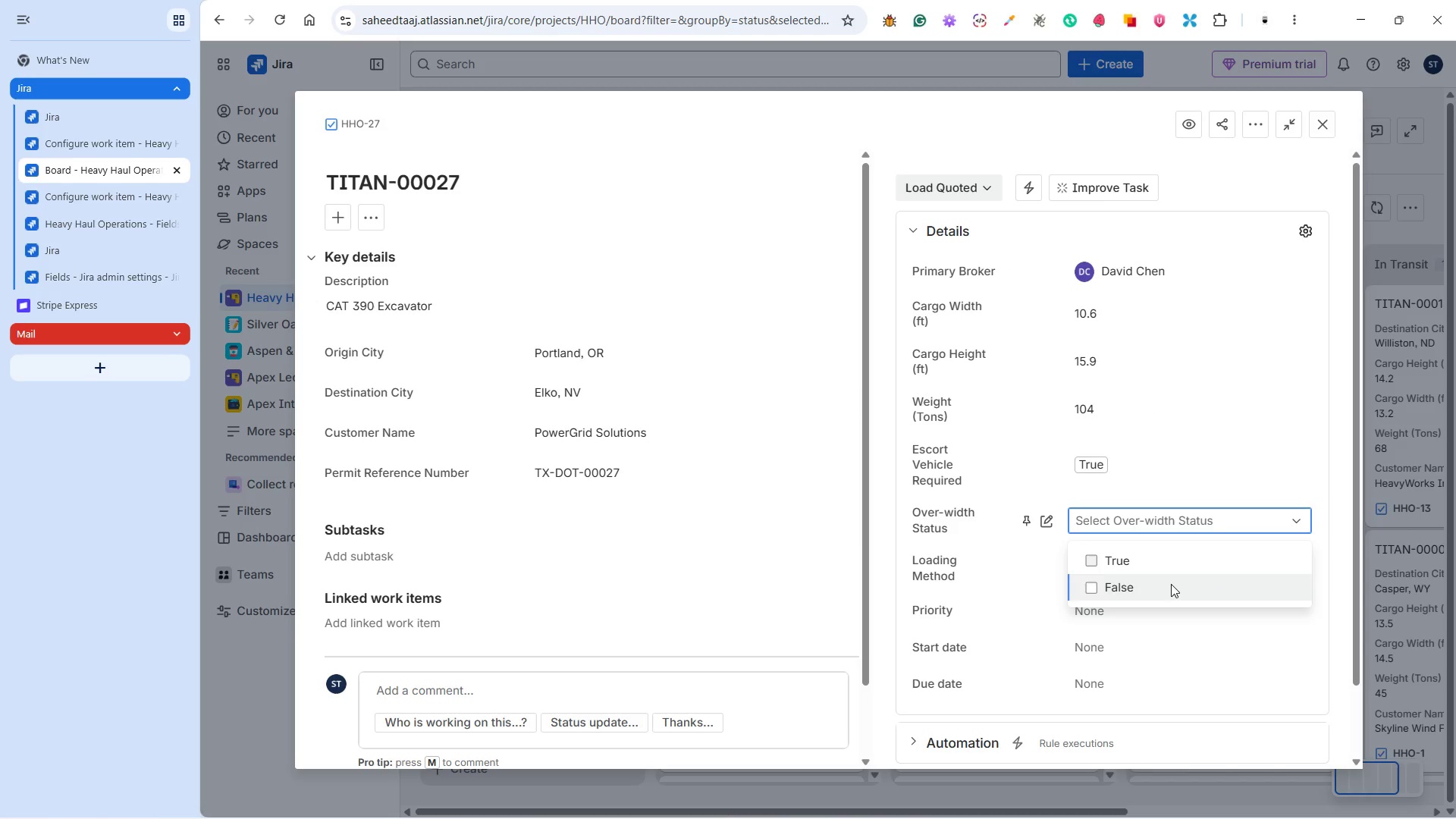 
left_click([1171, 584])
 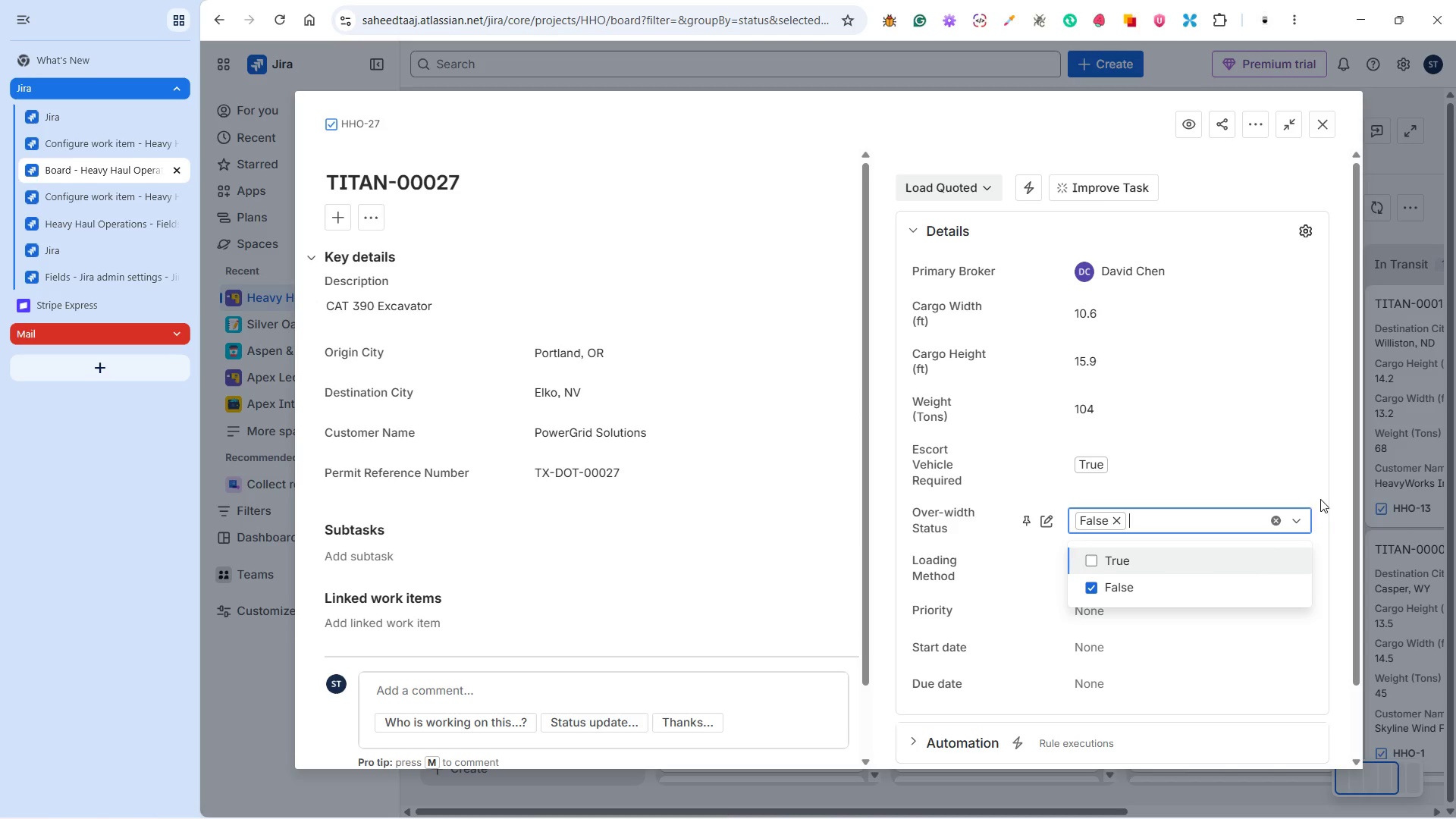 
left_click([1326, 494])
 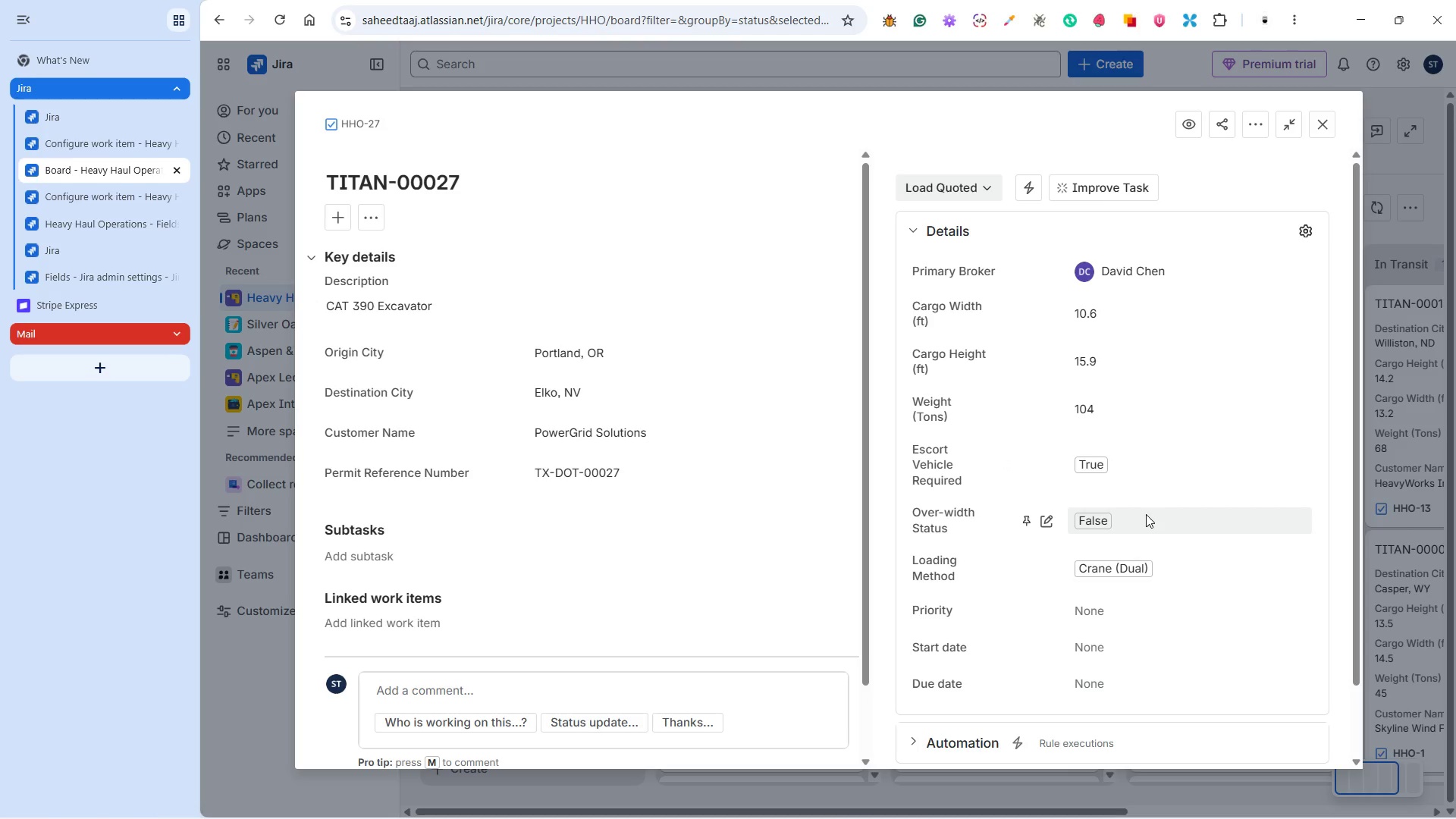 
wait(40.92)
 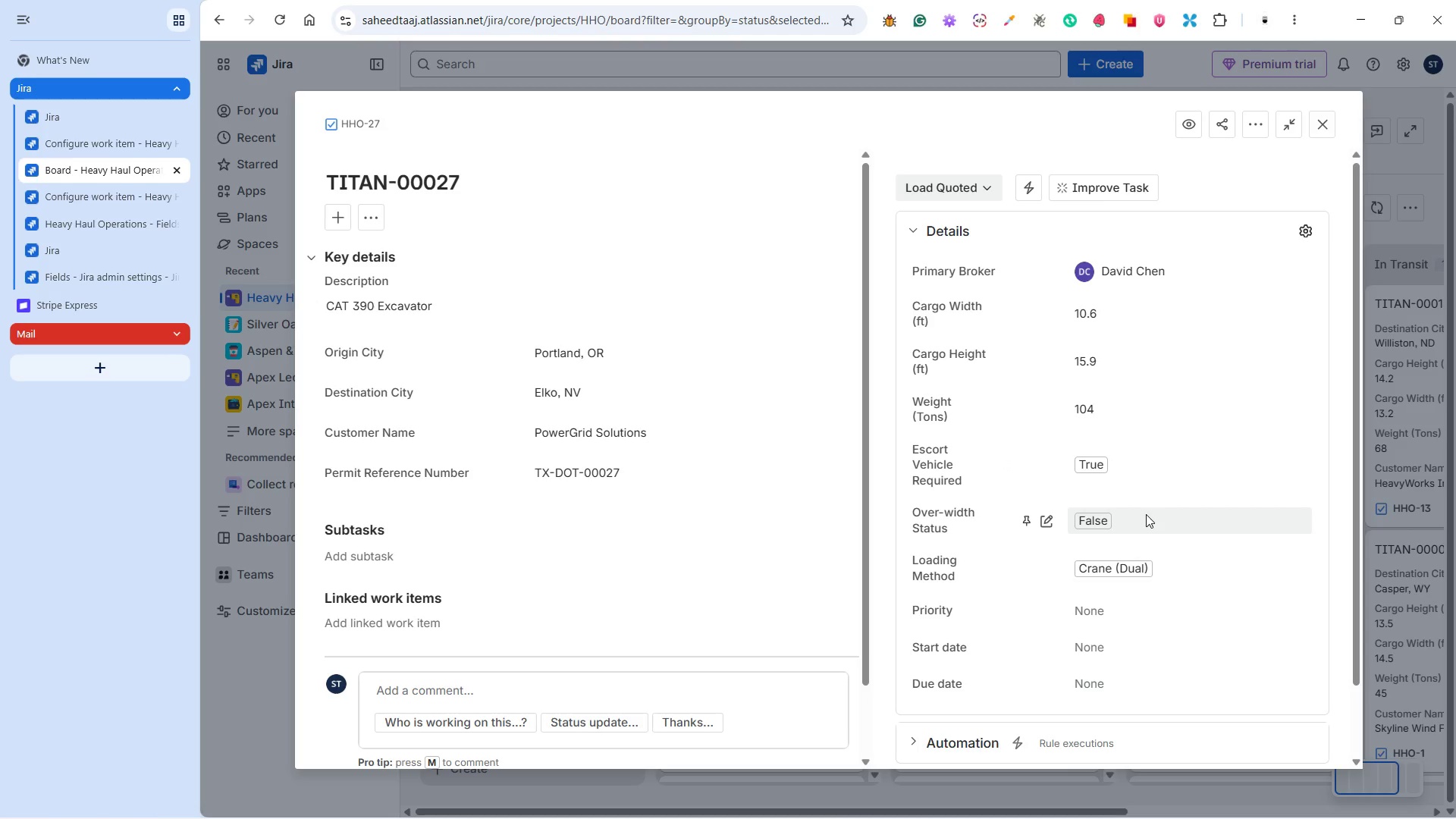 
left_click([1222, 653])
 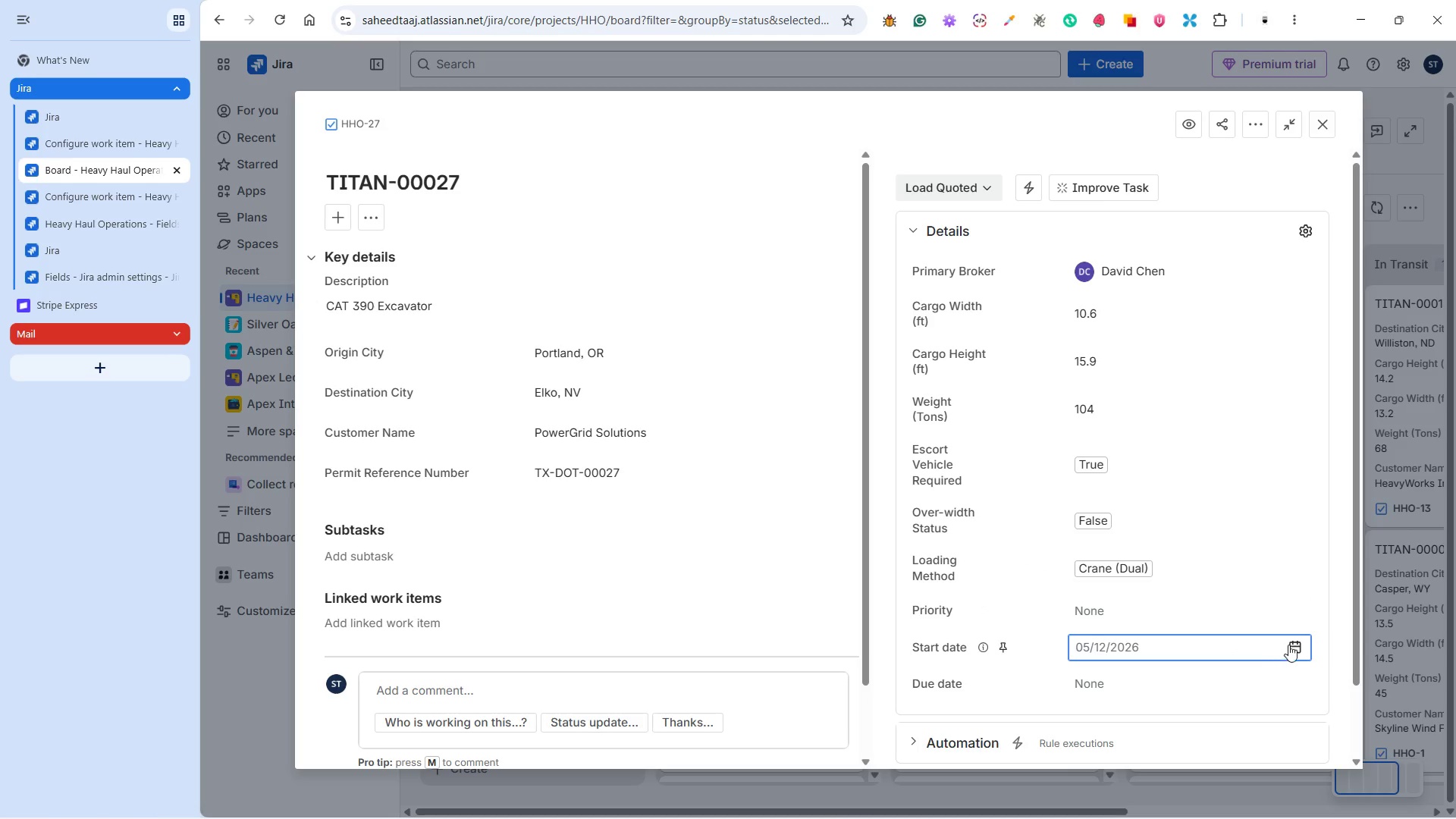 
left_click([1298, 647])
 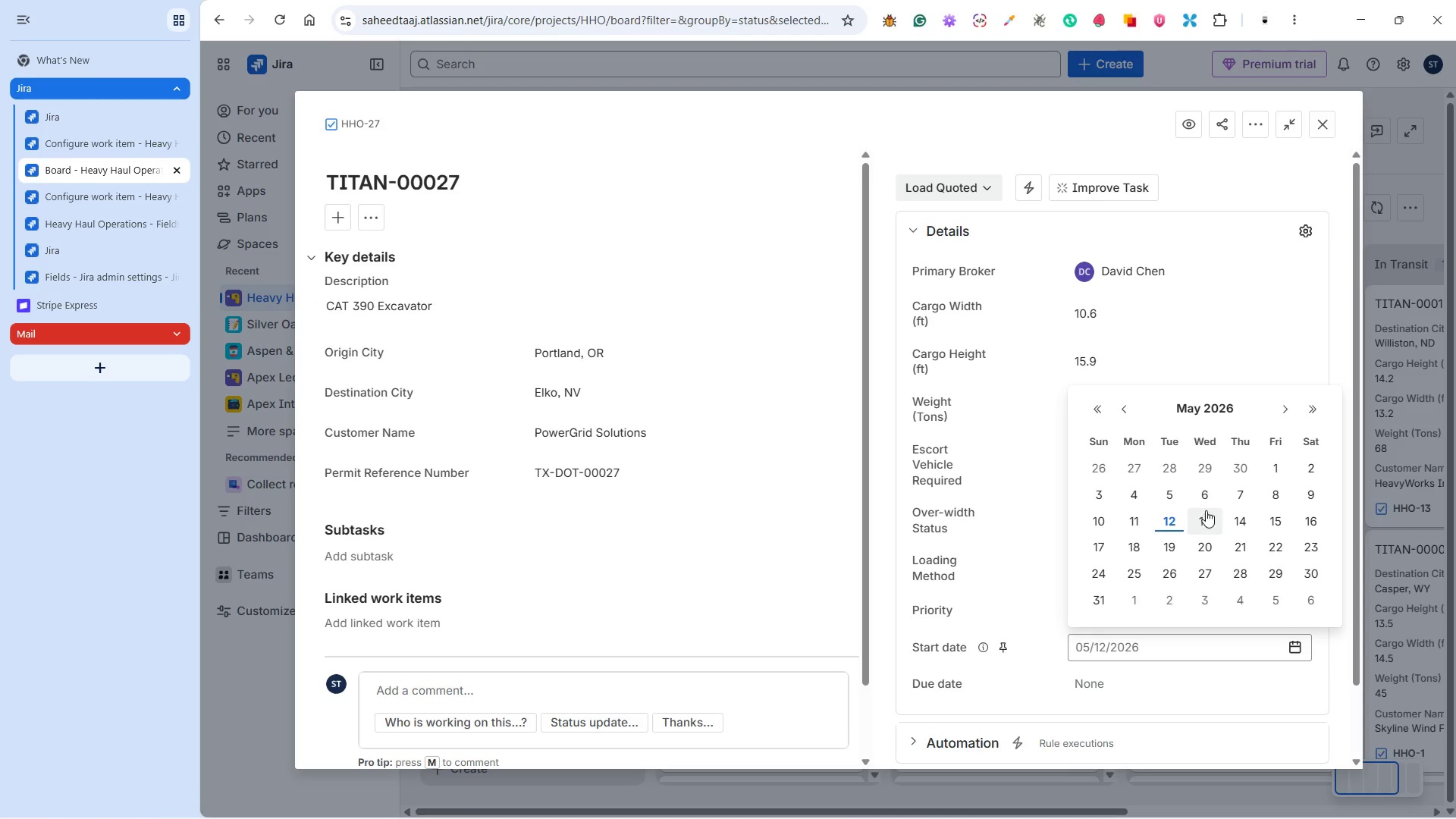 
left_click([1209, 496])
 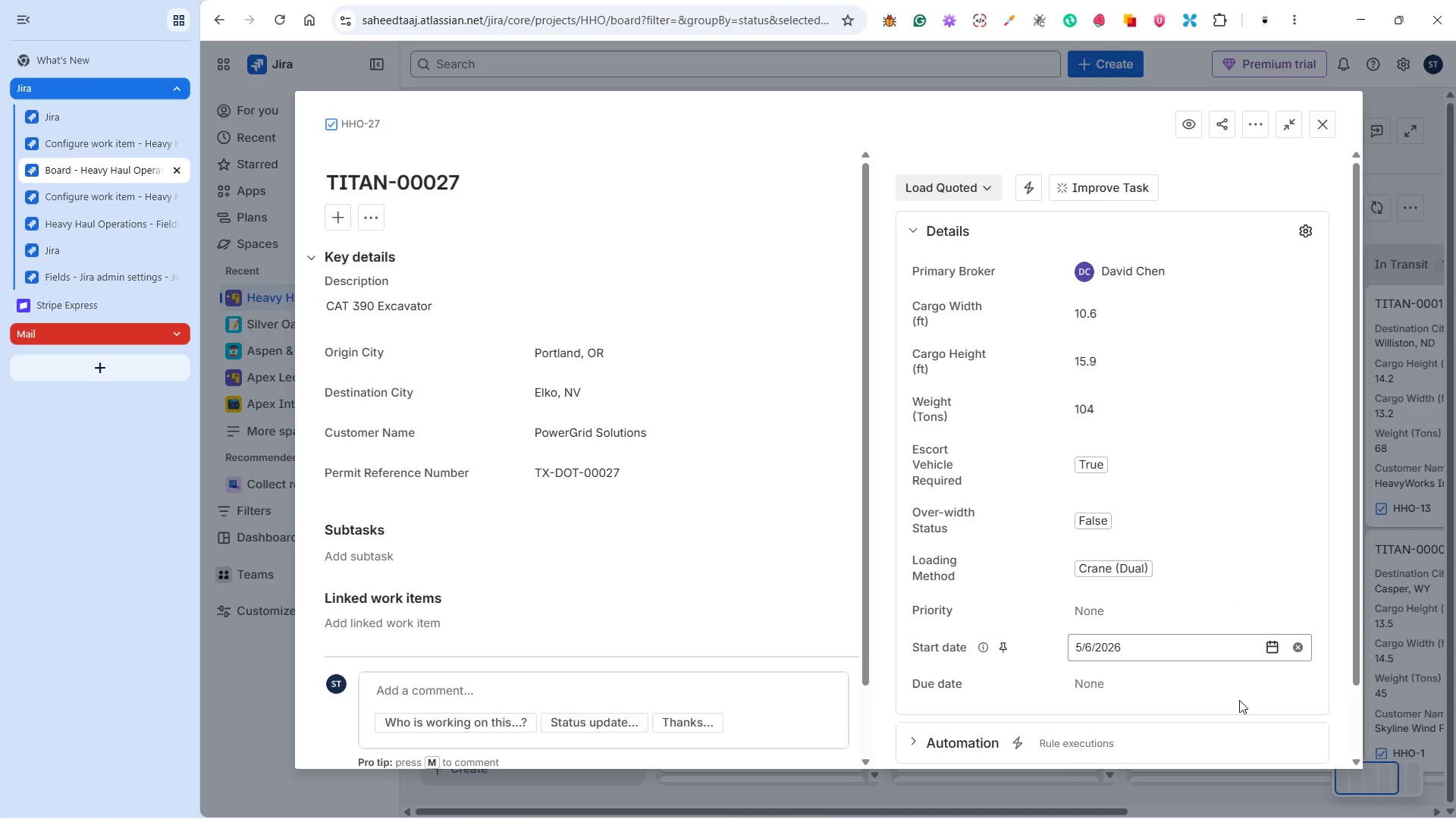 
left_click([1226, 689])
 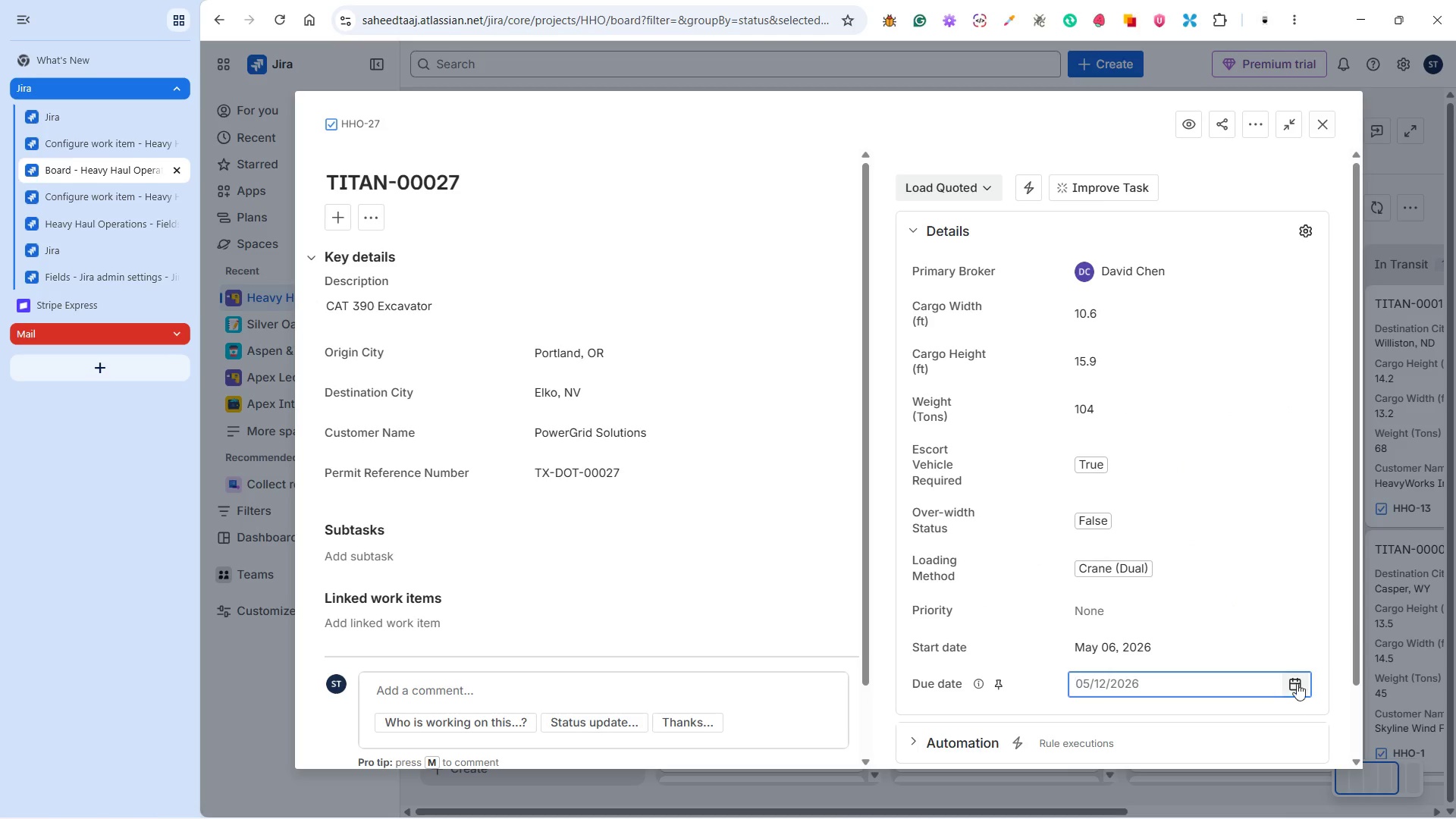 
left_click([1305, 682])
 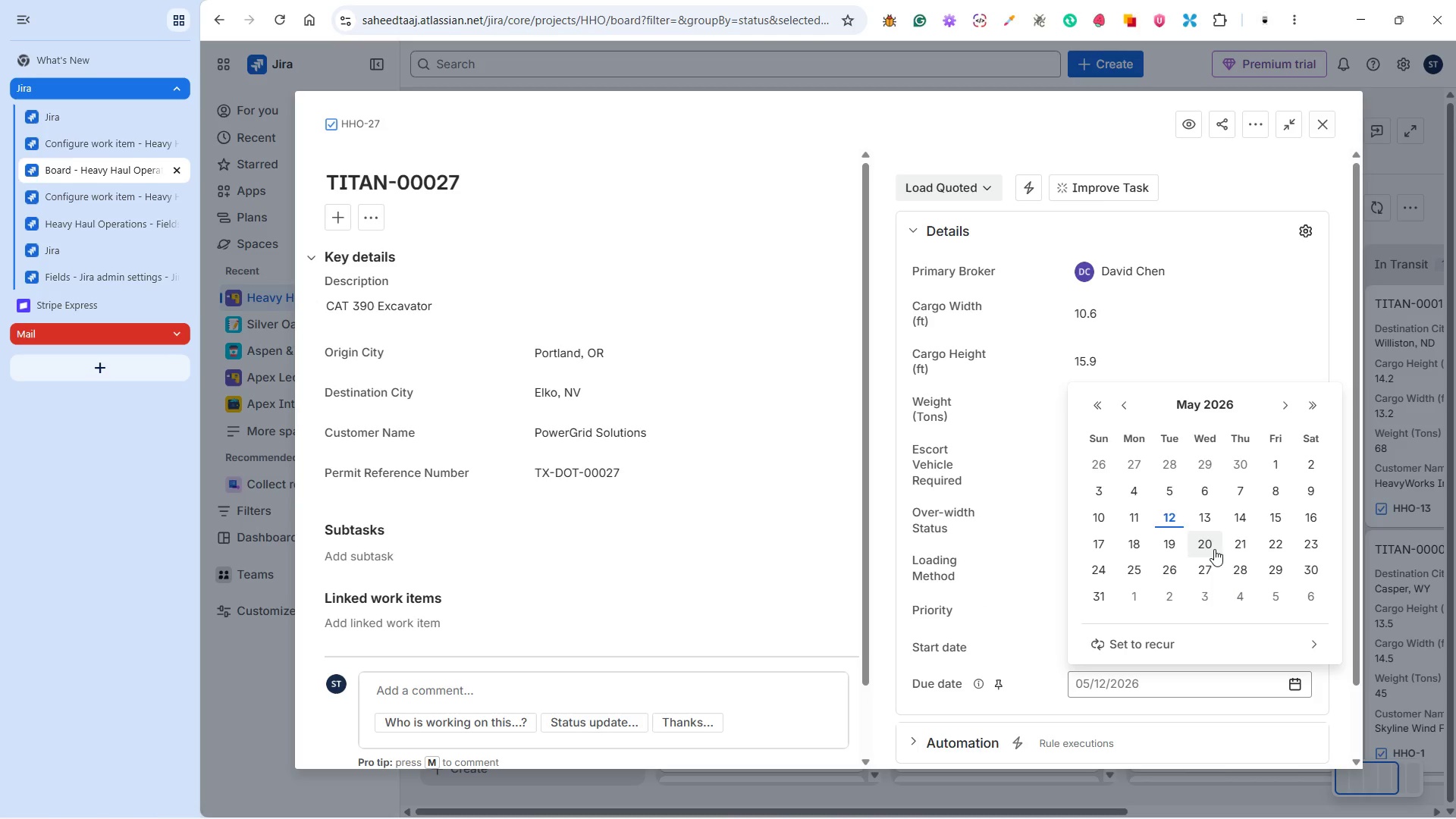 
left_click([1214, 550])
 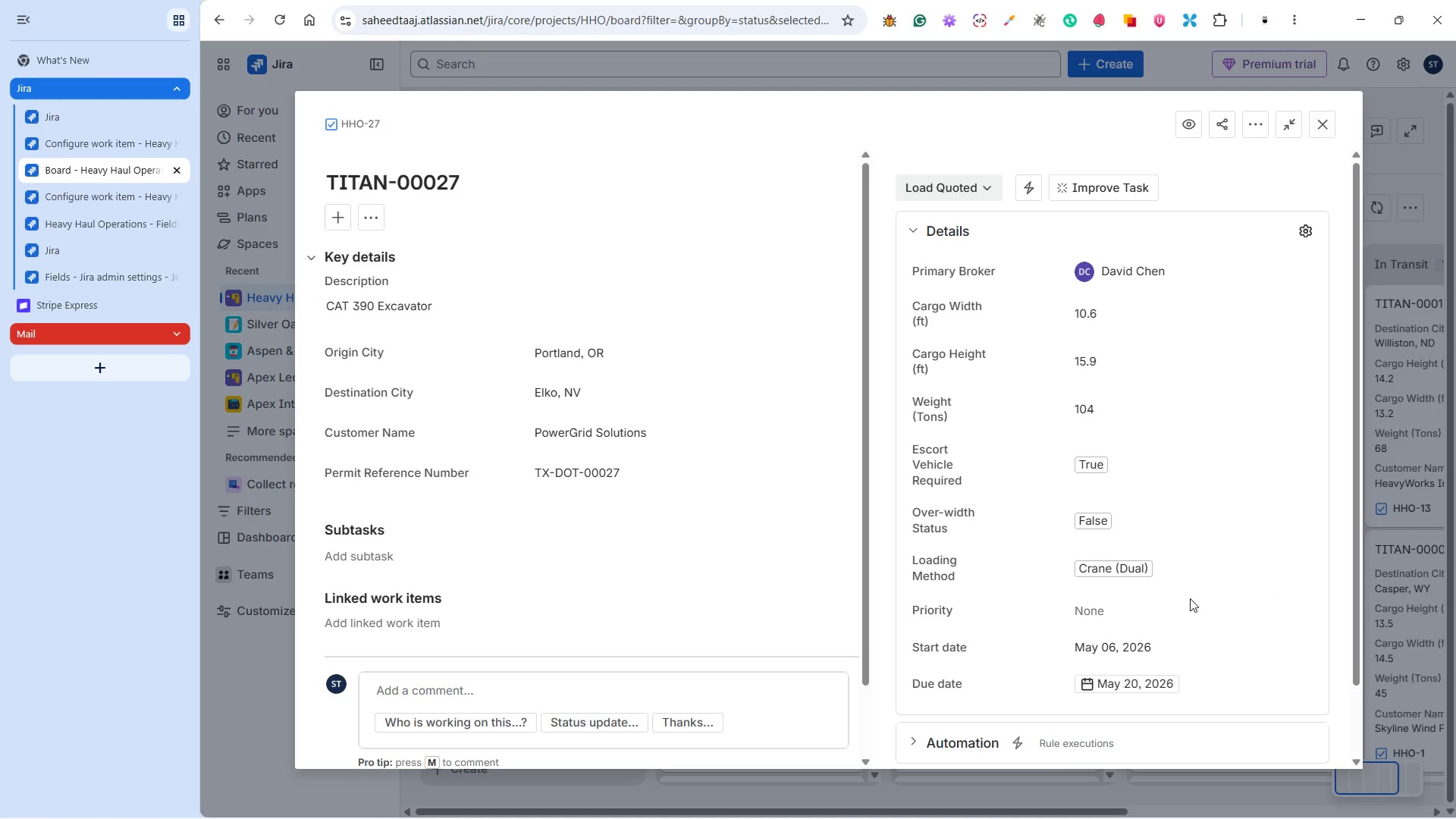 
double_click([1192, 601])
 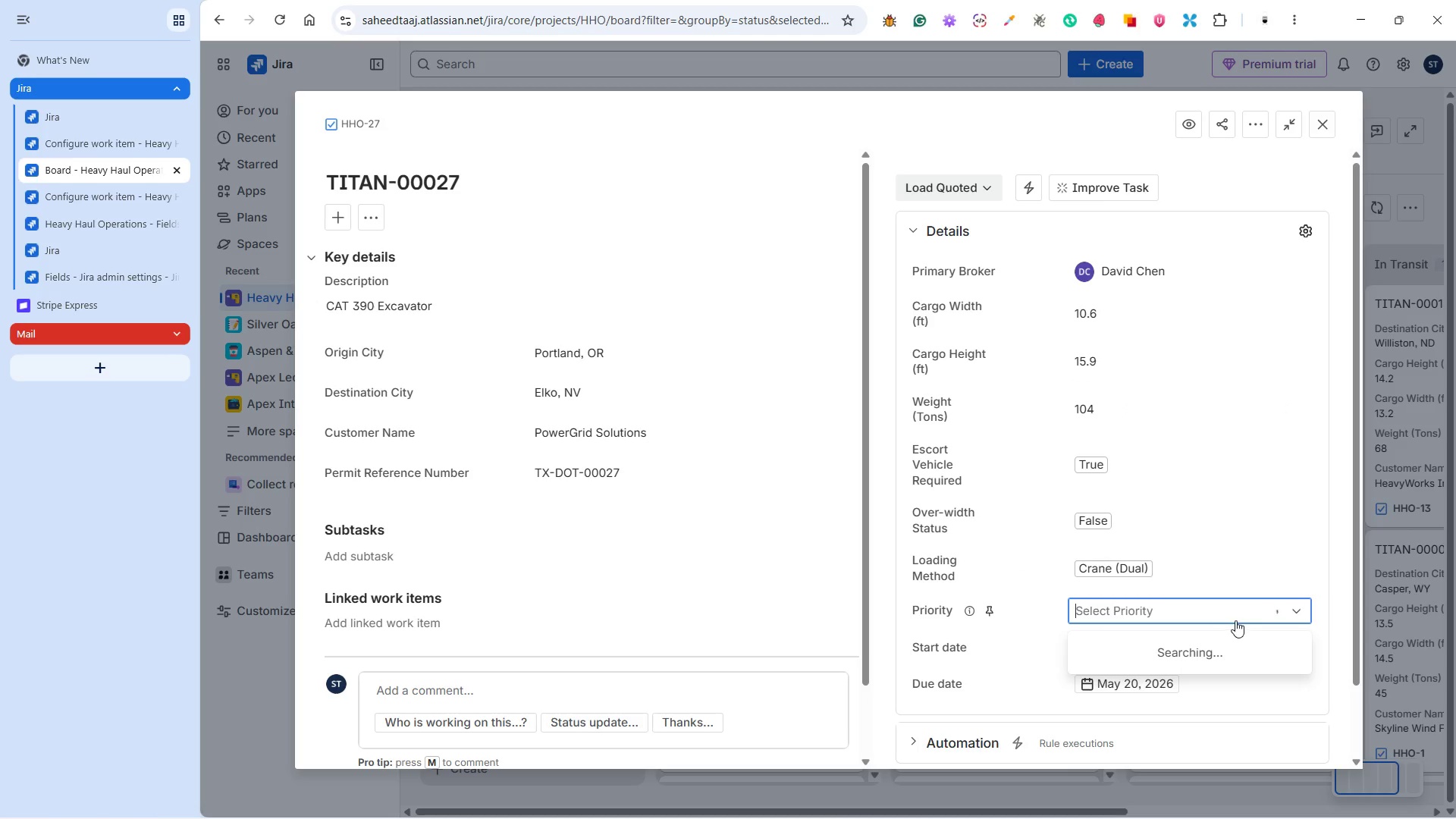 
mouse_move([1213, 613])
 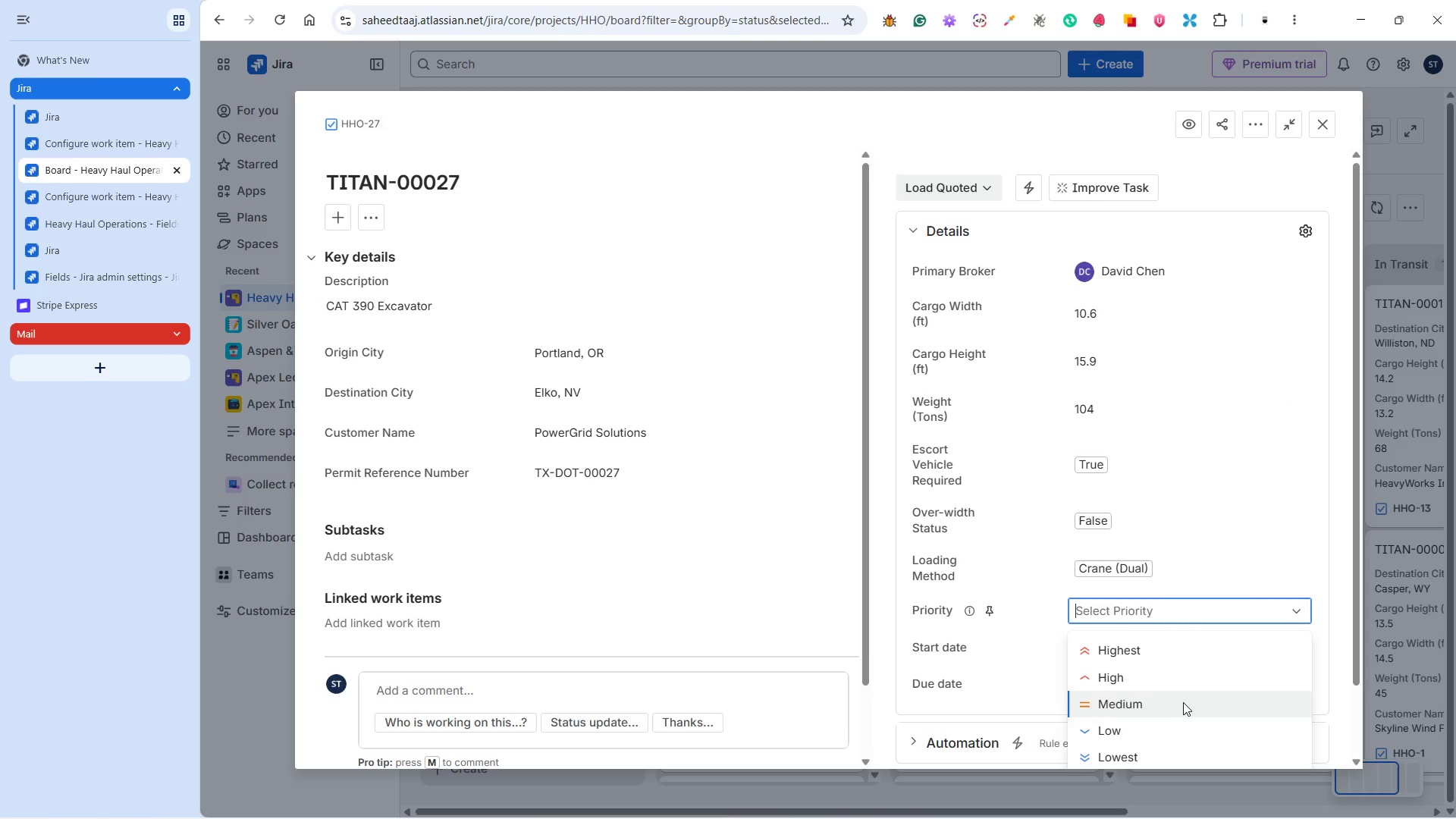 
left_click([1183, 702])
 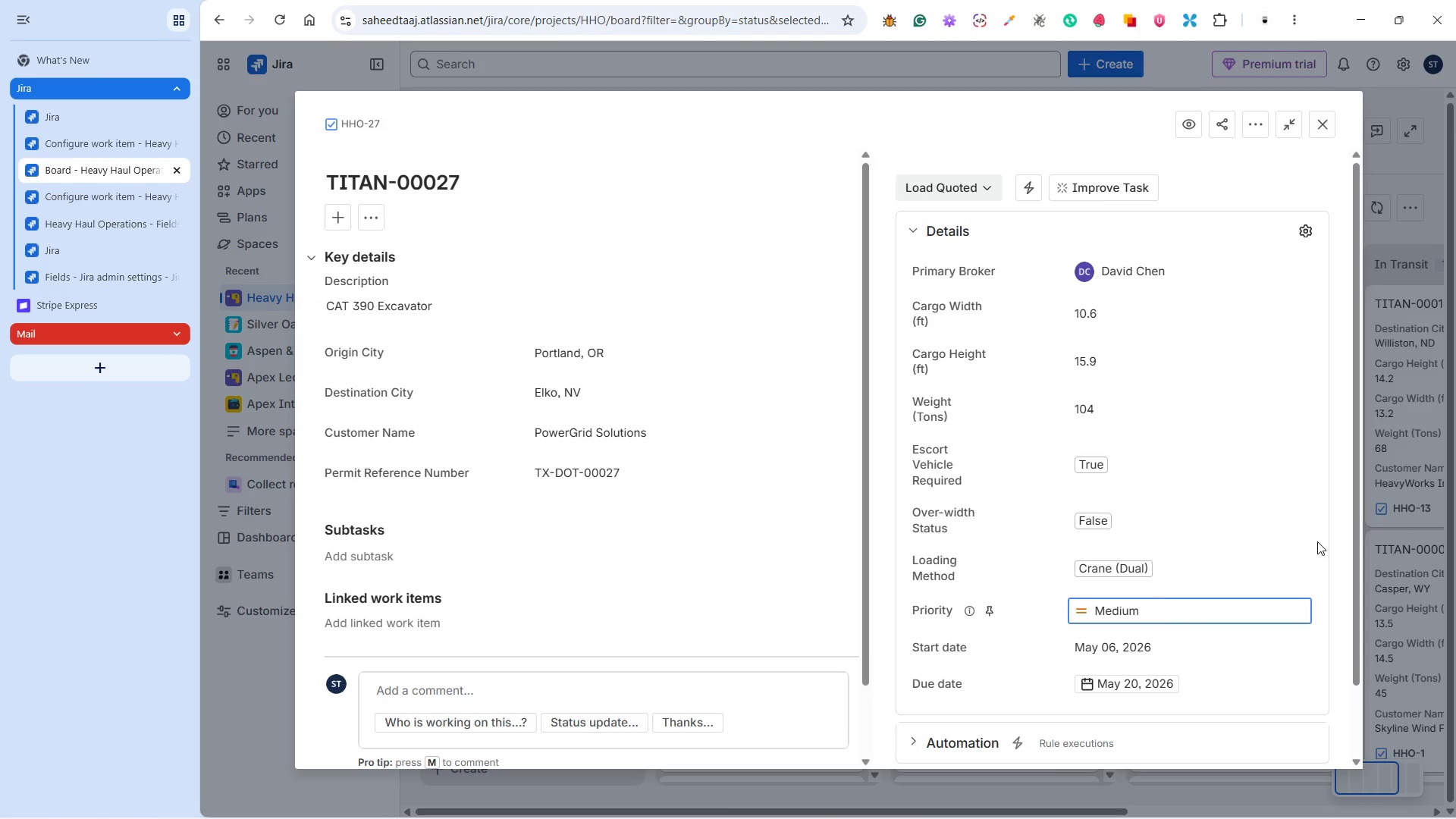 
left_click([1331, 130])
 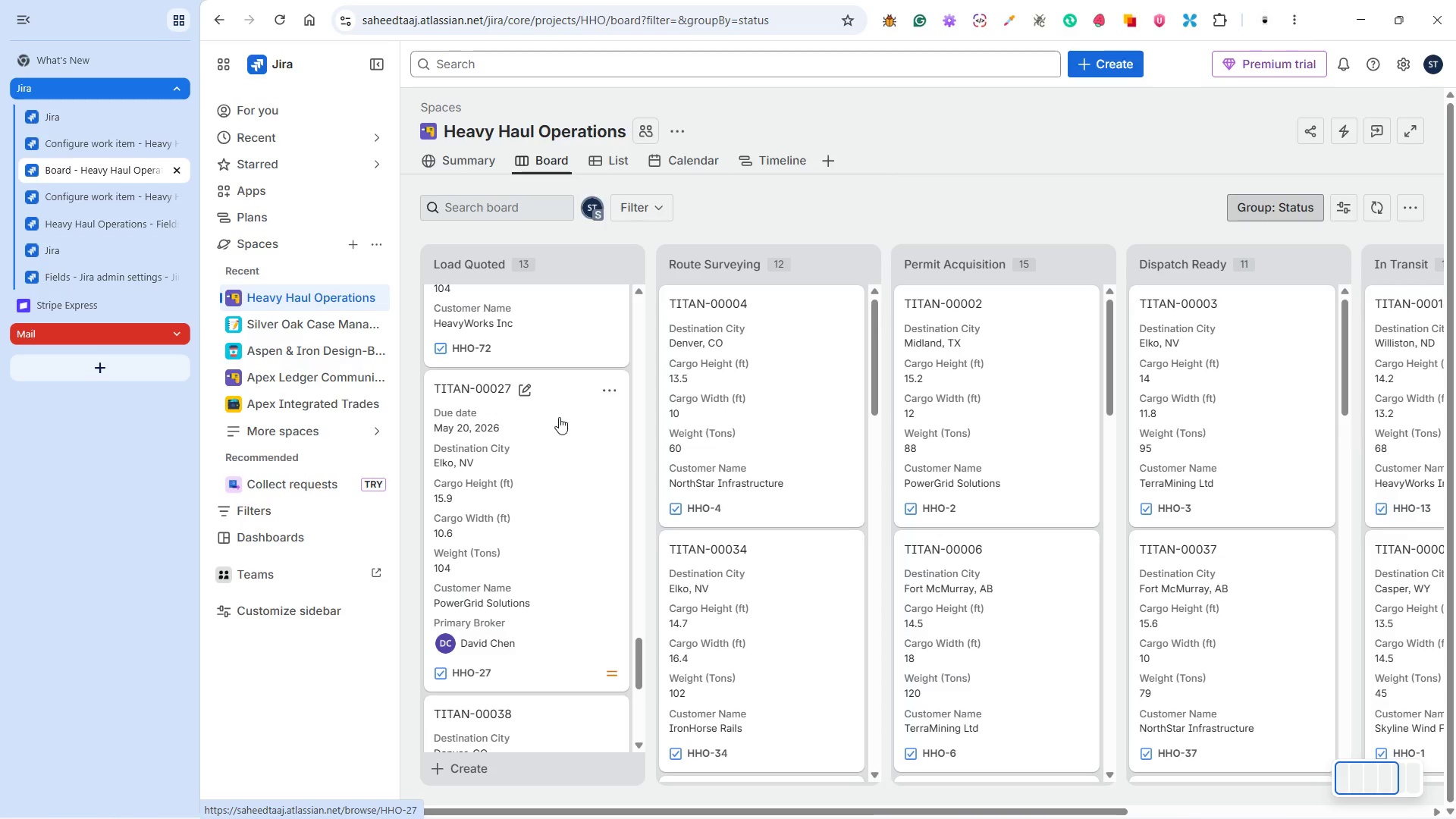 
scroll: coordinate [1309, 537], scroll_direction: up, amount: 5.0
 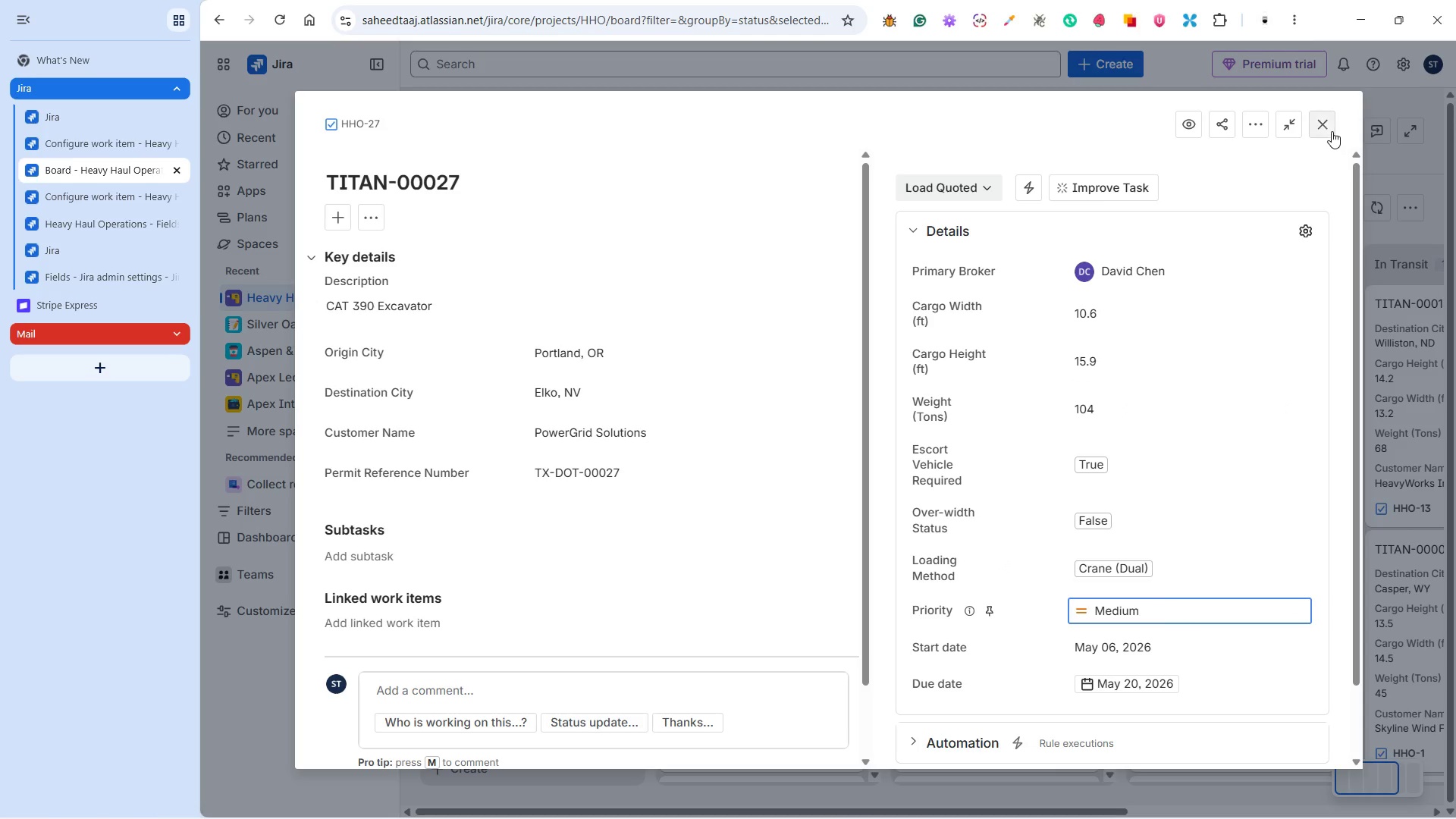 
scroll: coordinate [570, 476], scroll_direction: down, amount: 5.0
 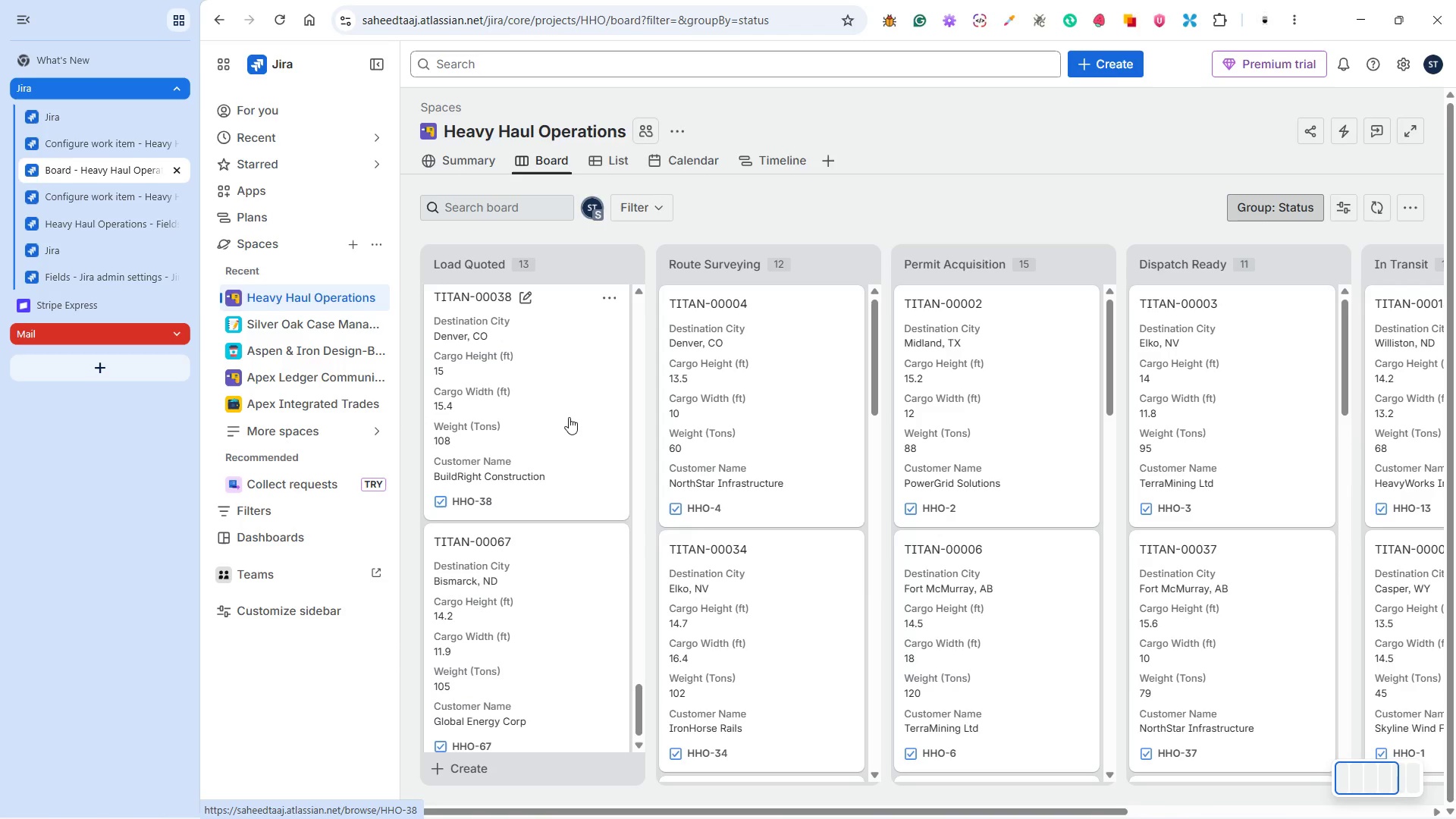 
scroll: coordinate [573, 420], scroll_direction: up, amount: 3.0
 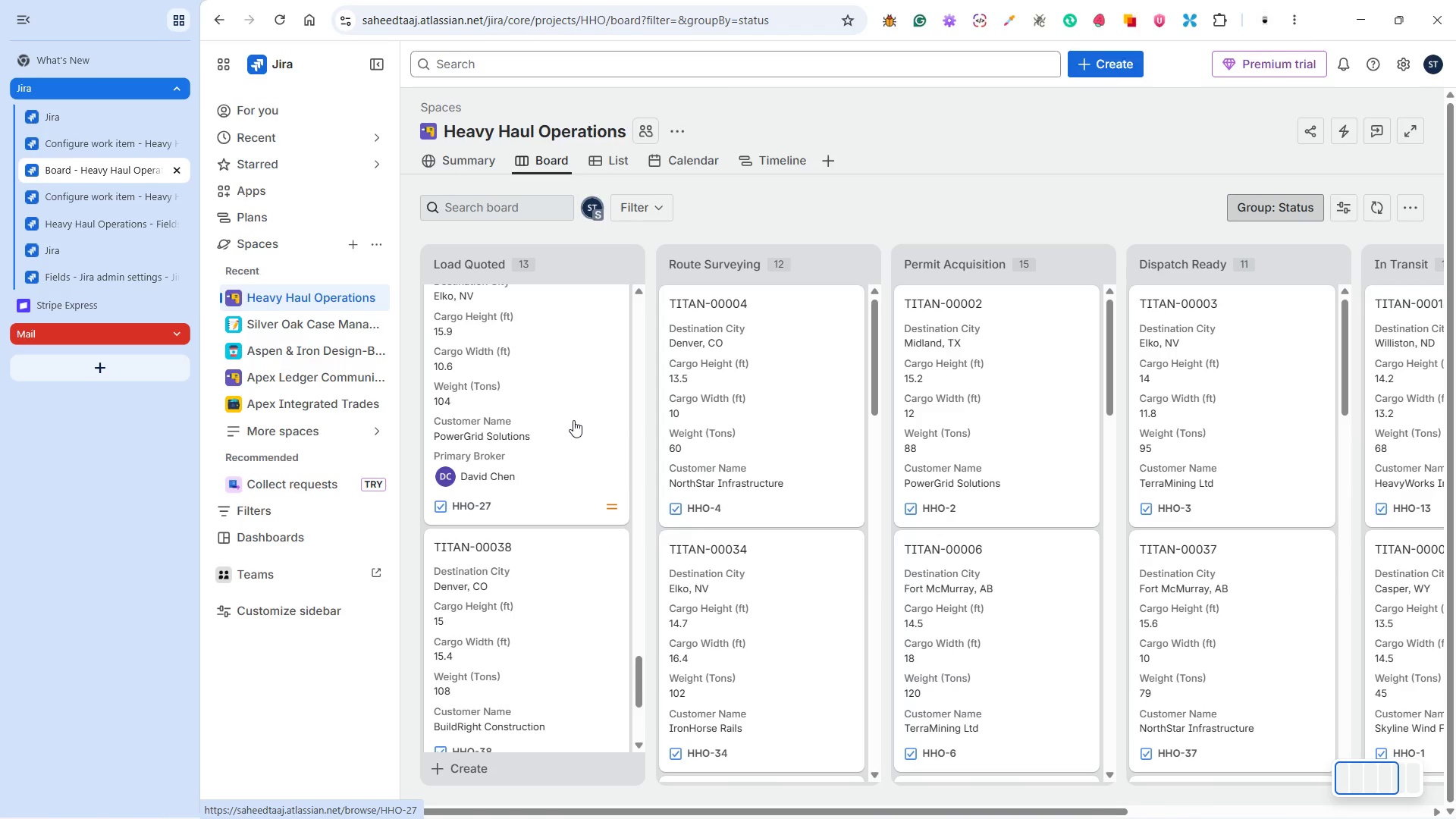 
scroll: coordinate [573, 420], scroll_direction: down, amount: 2.0
 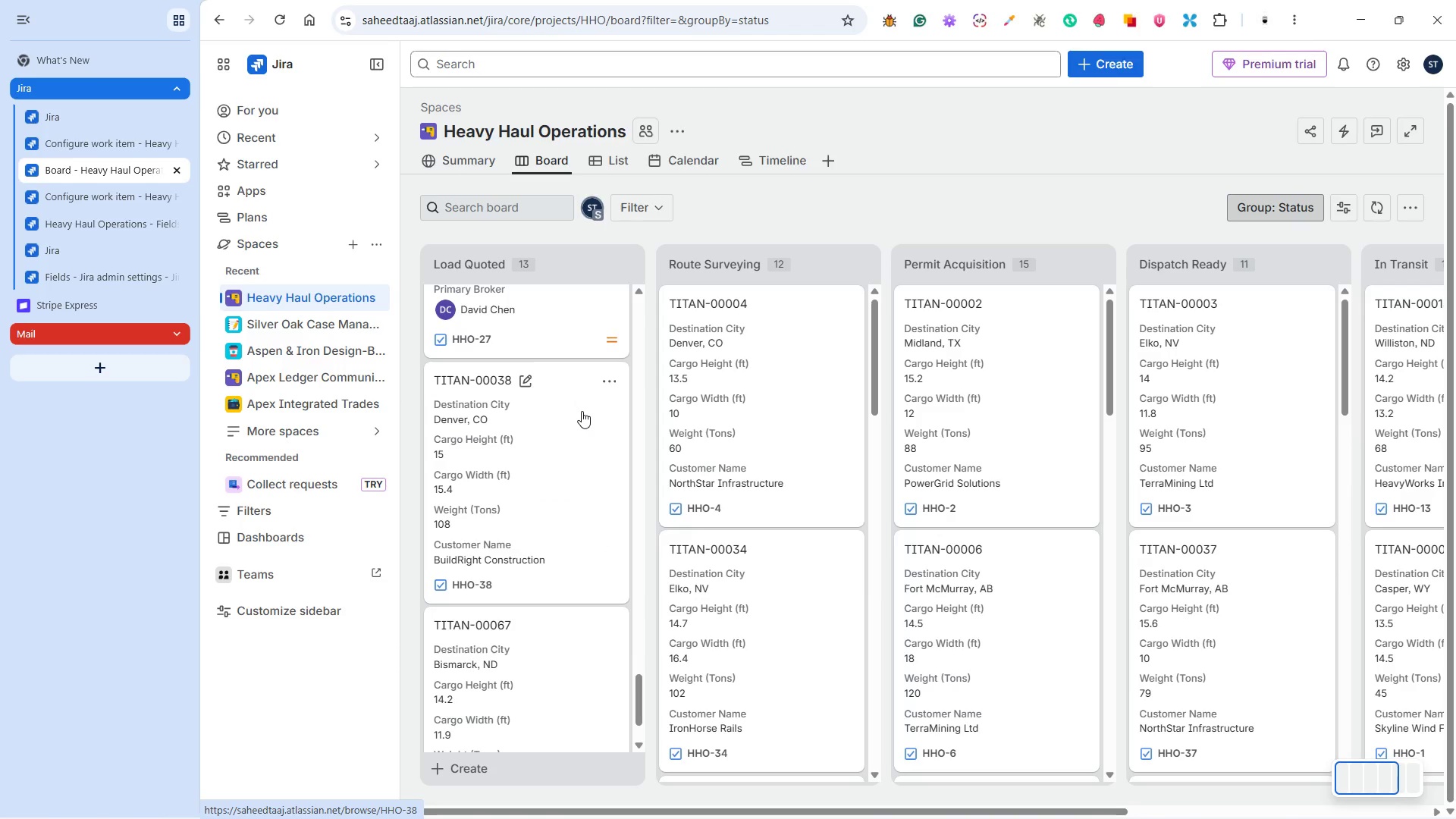 
wait(5.7)
 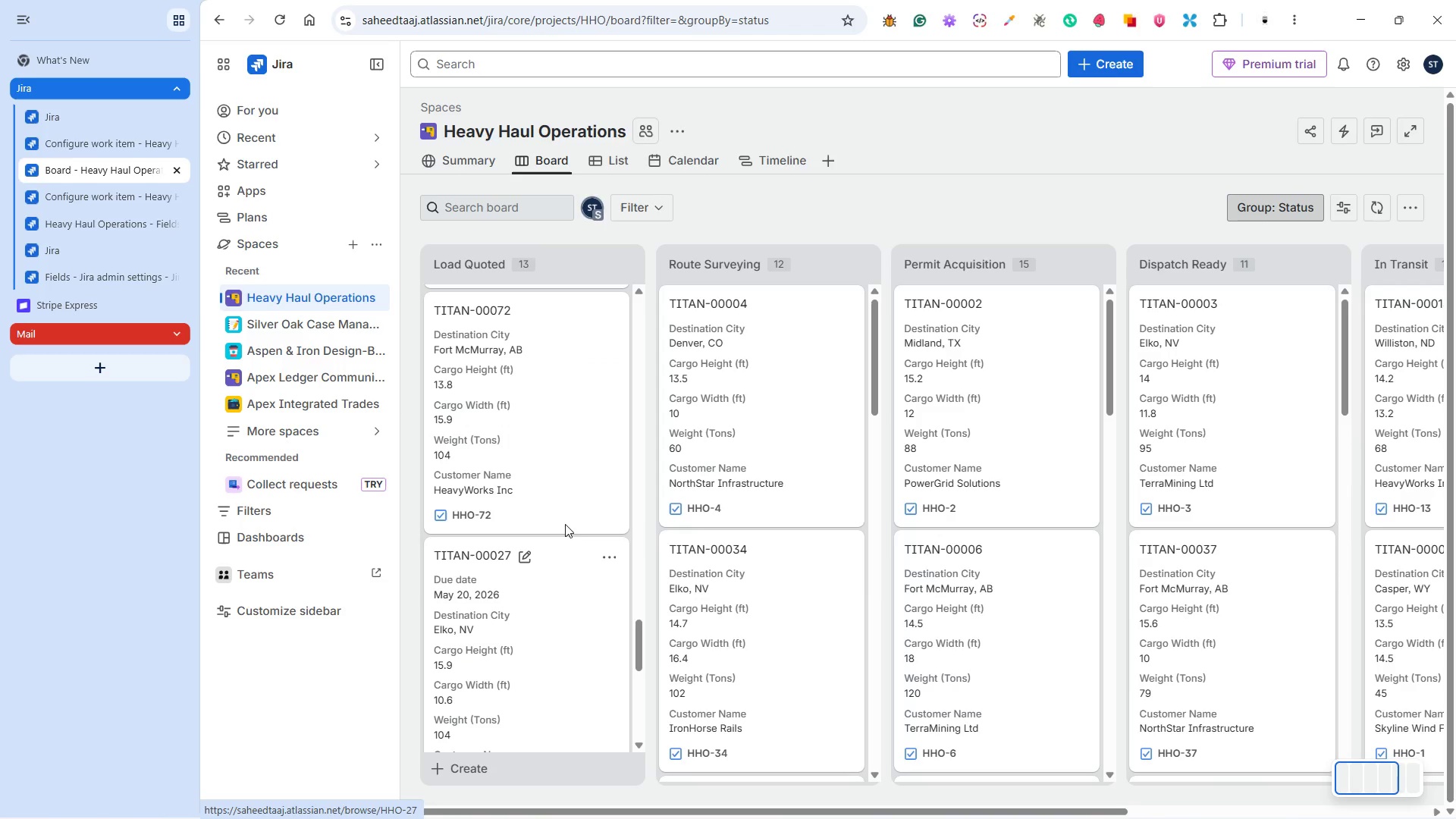 
left_click([550, 463])
 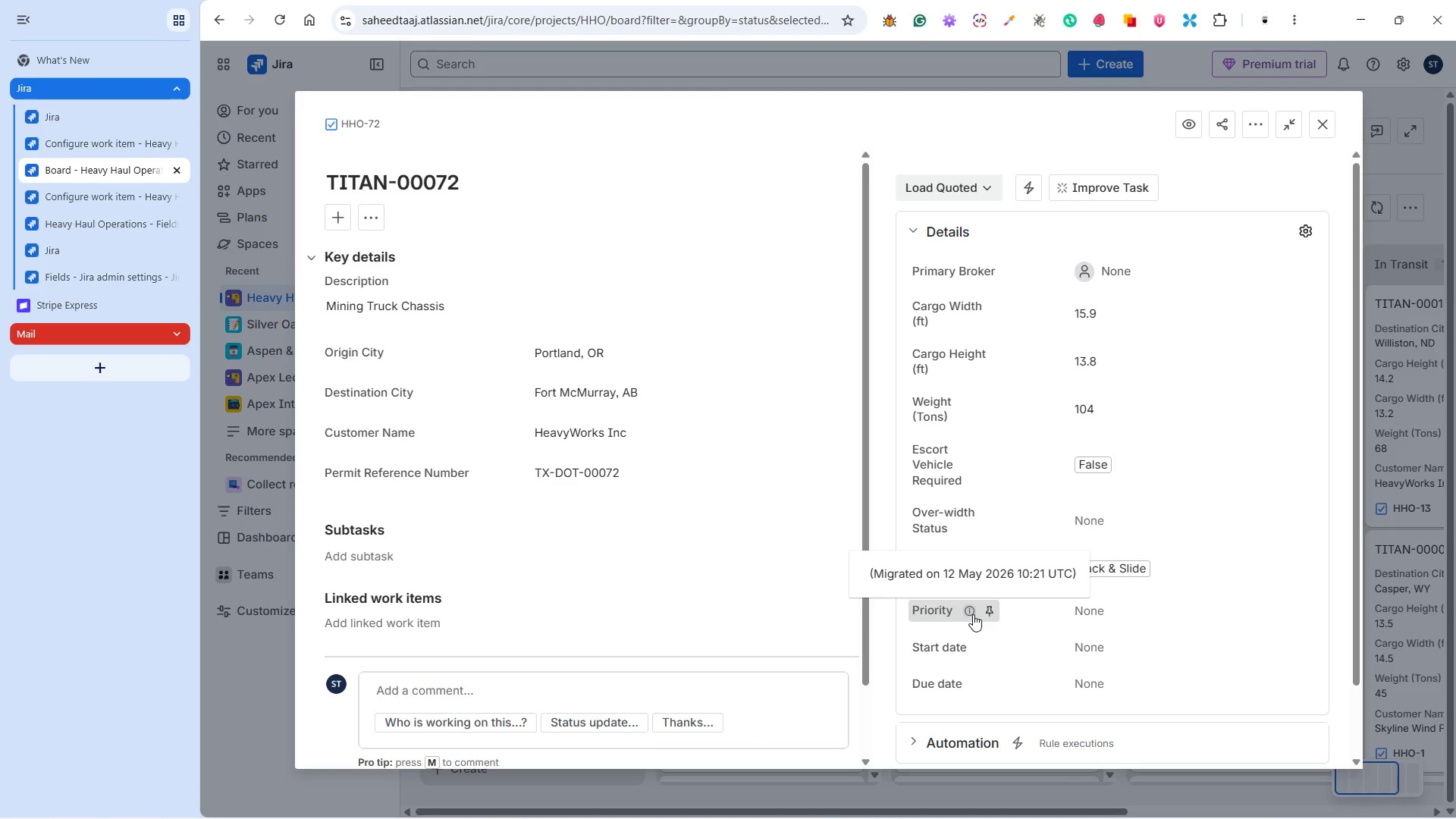 
scroll: coordinate [563, 526], scroll_direction: up, amount: 6.0
 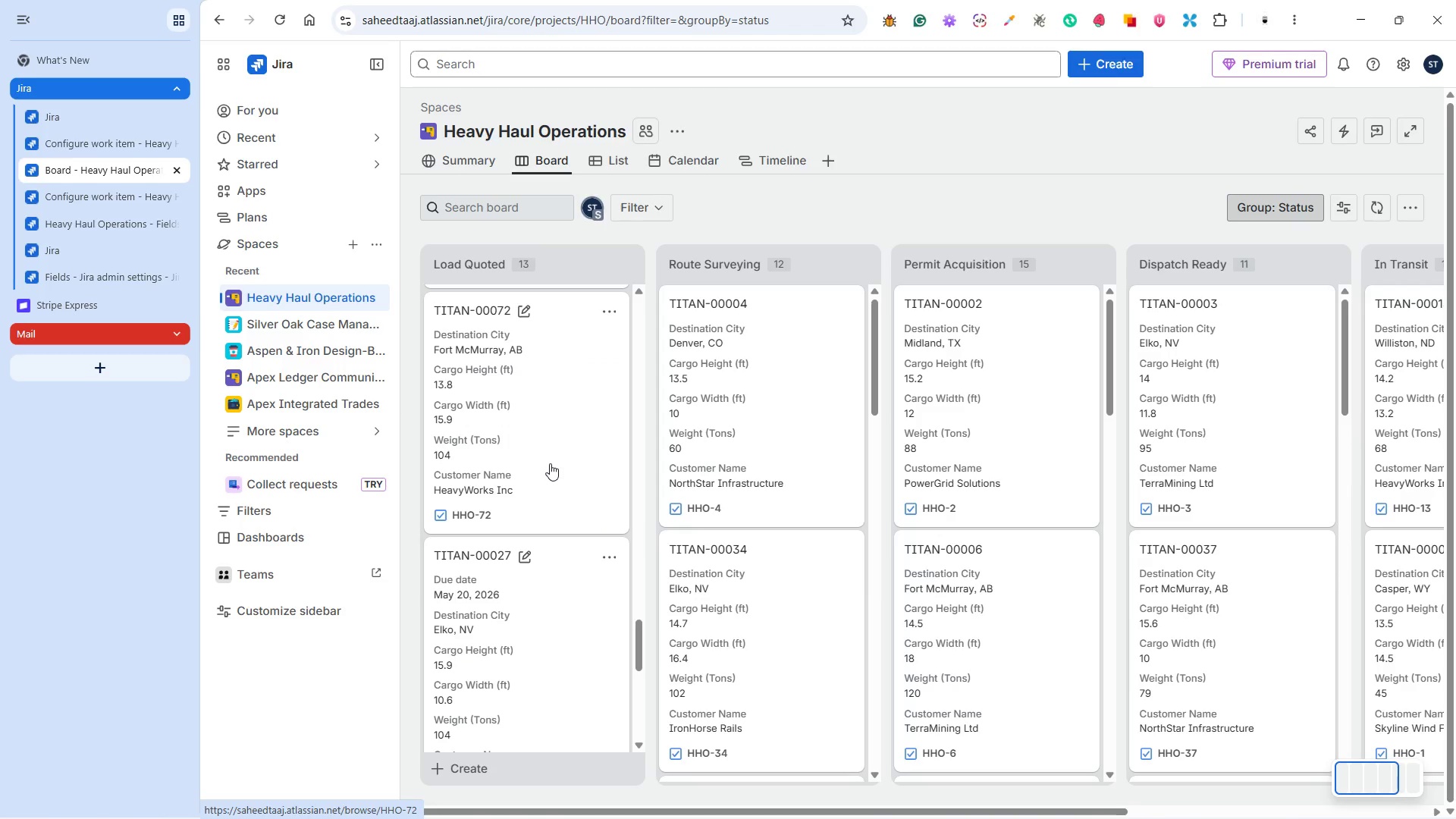 
wait(14.7)
 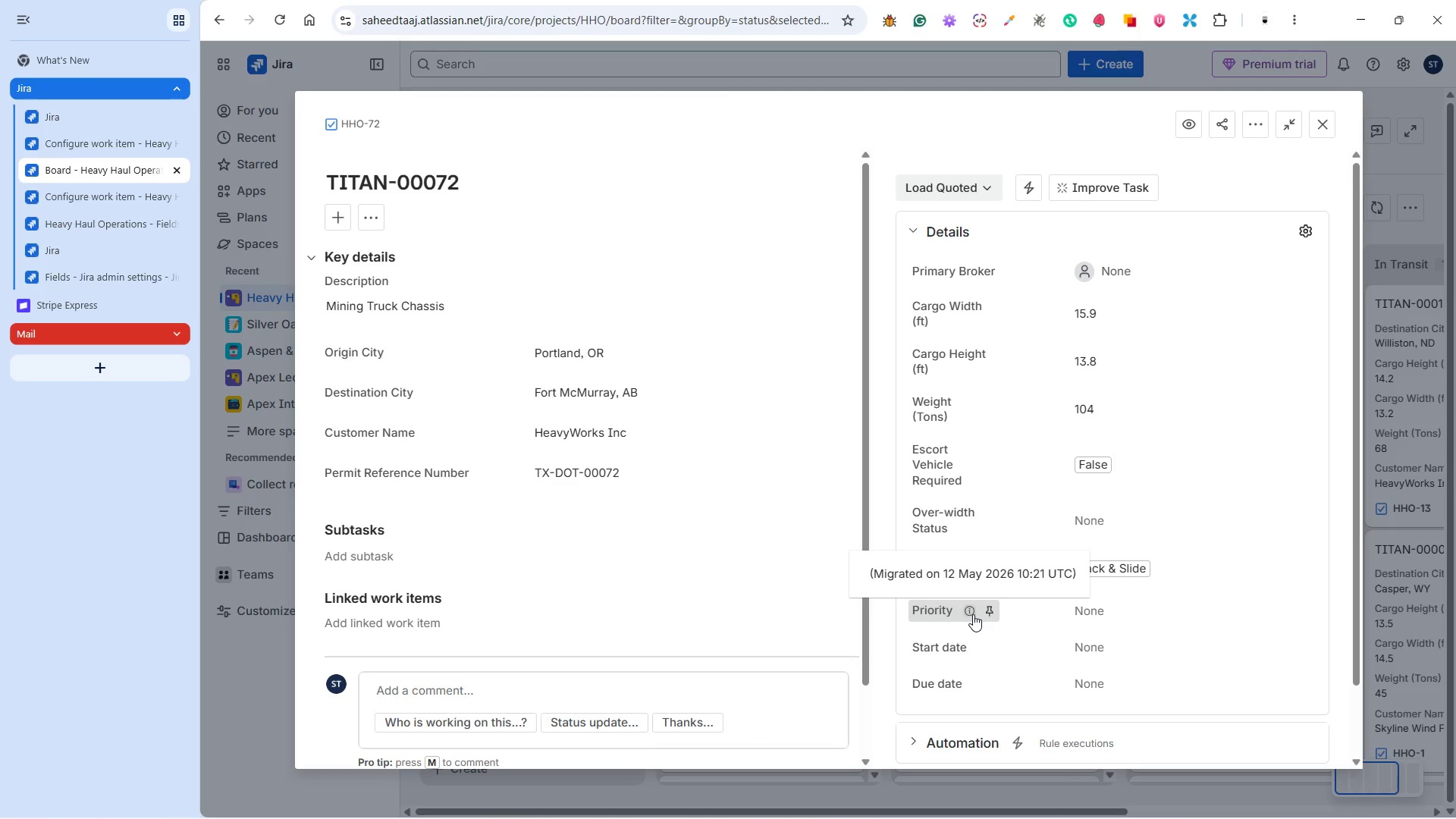 
scroll: coordinate [1182, 399], scroll_direction: down, amount: 2.0
 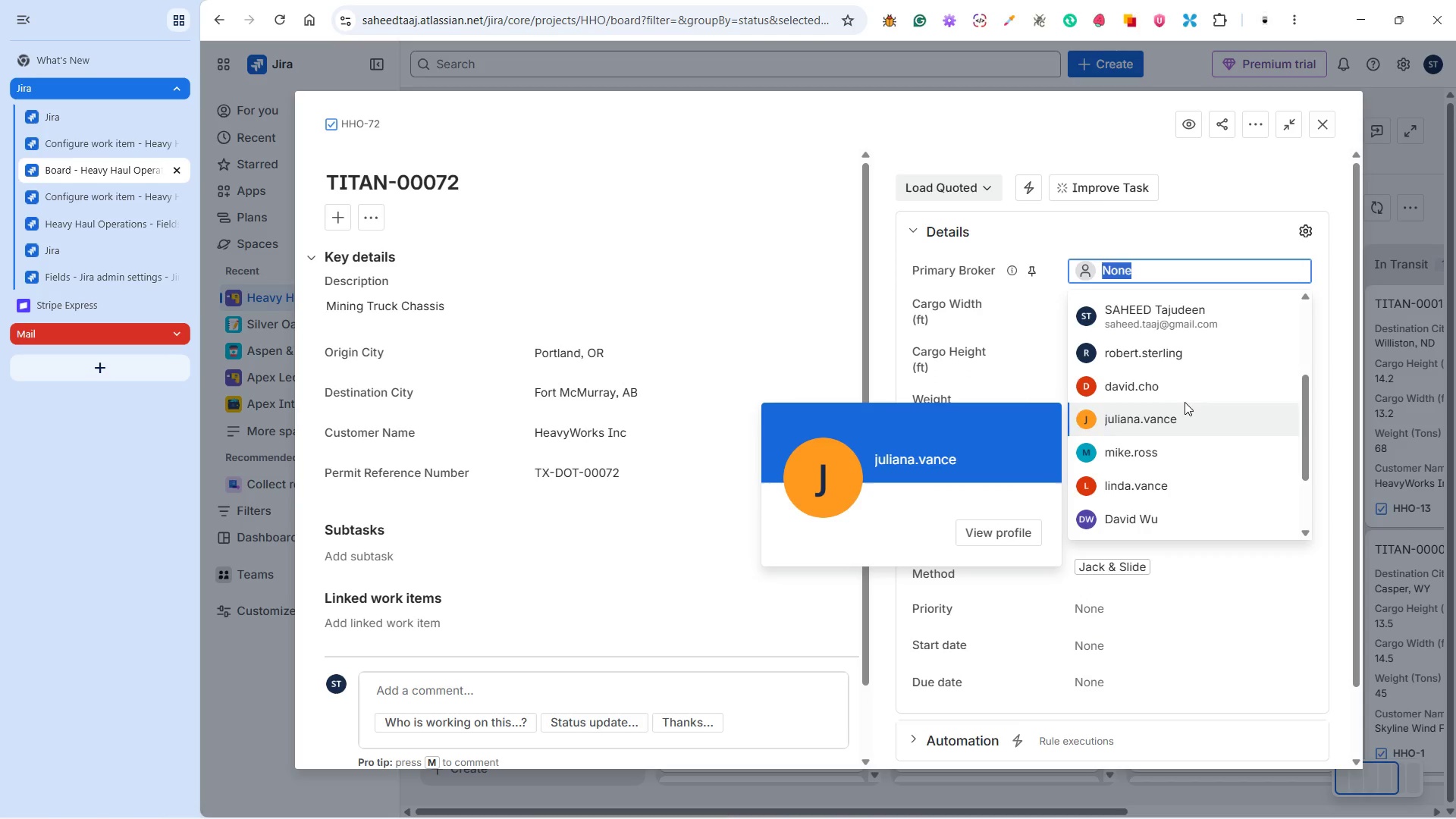 
left_click([1141, 525])
 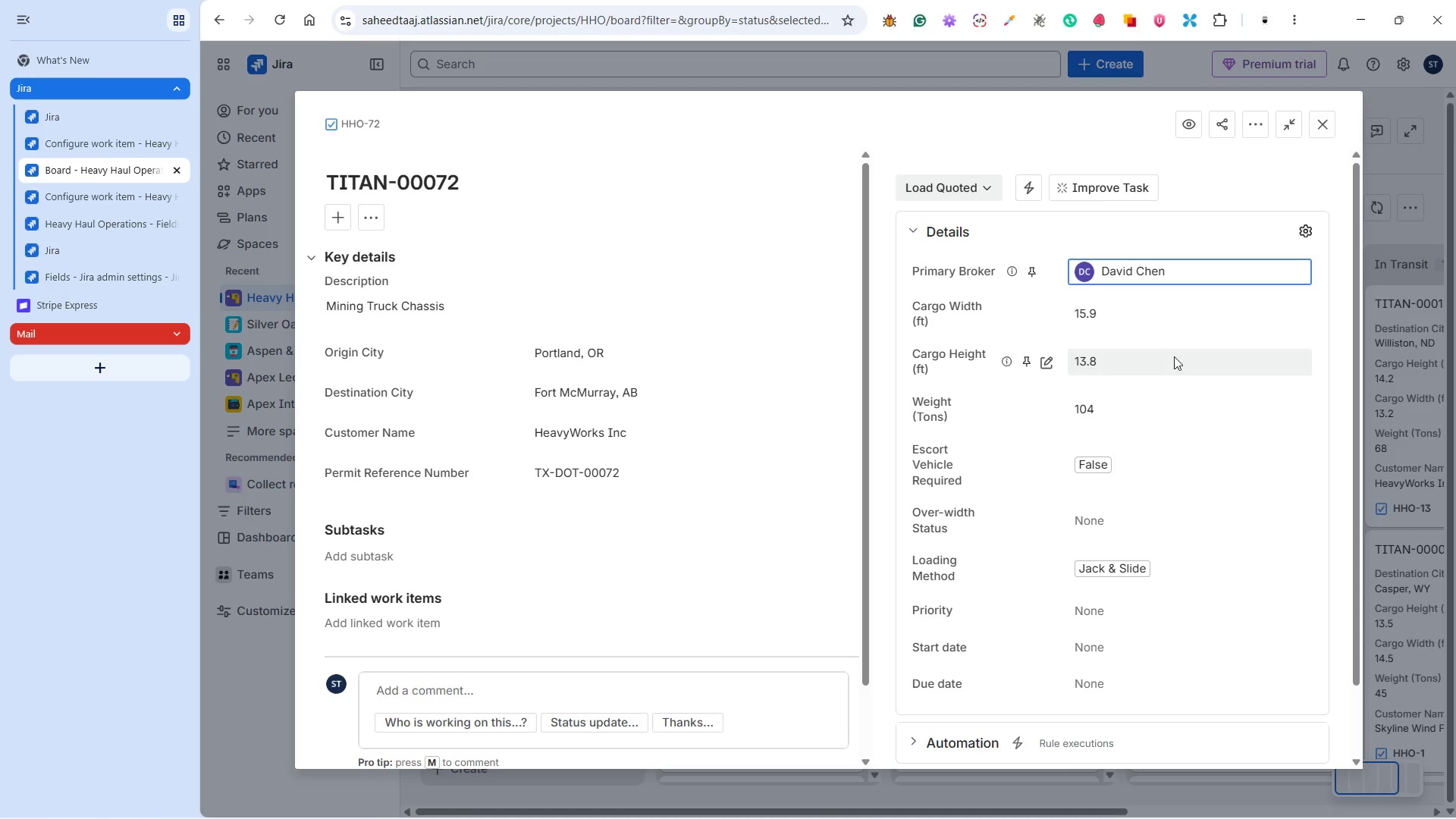 
scroll: coordinate [1188, 422], scroll_direction: down, amount: 3.0
 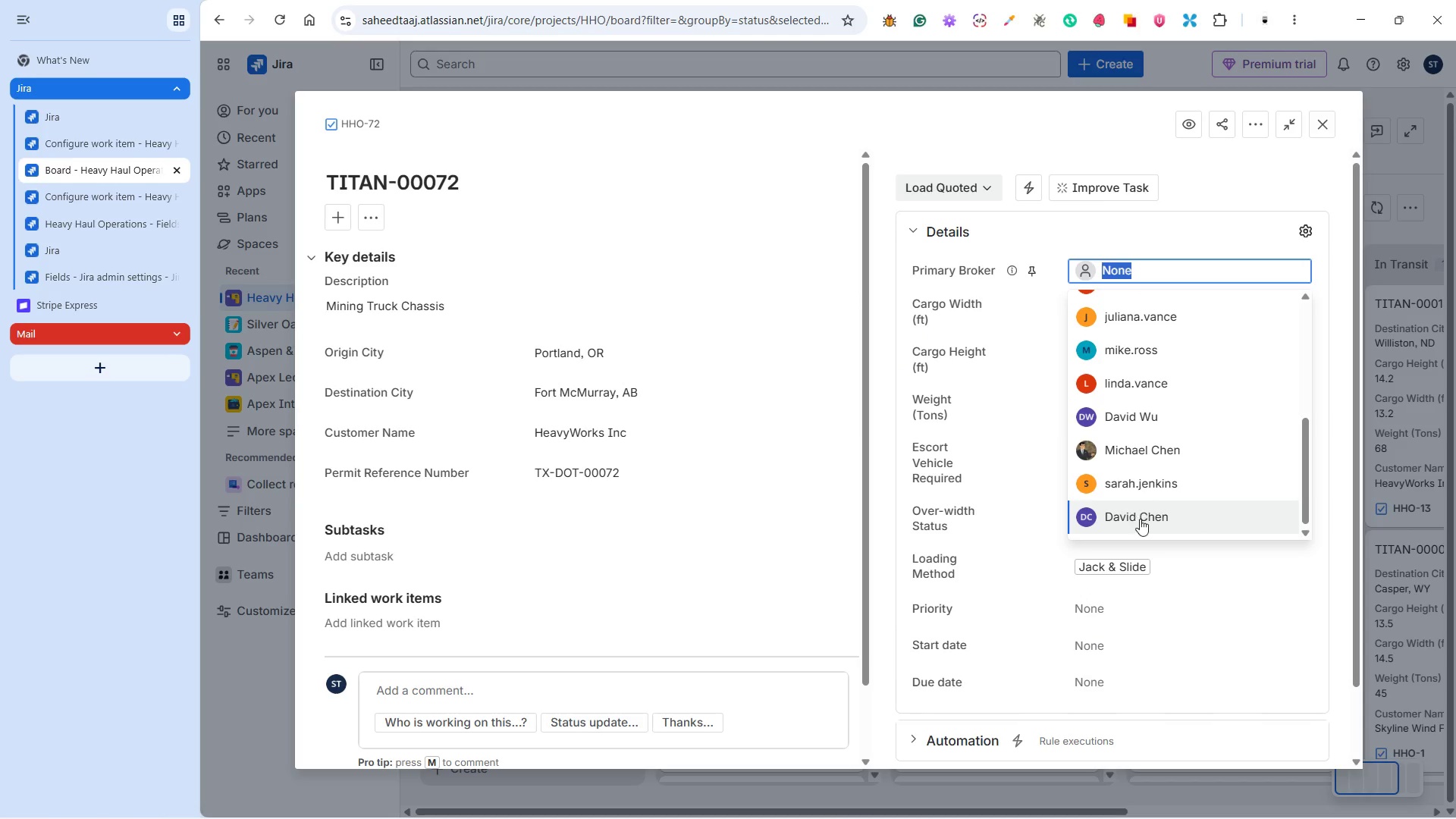 
left_click([1155, 517])
 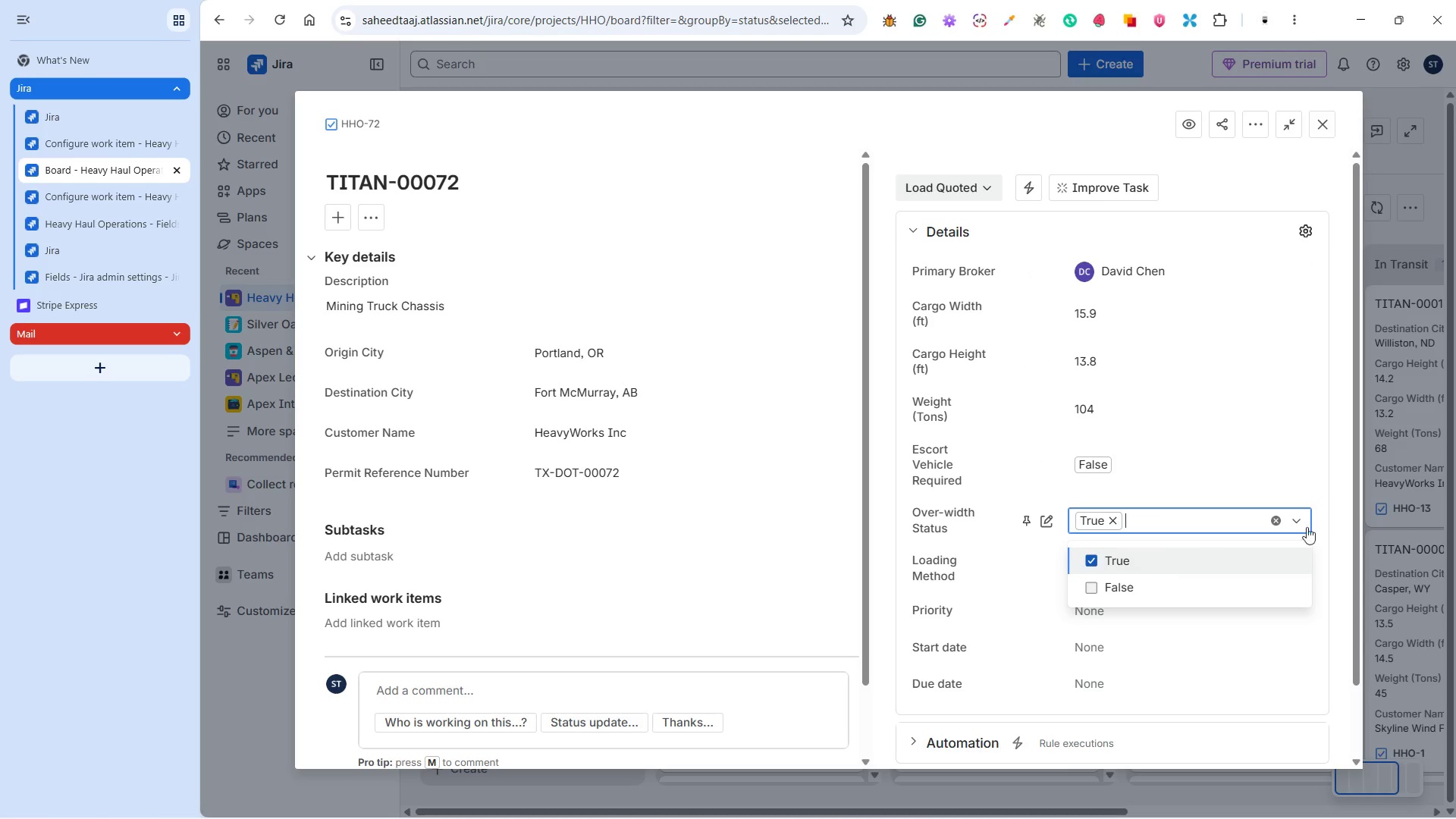 
left_click([1332, 513])
 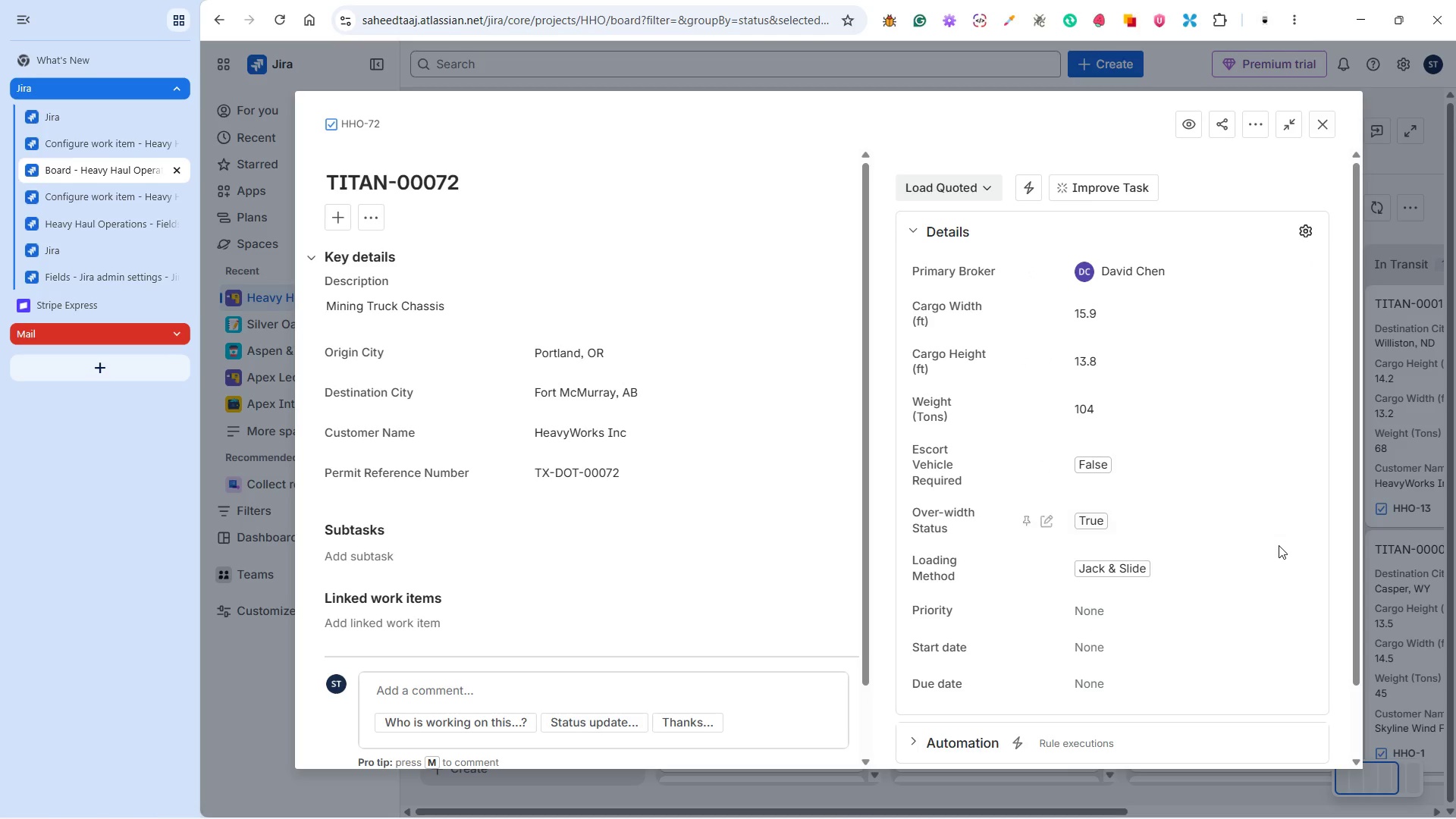 
left_click([1121, 559])
 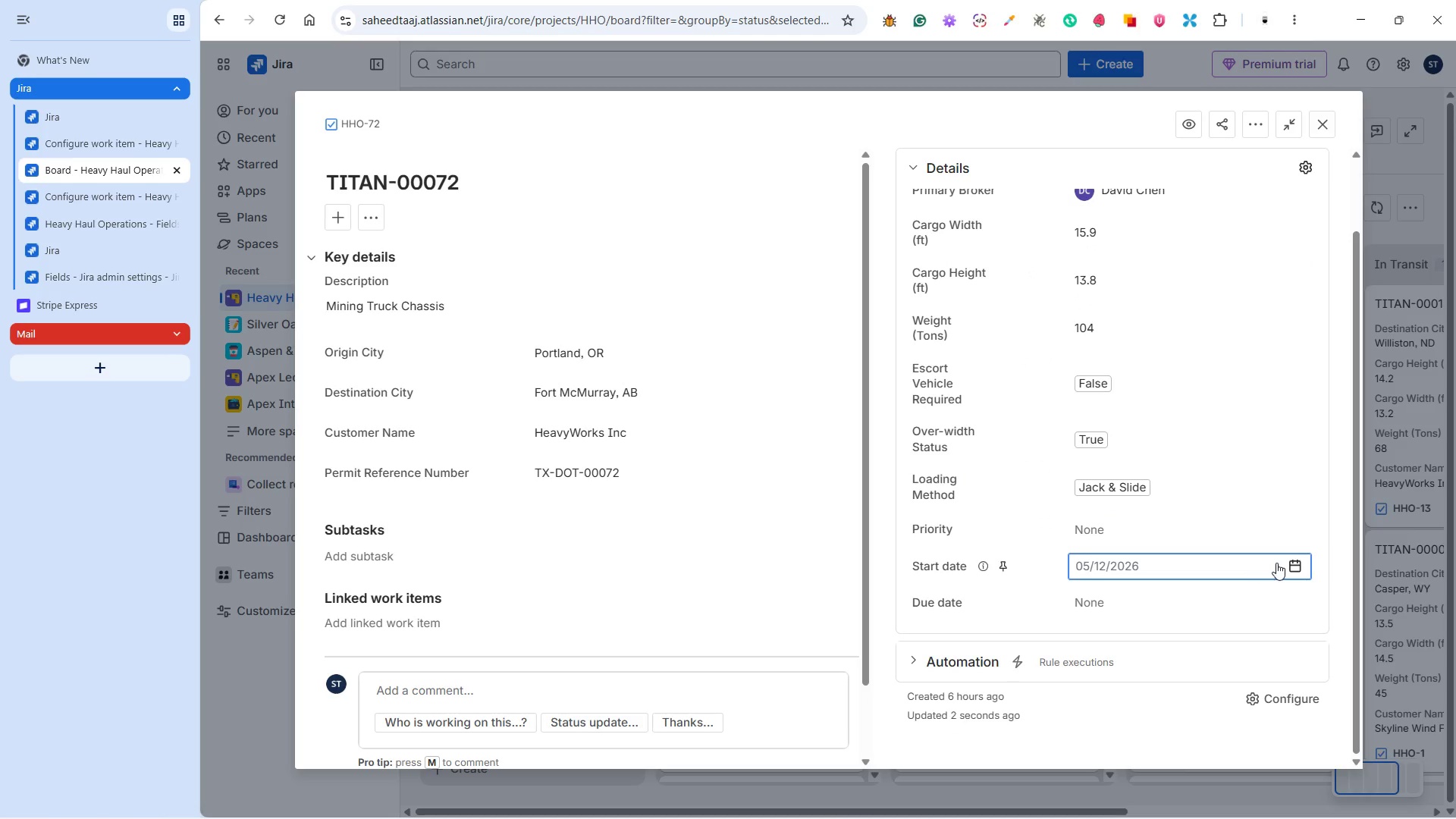 
left_click([1296, 566])
 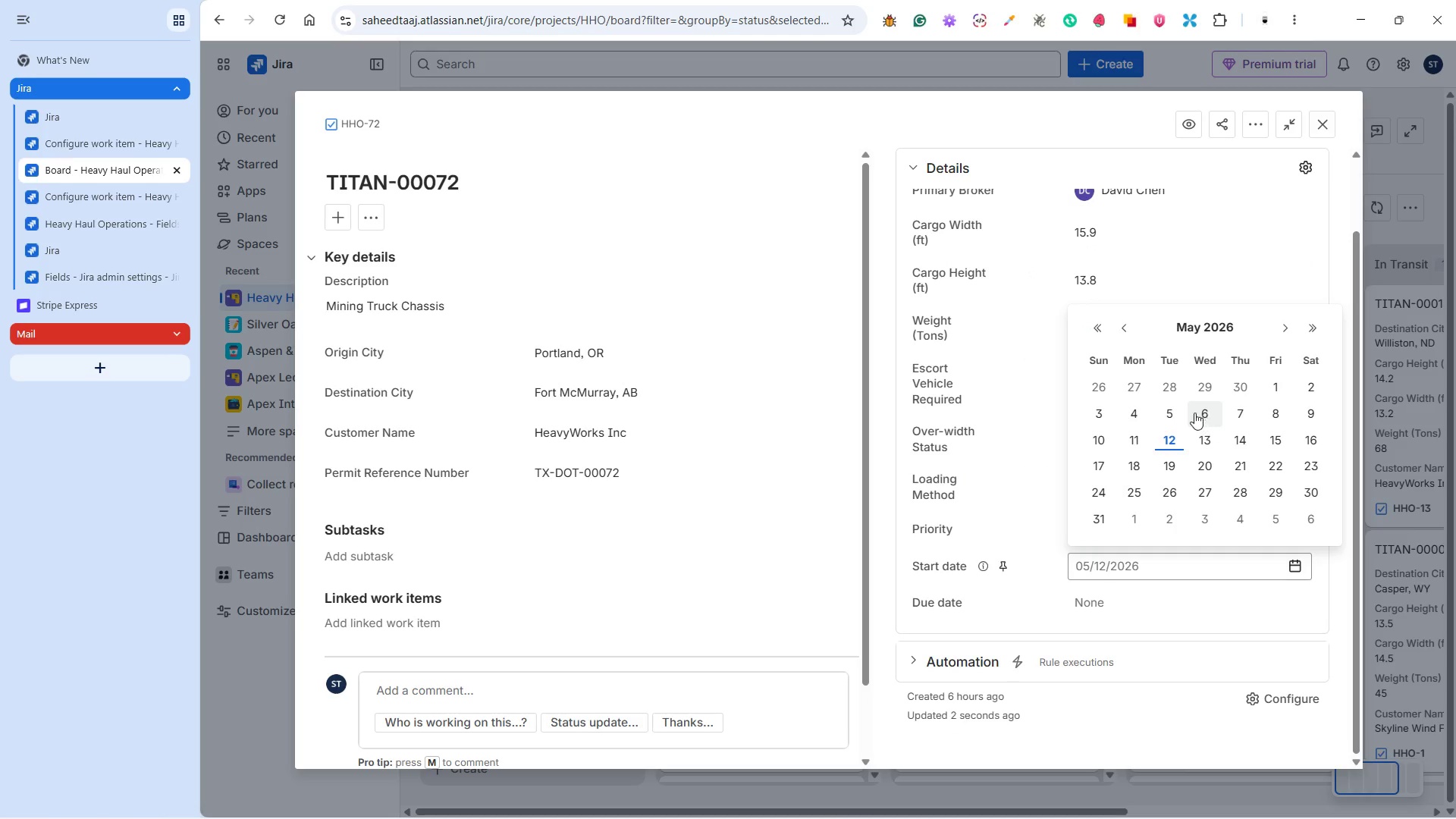 
scroll: coordinate [1279, 545], scroll_direction: down, amount: 2.0
 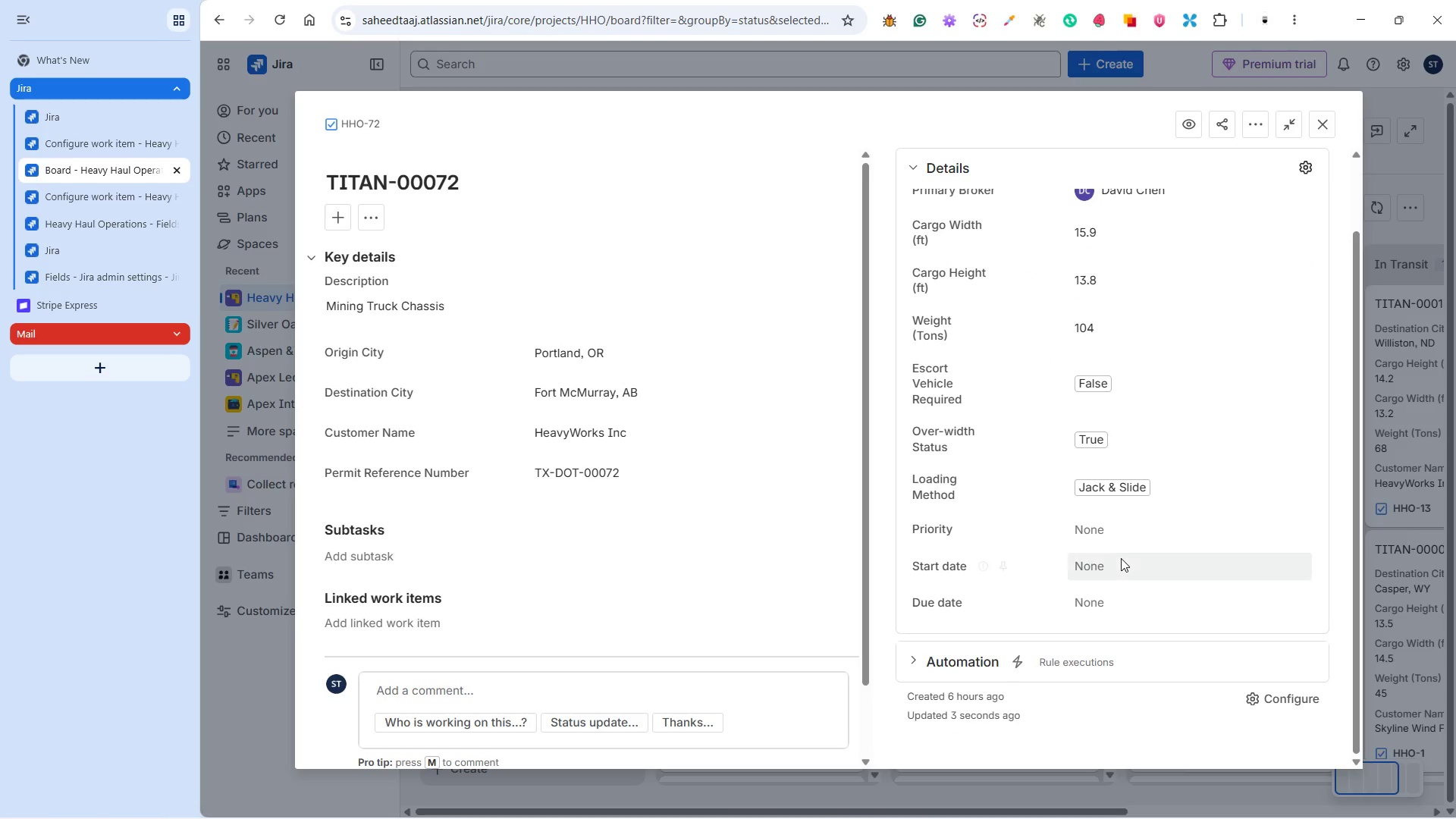 
left_click([1172, 411])
 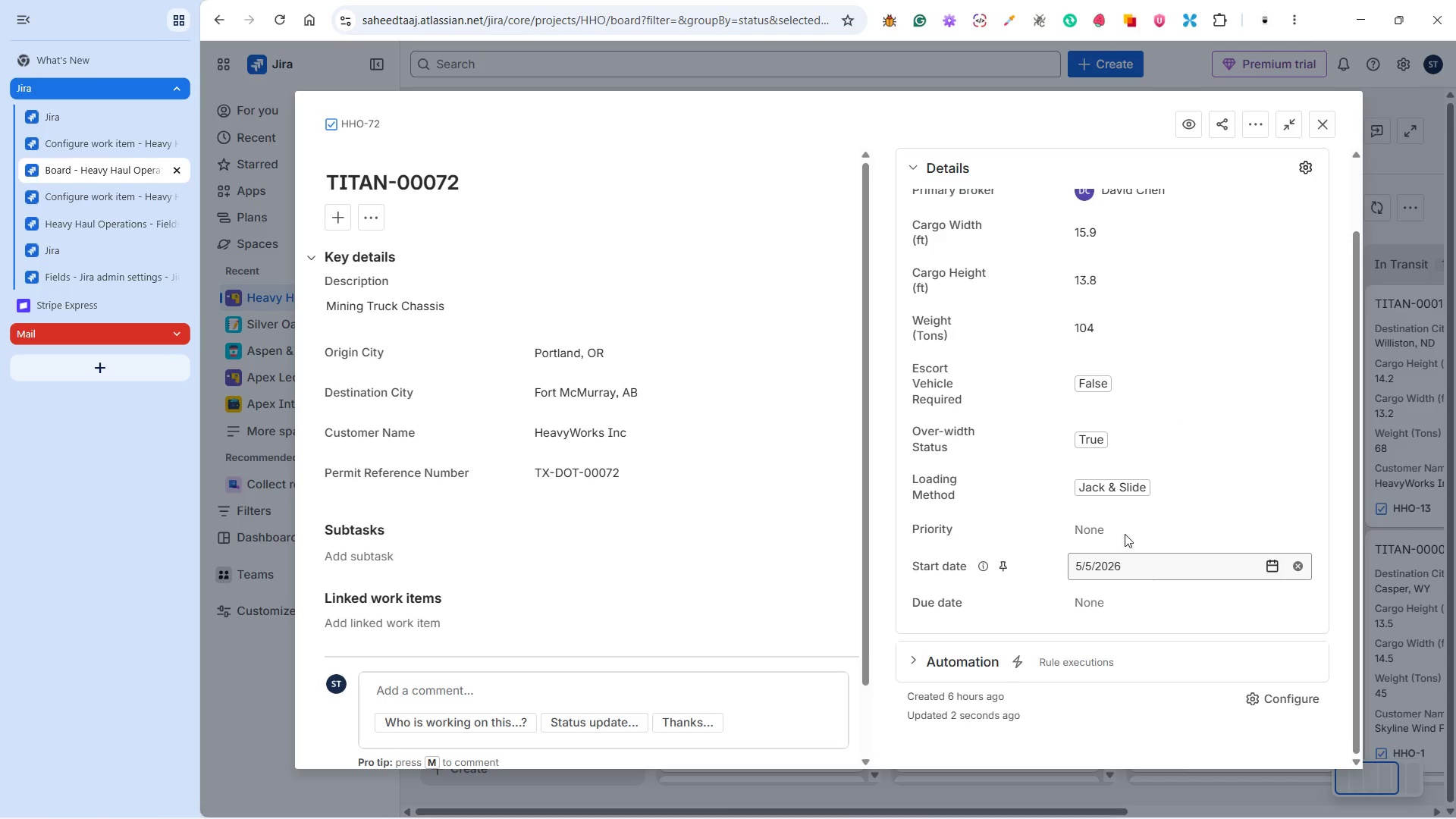 
left_click([1124, 529])
 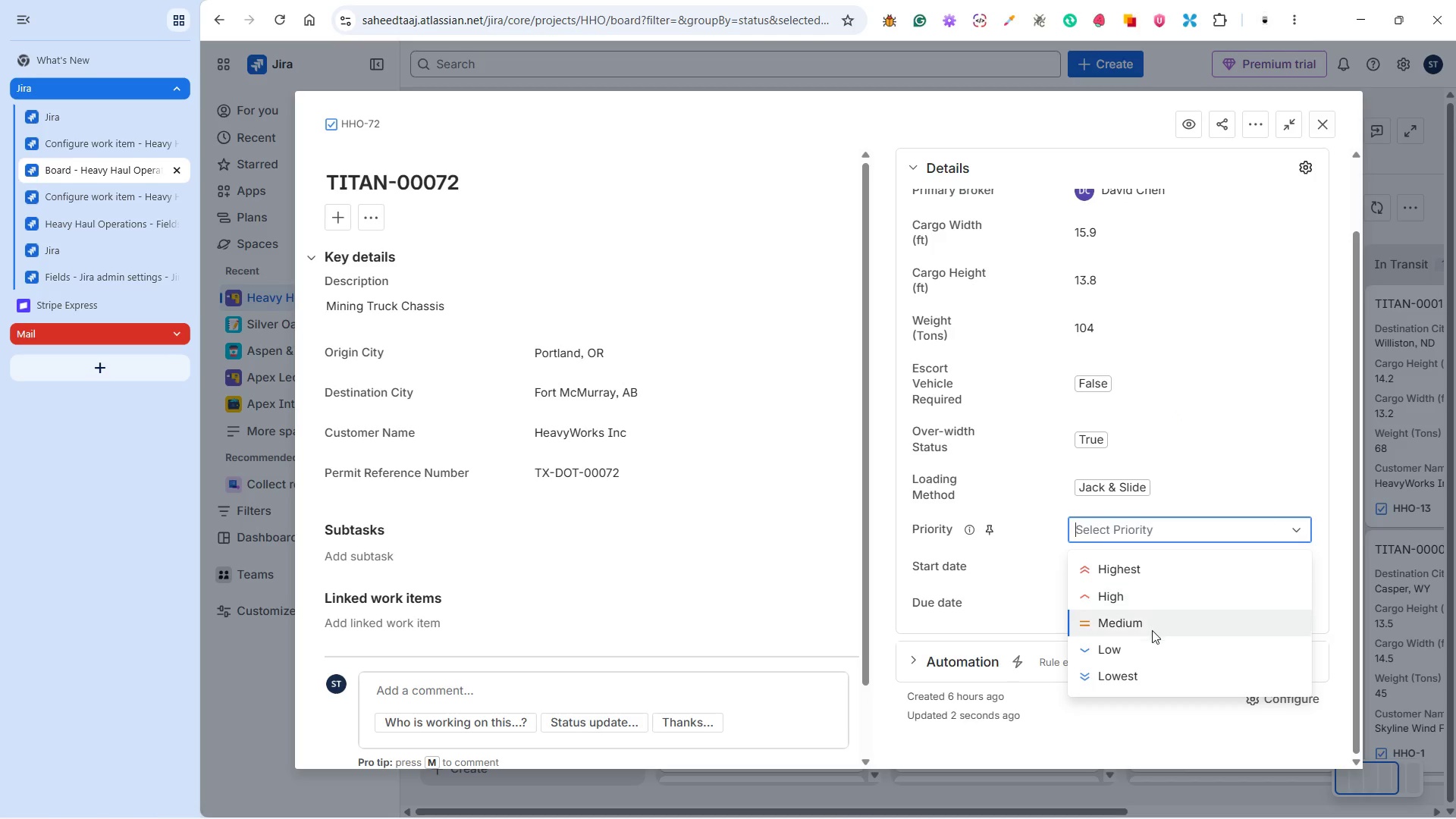 
left_click([1147, 629])
 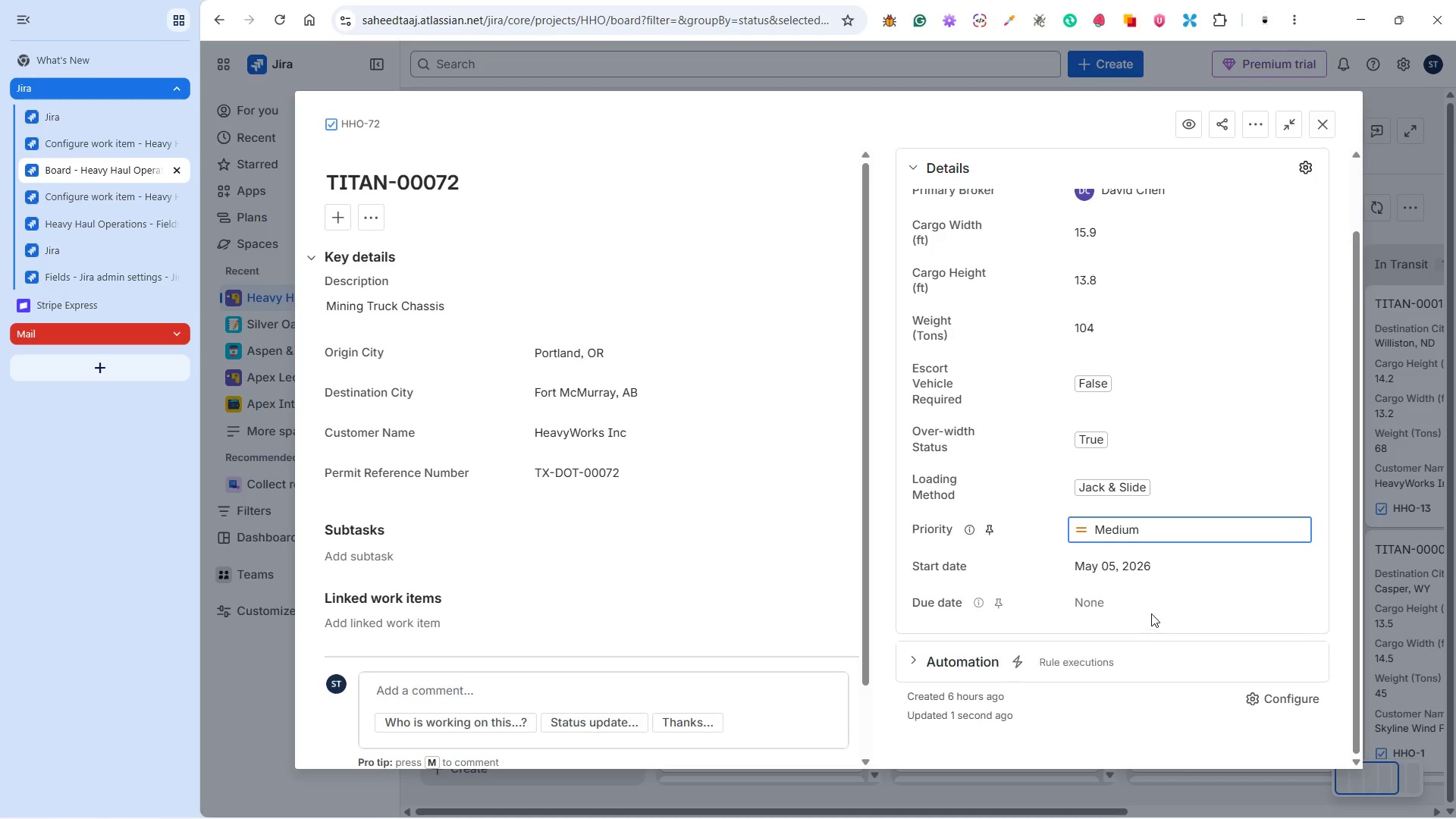 
left_click([1144, 601])
 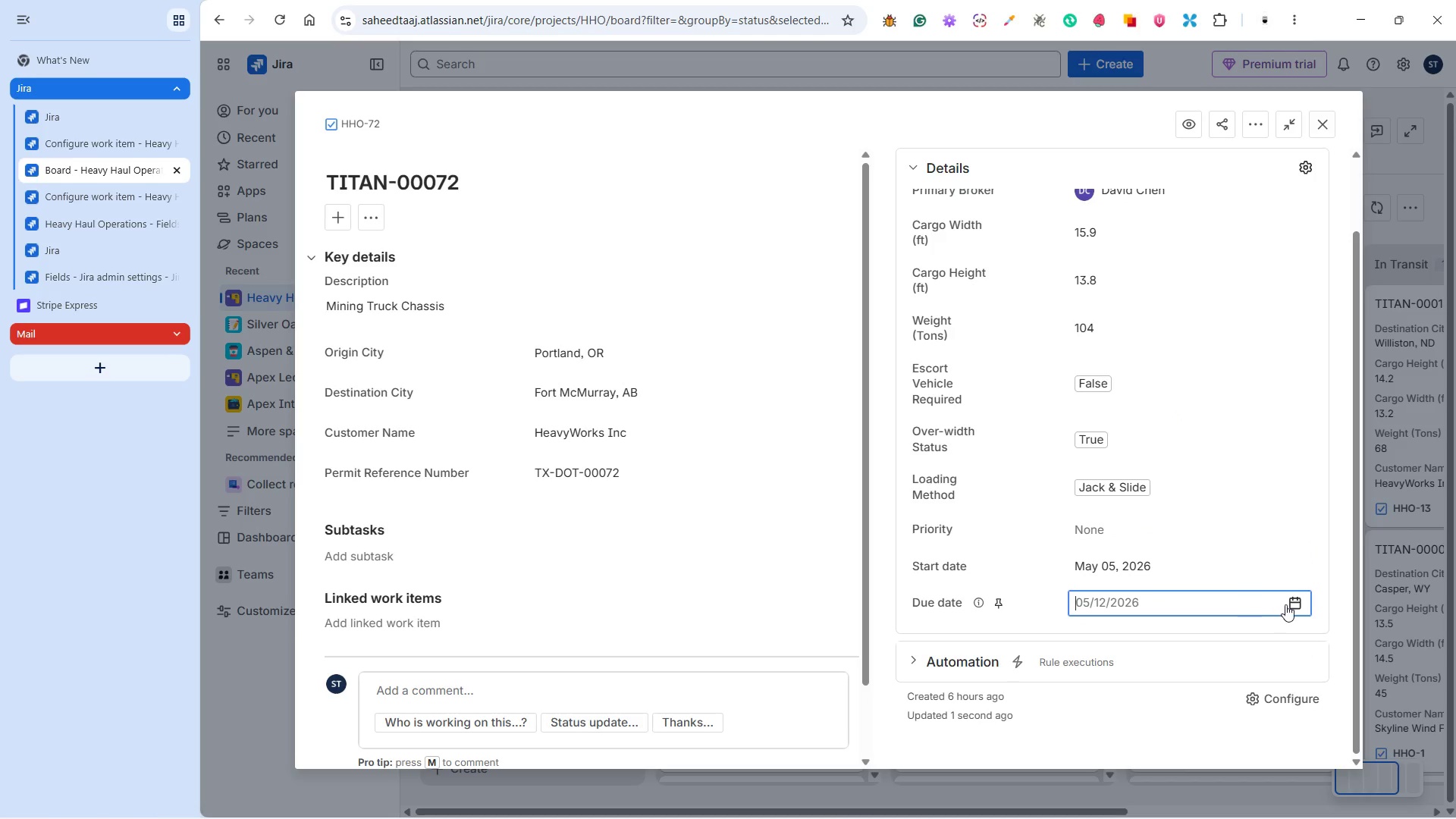 
left_click([1288, 604])
 